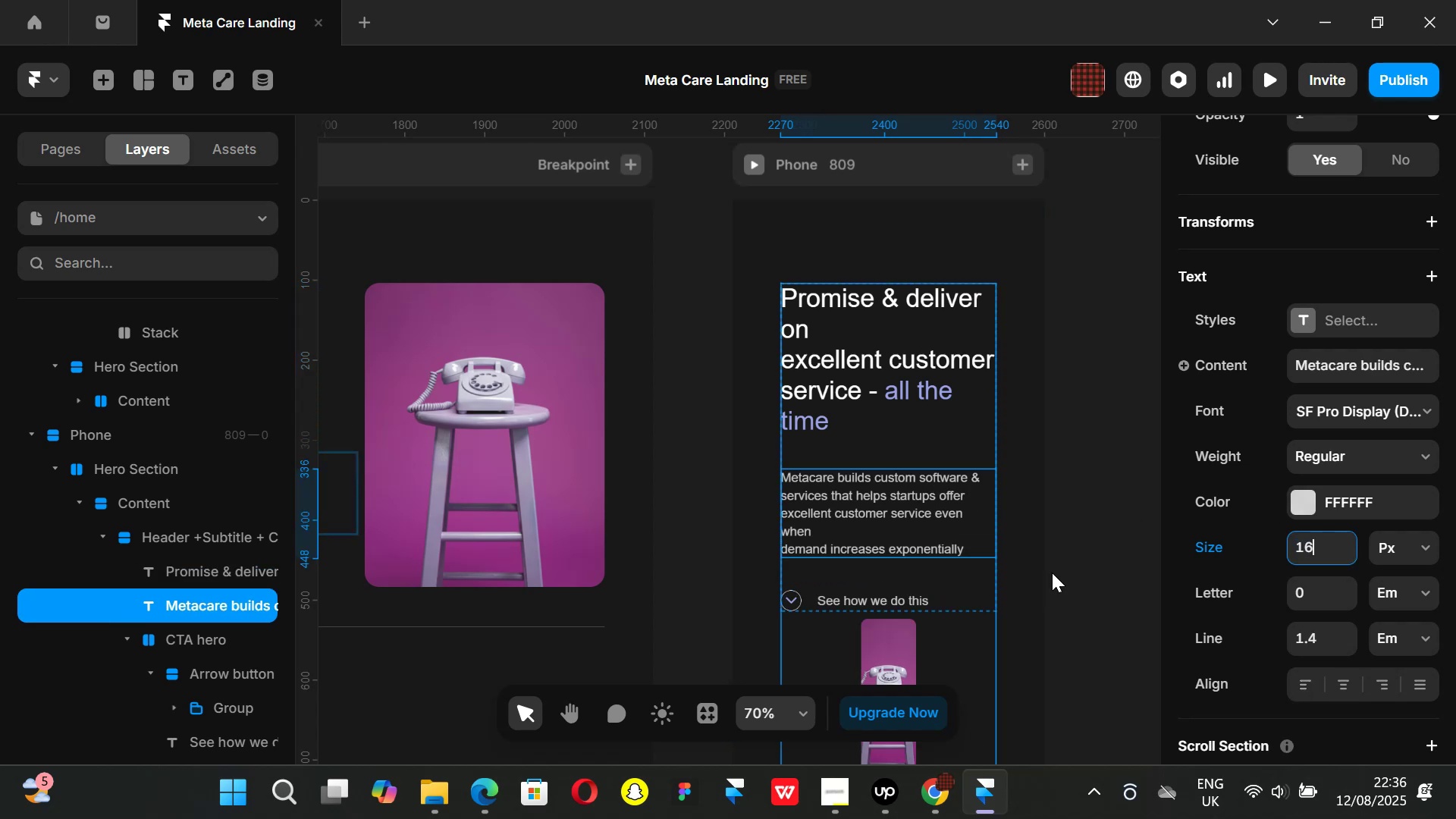 
left_click([1058, 487])
 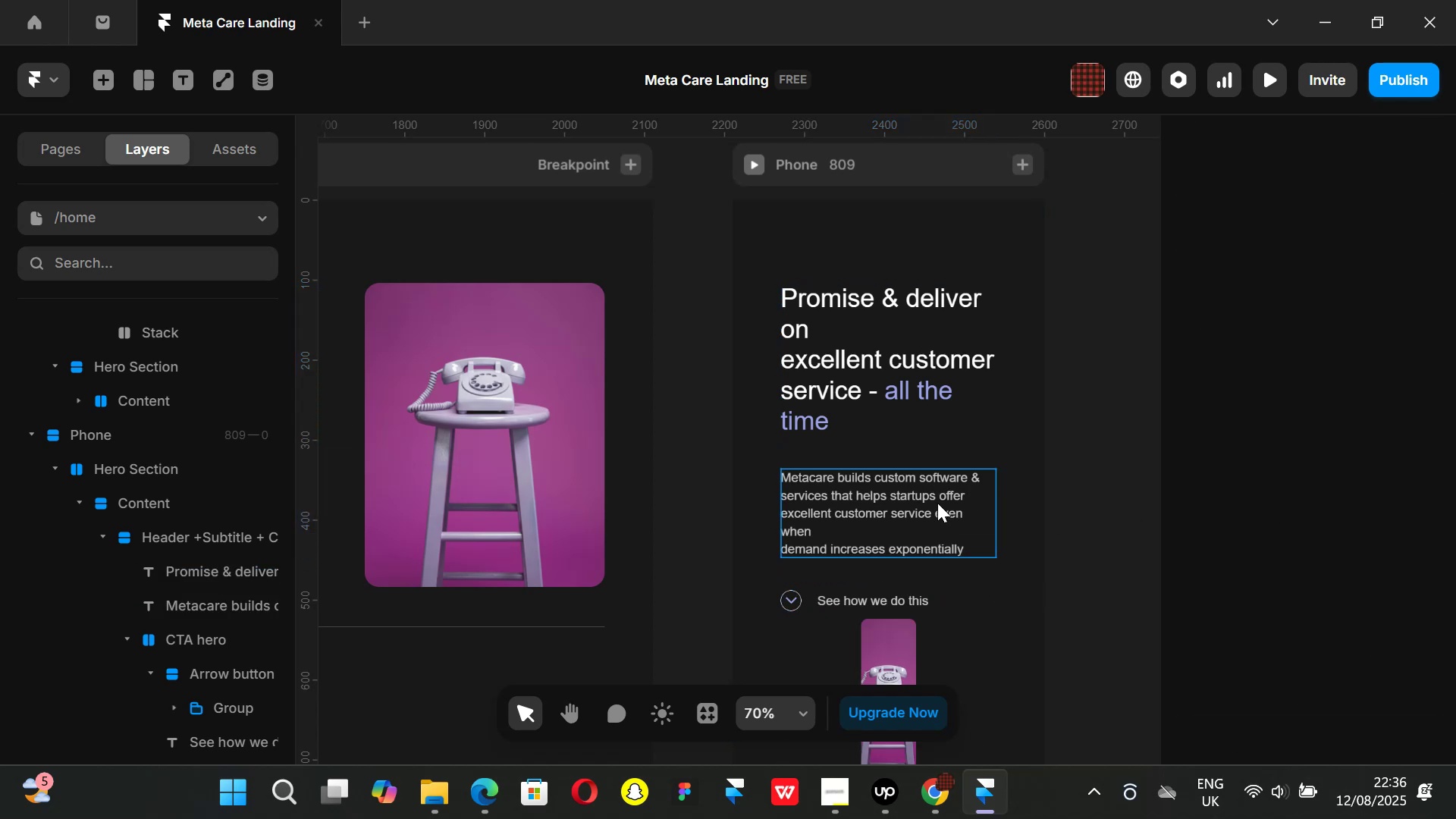 
left_click([937, 503])
 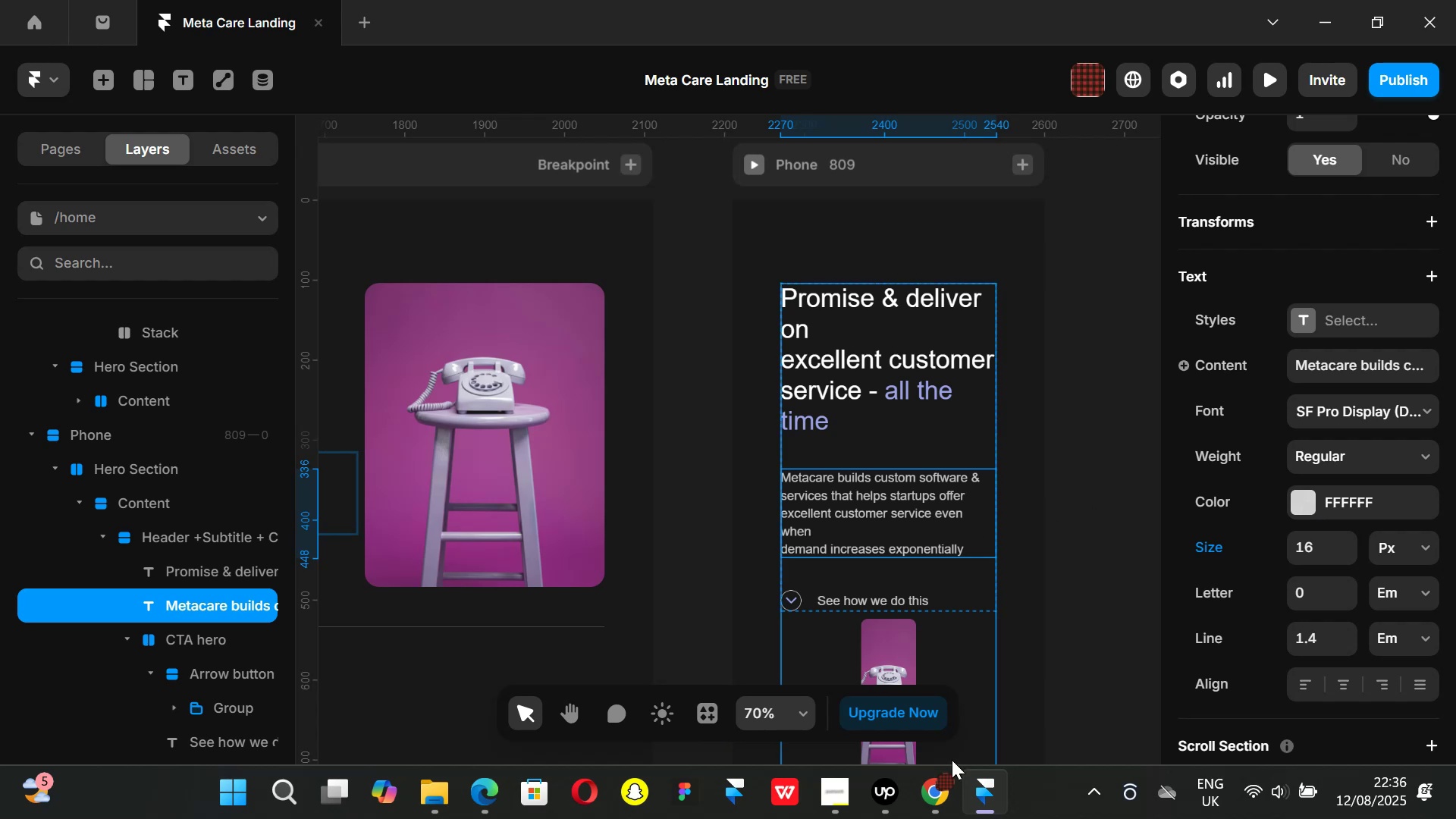 
wait(7.1)
 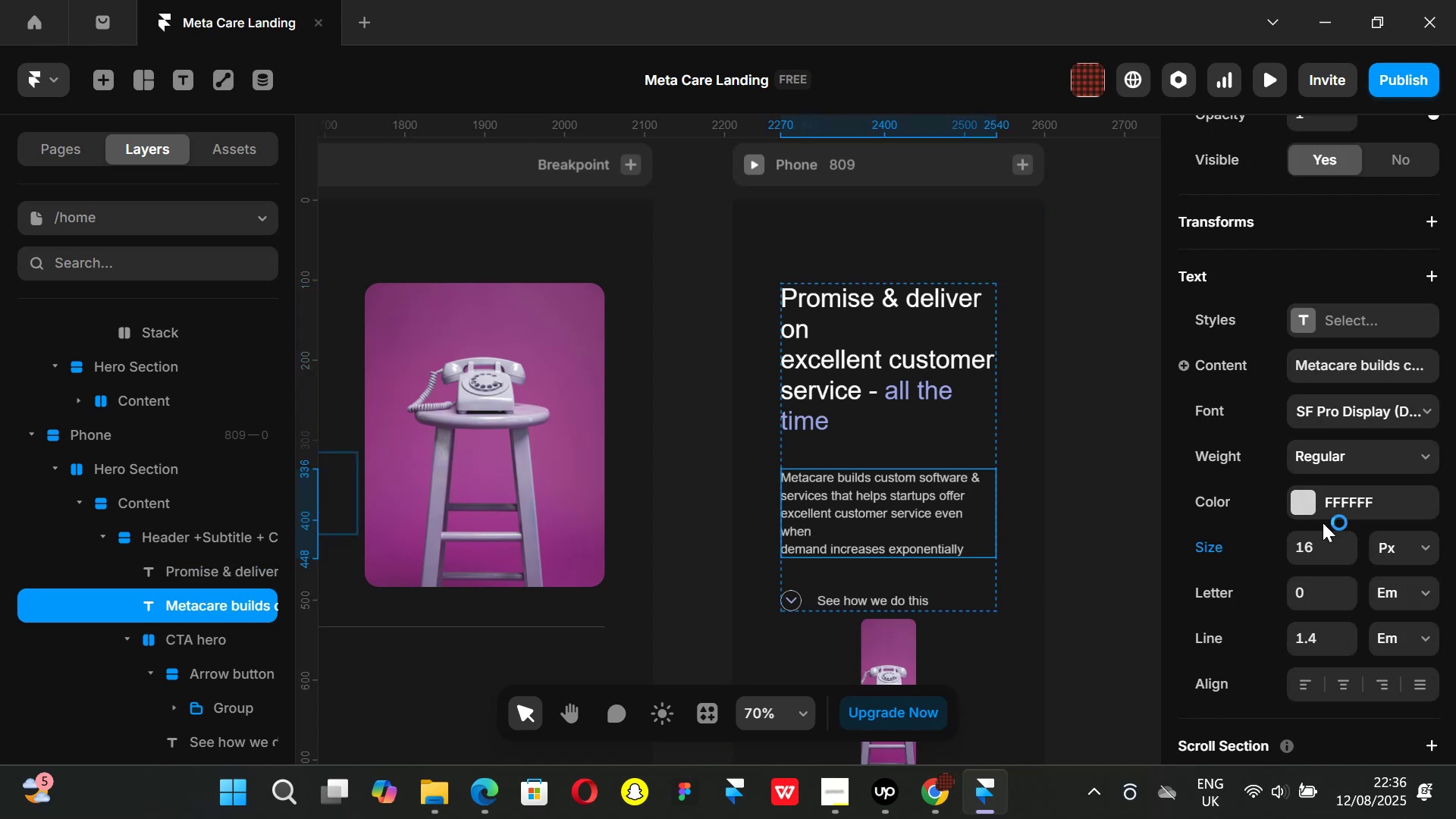 
left_click([977, 791])
 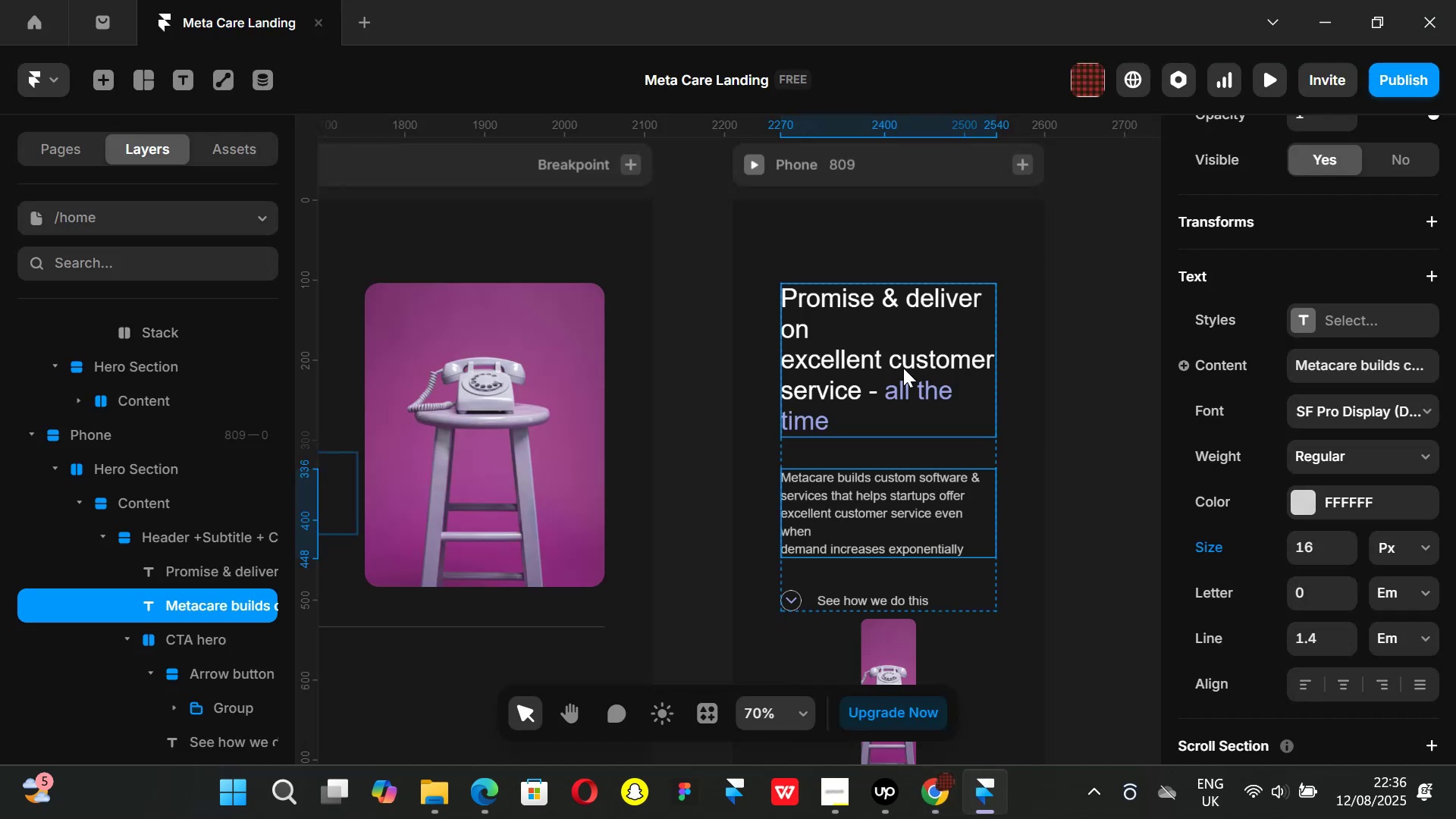 
left_click([902, 368])
 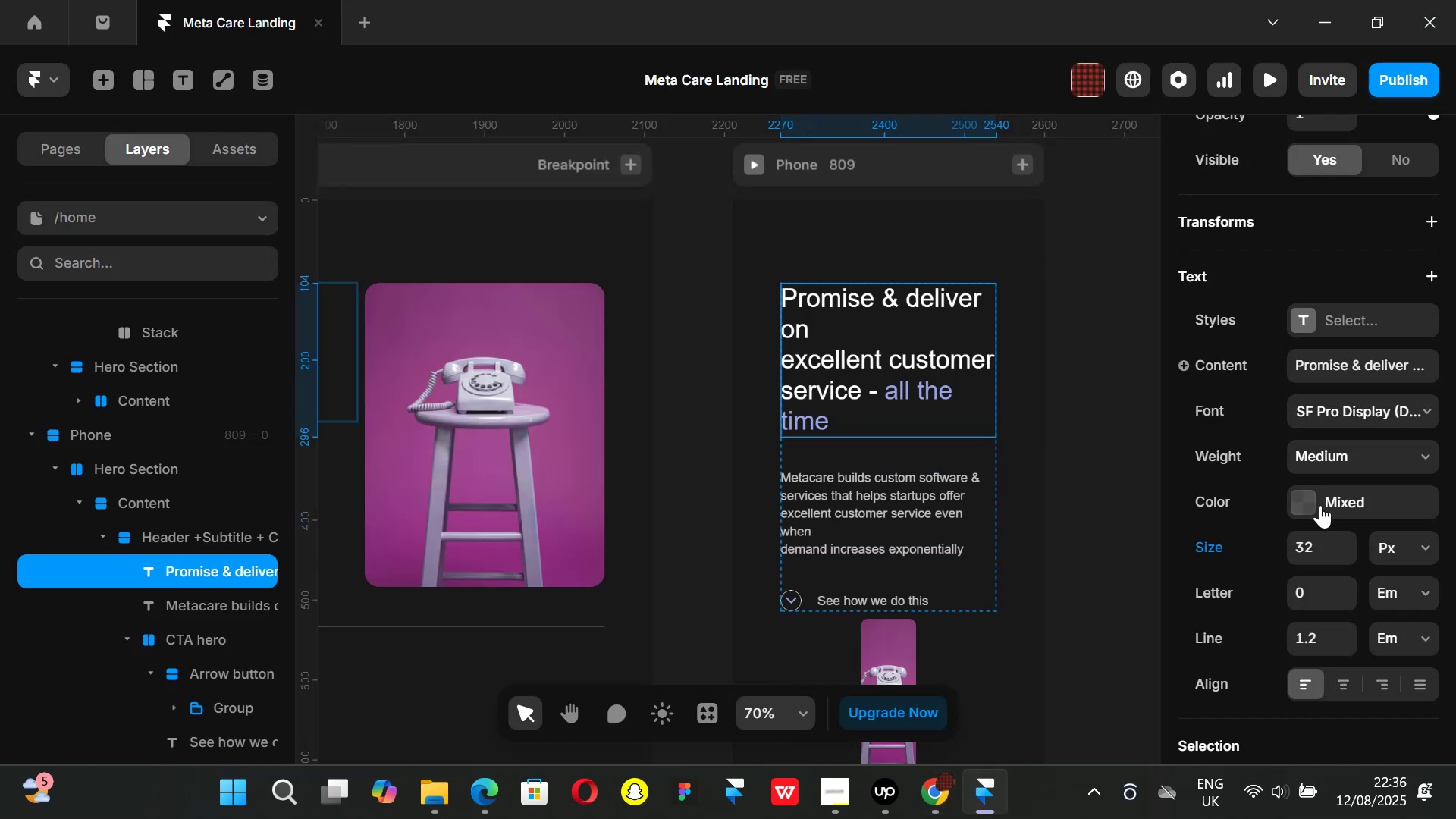 
scroll: coordinate [1326, 507], scroll_direction: up, amount: 2.0
 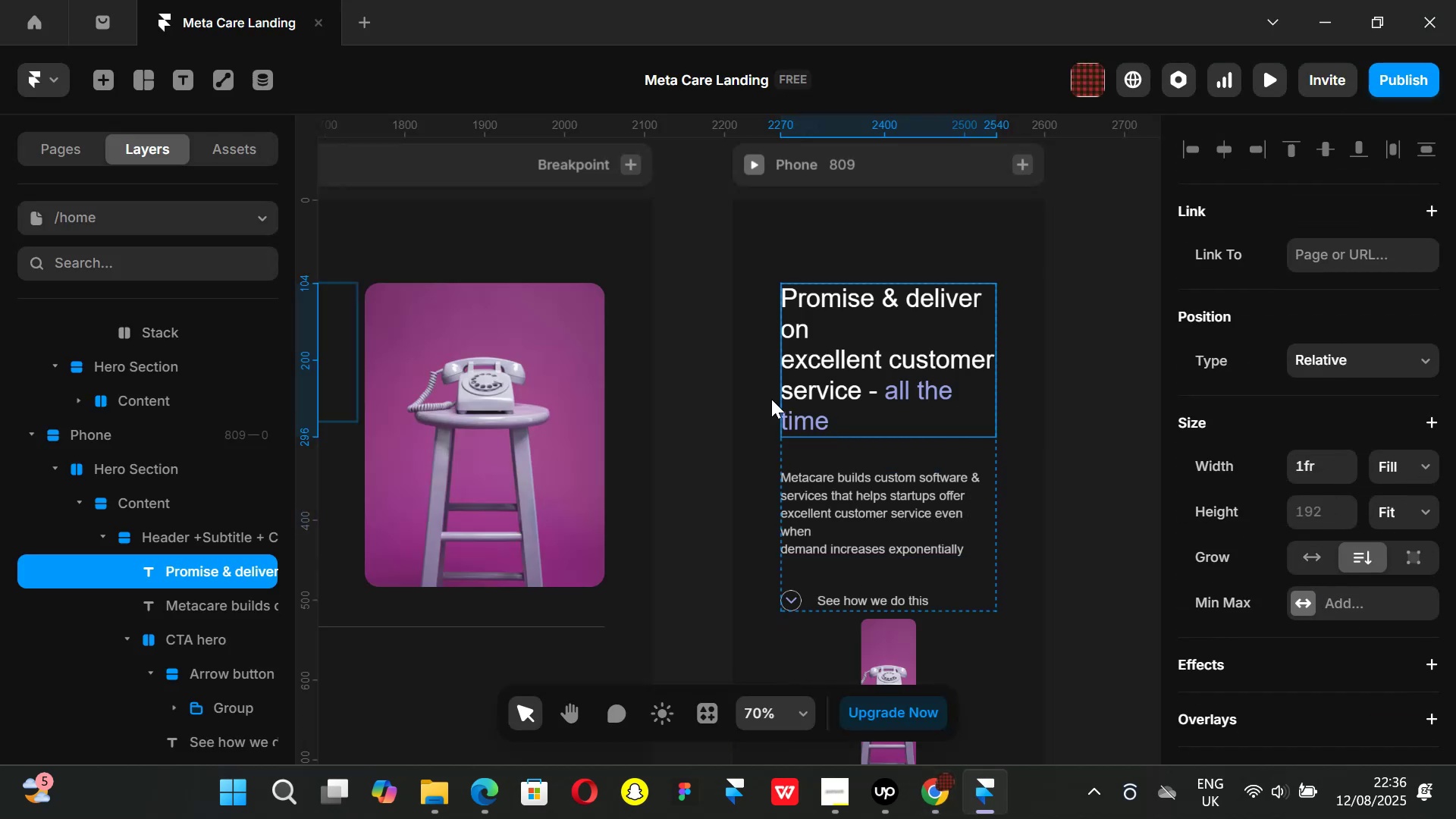 
left_click([1426, 470])
 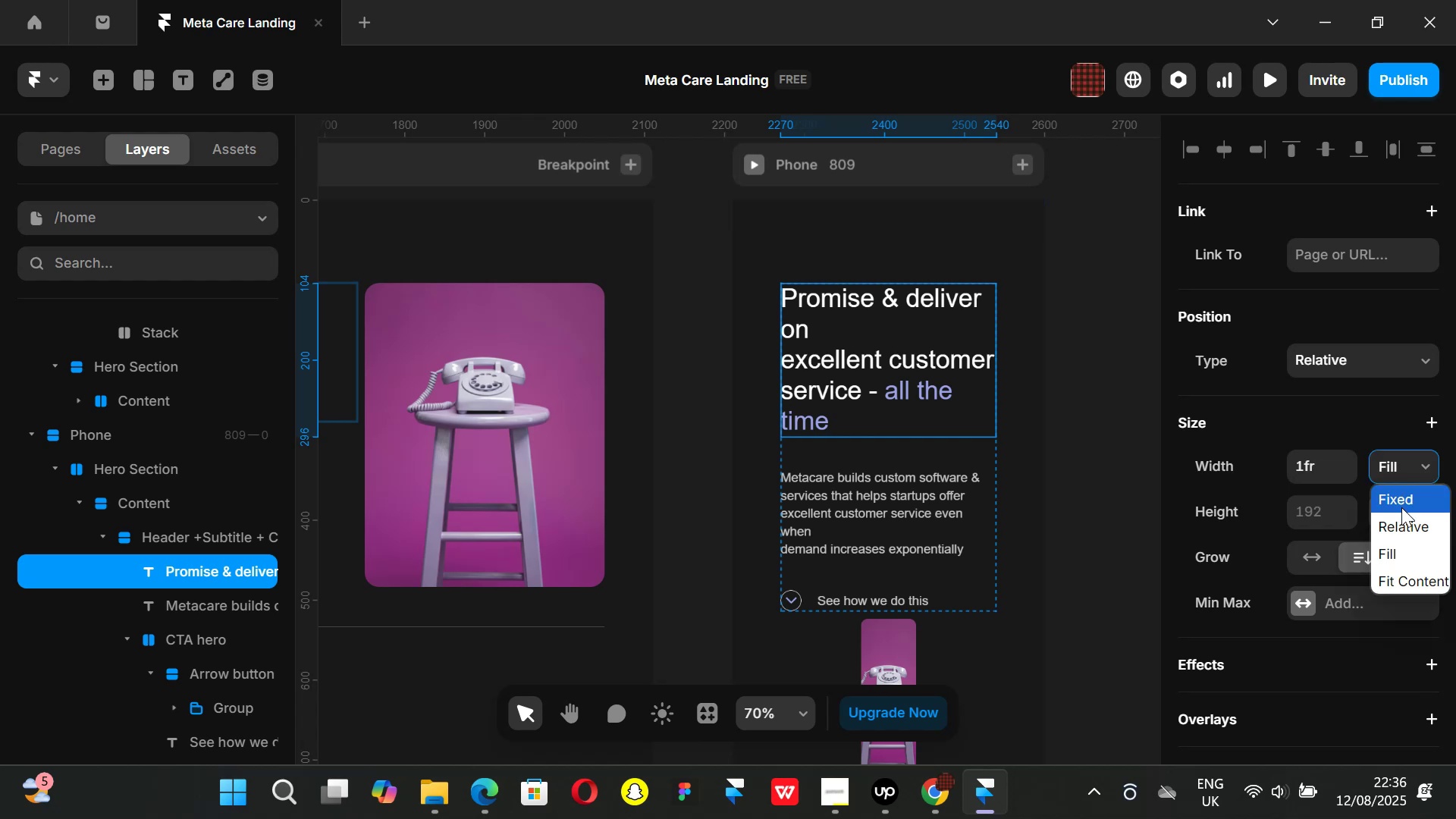 
left_click([1401, 507])
 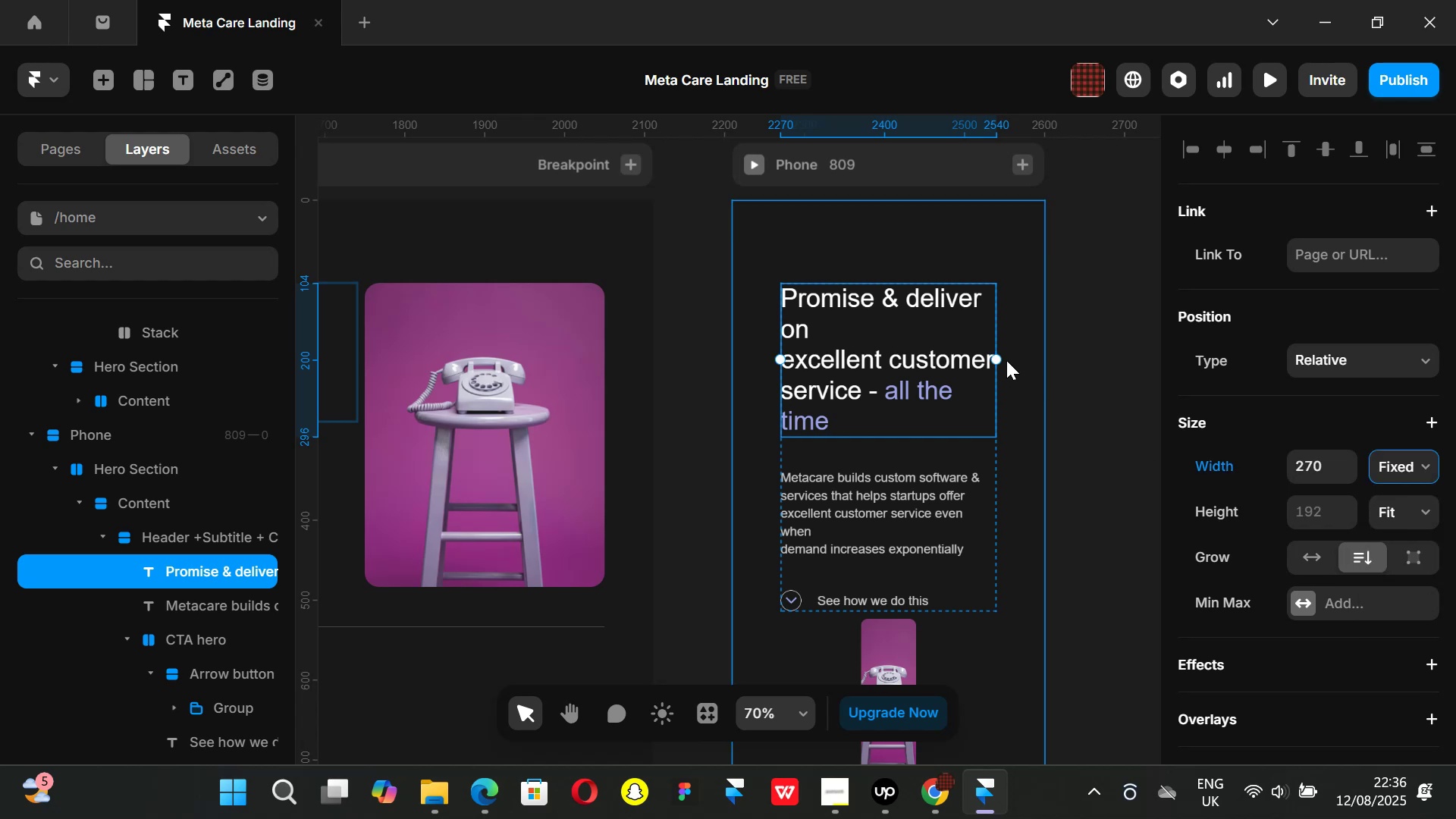 
left_click_drag(start_coordinate=[996, 360], to_coordinate=[1028, 363])
 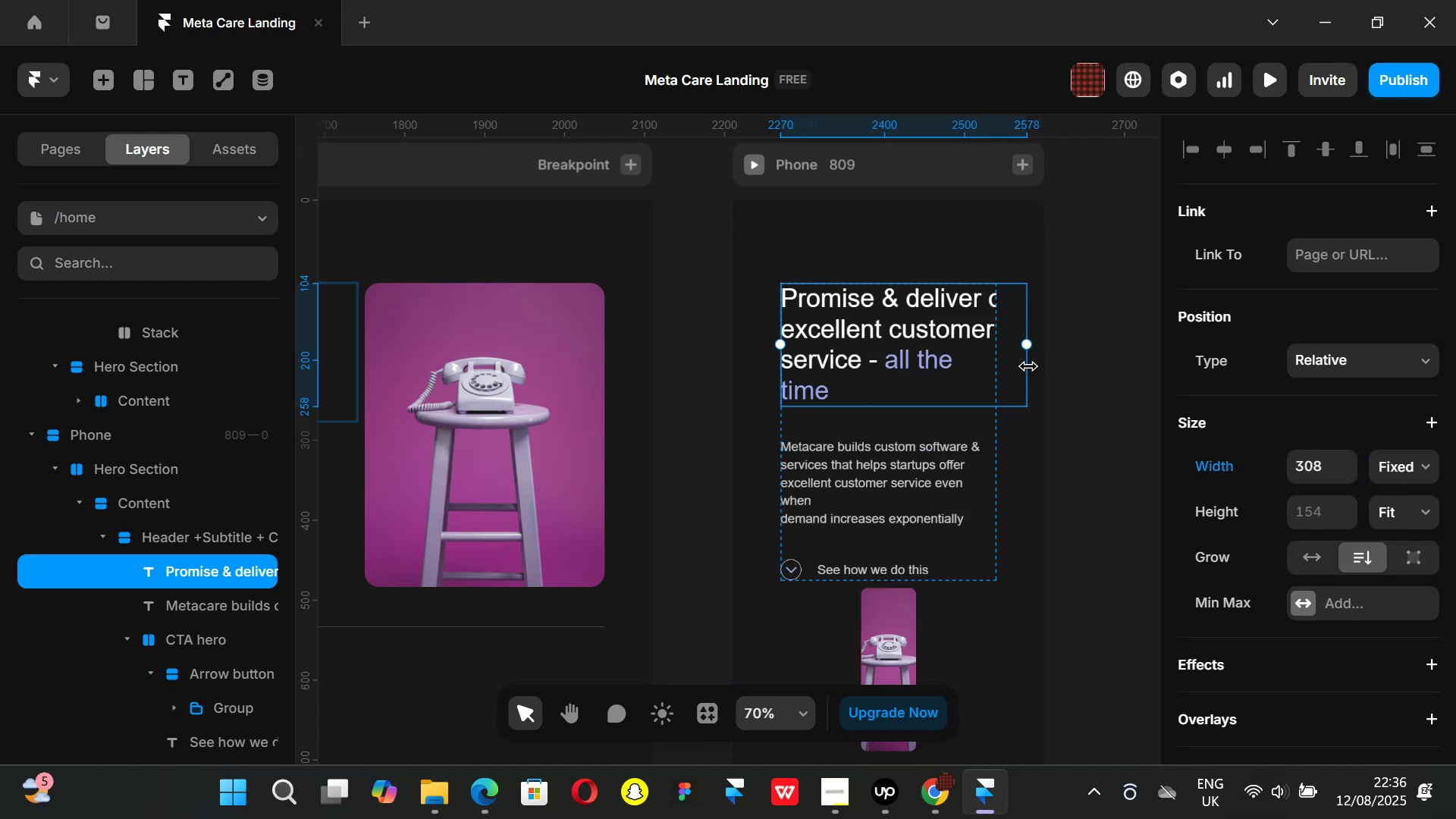 
key(Control+Z)
 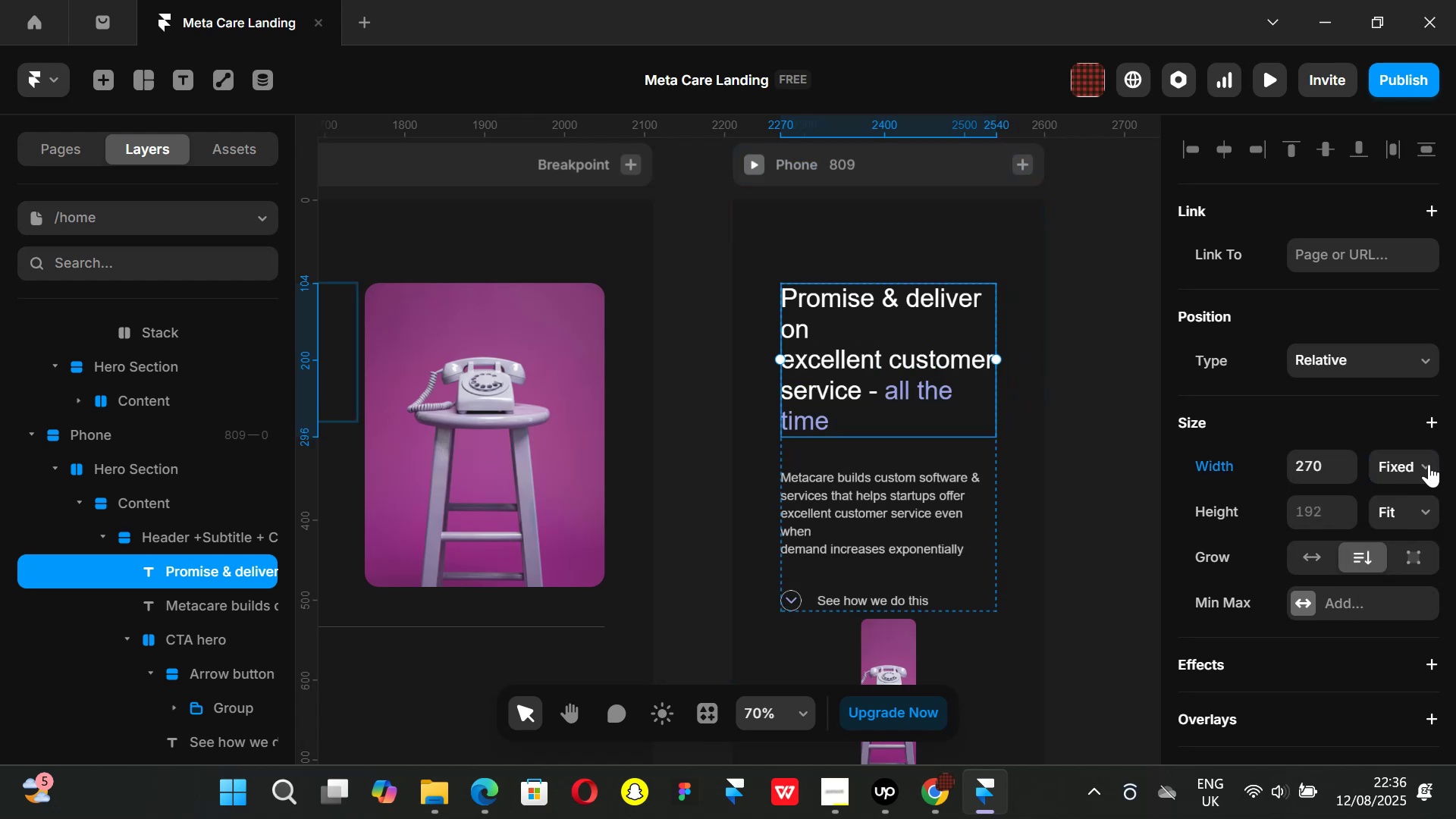 
left_click([1428, 464])
 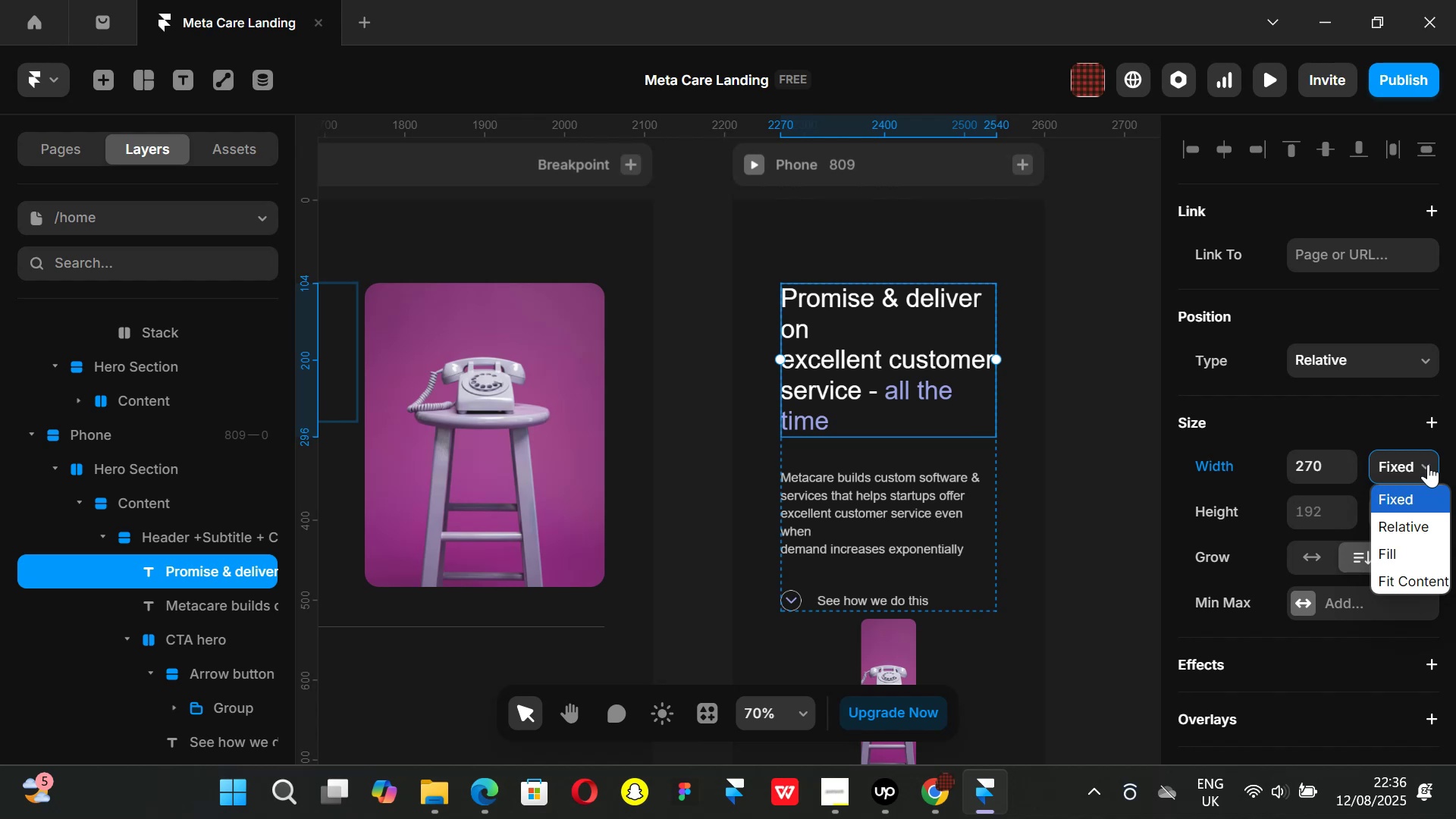 
left_click([1404, 560])
 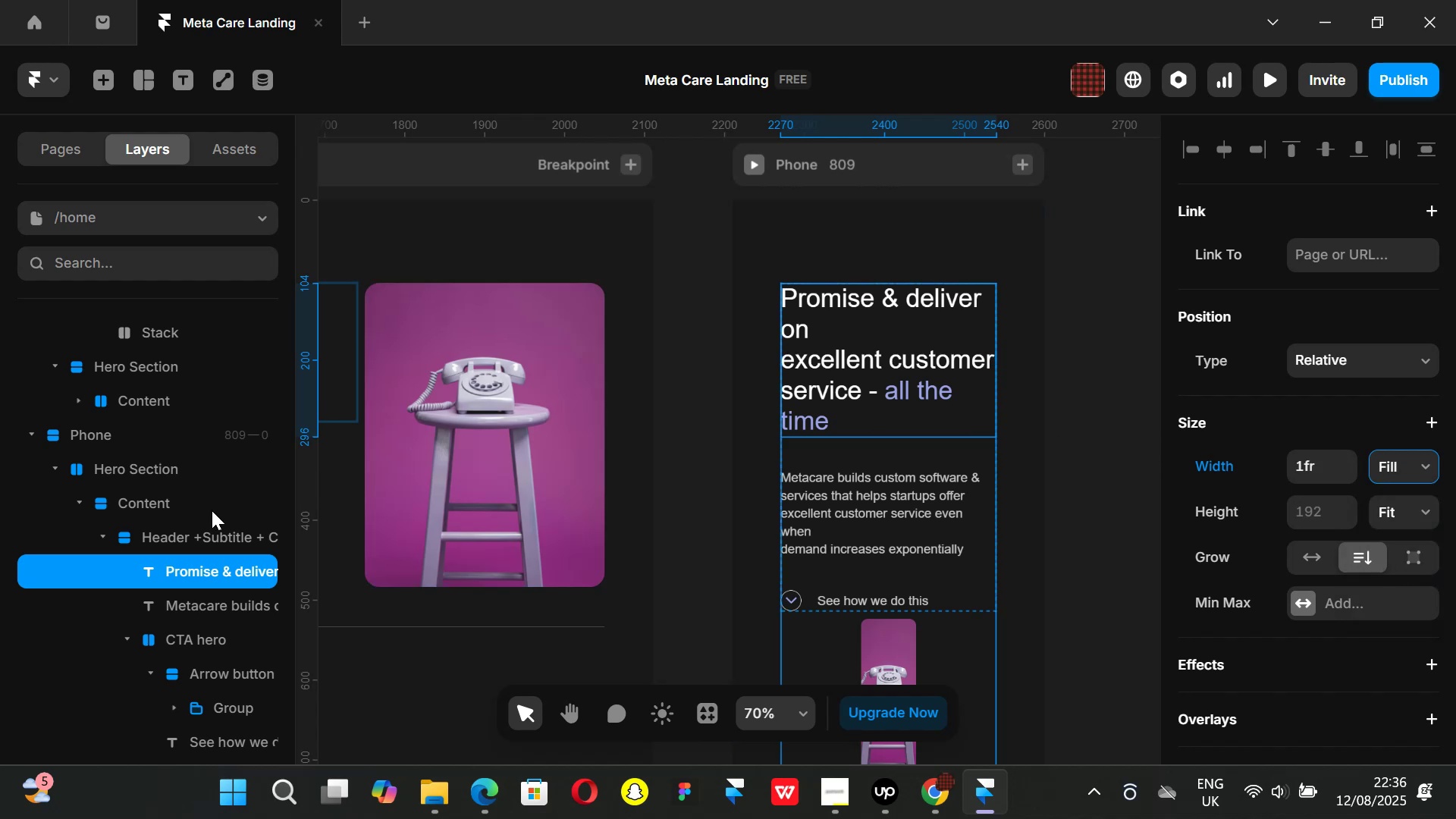 
left_click([192, 532])
 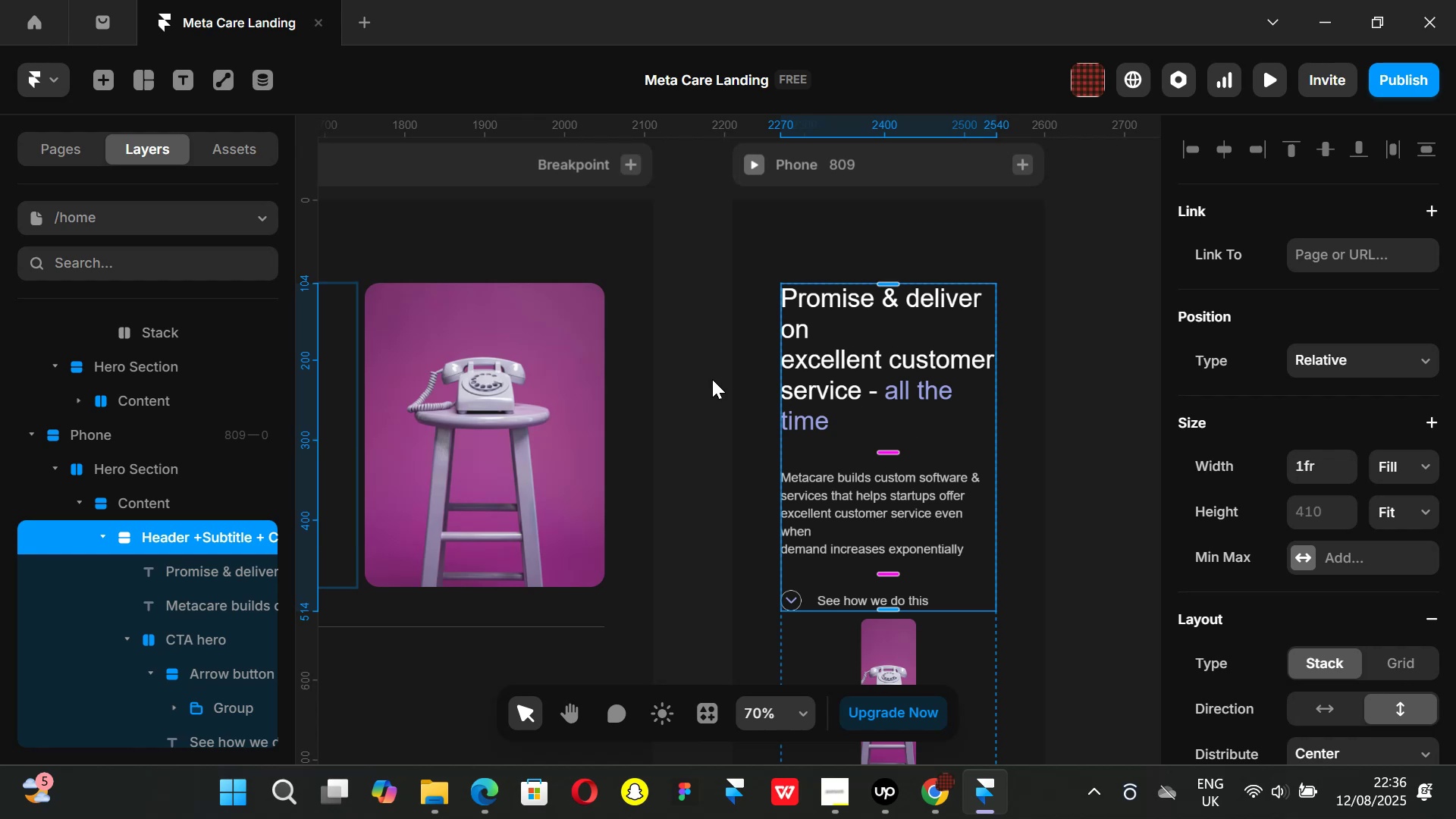 
wait(6.33)
 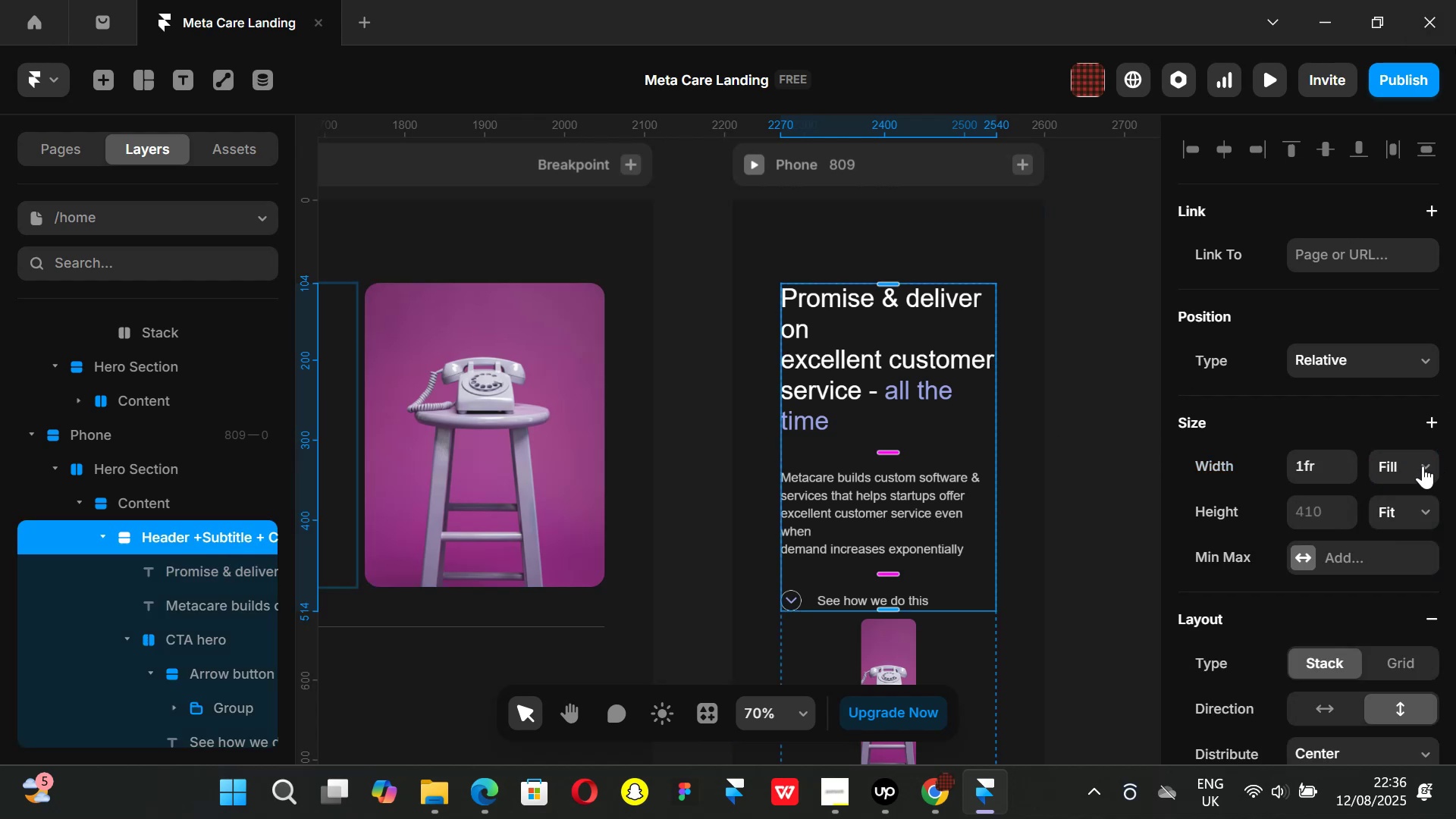 
left_click([105, 532])
 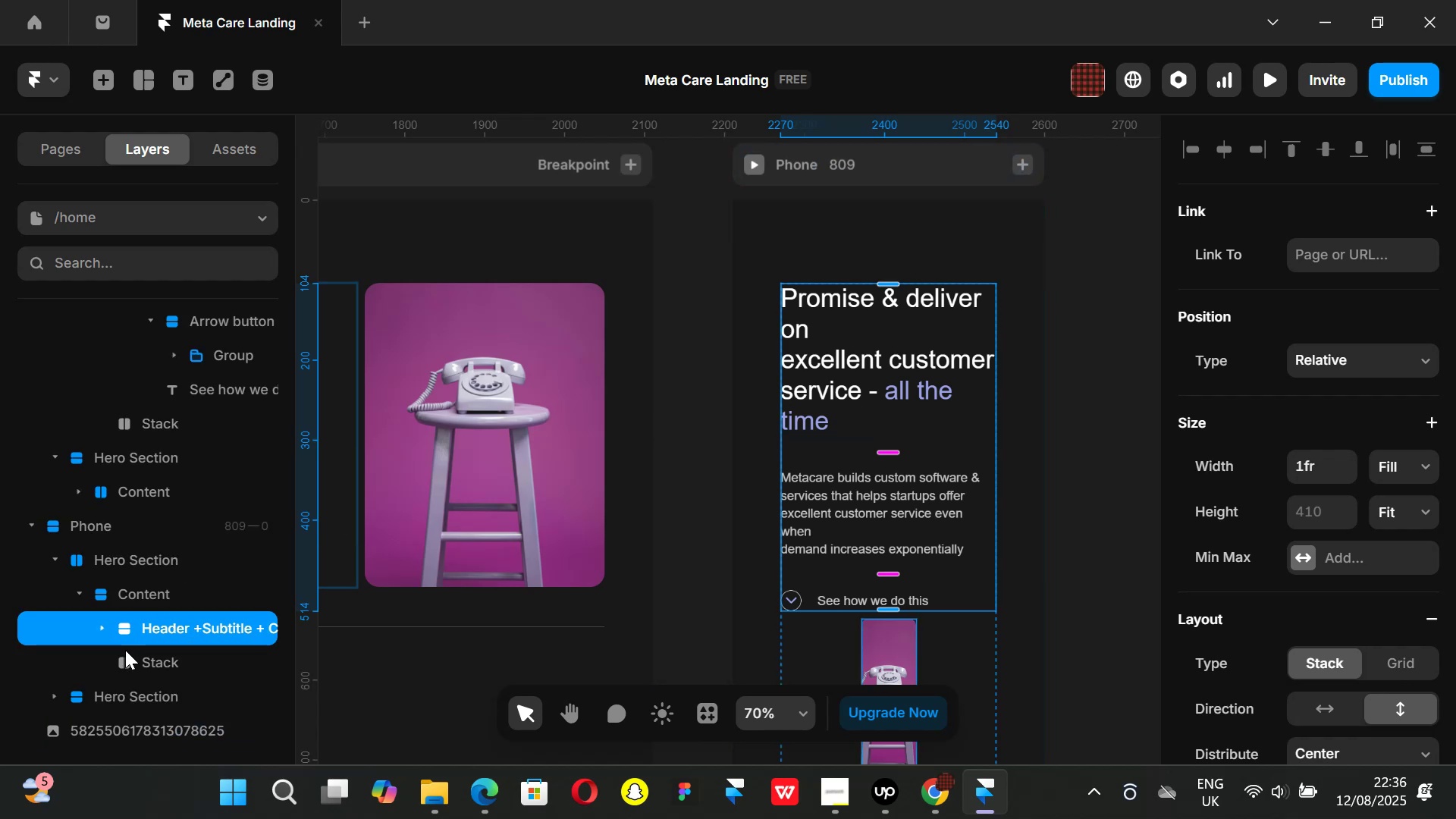 
left_click([131, 586])
 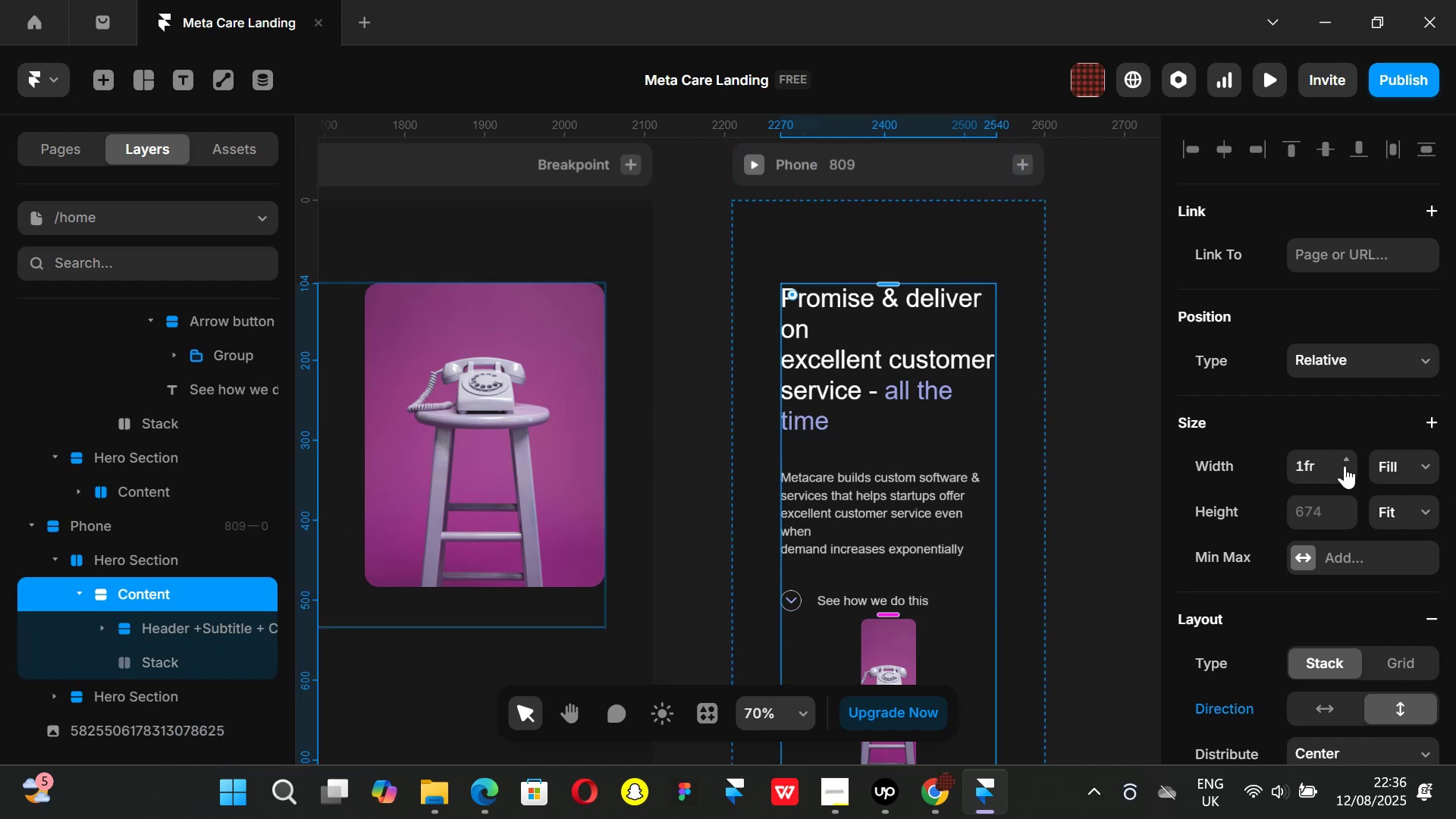 
scroll: coordinate [1341, 455], scroll_direction: down, amount: 1.0
 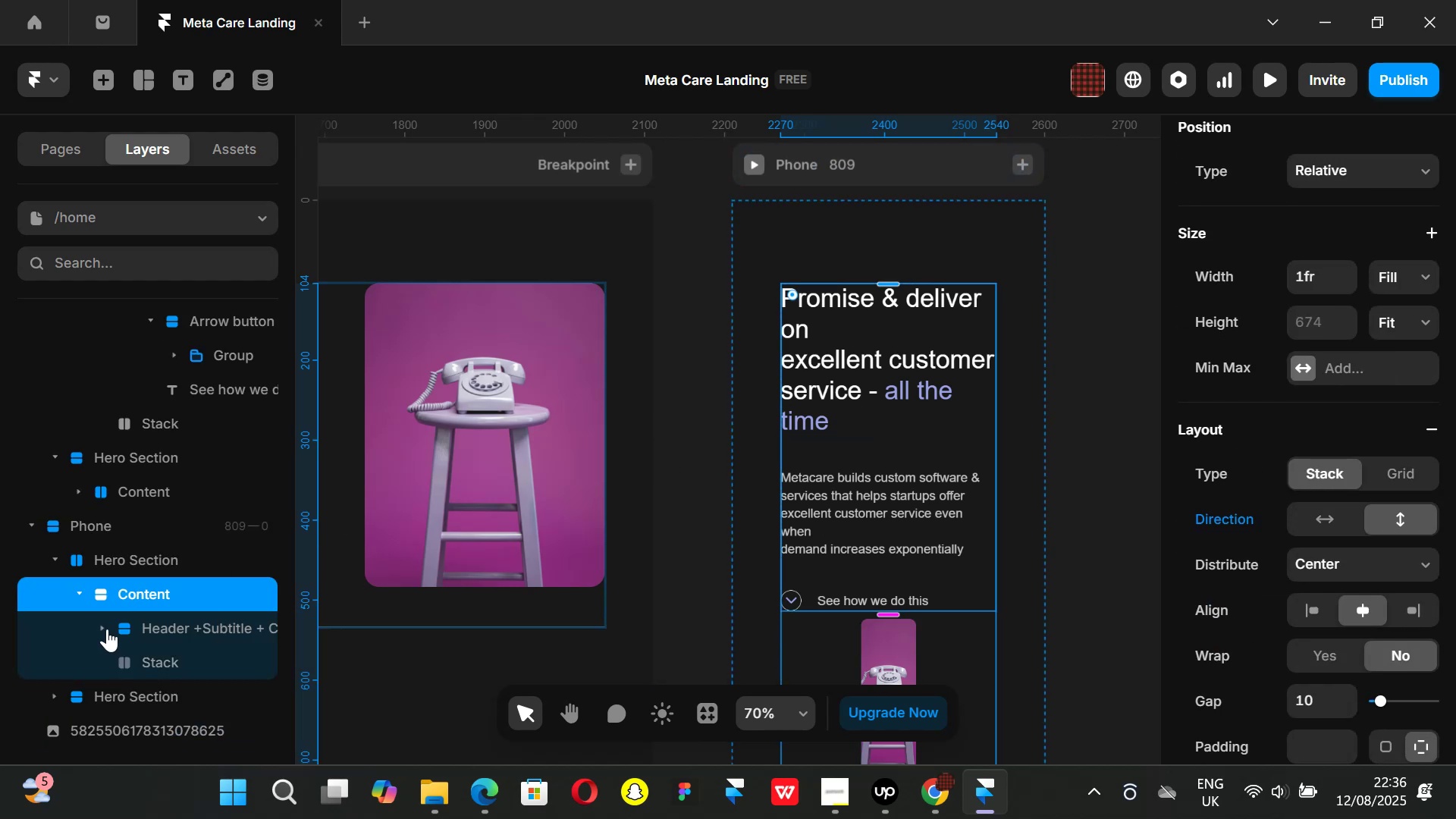 
left_click([171, 632])
 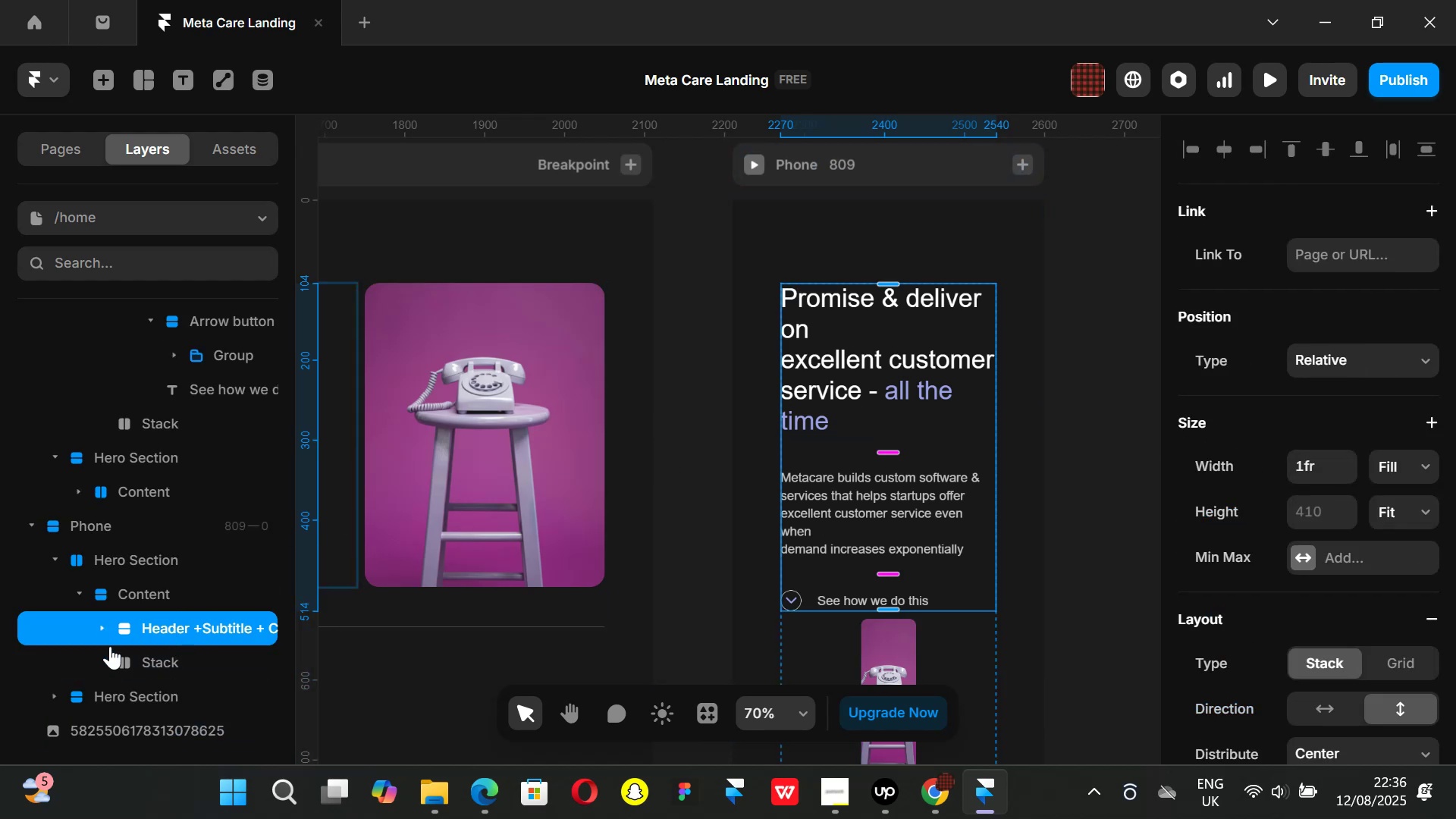 
left_click([96, 628])
 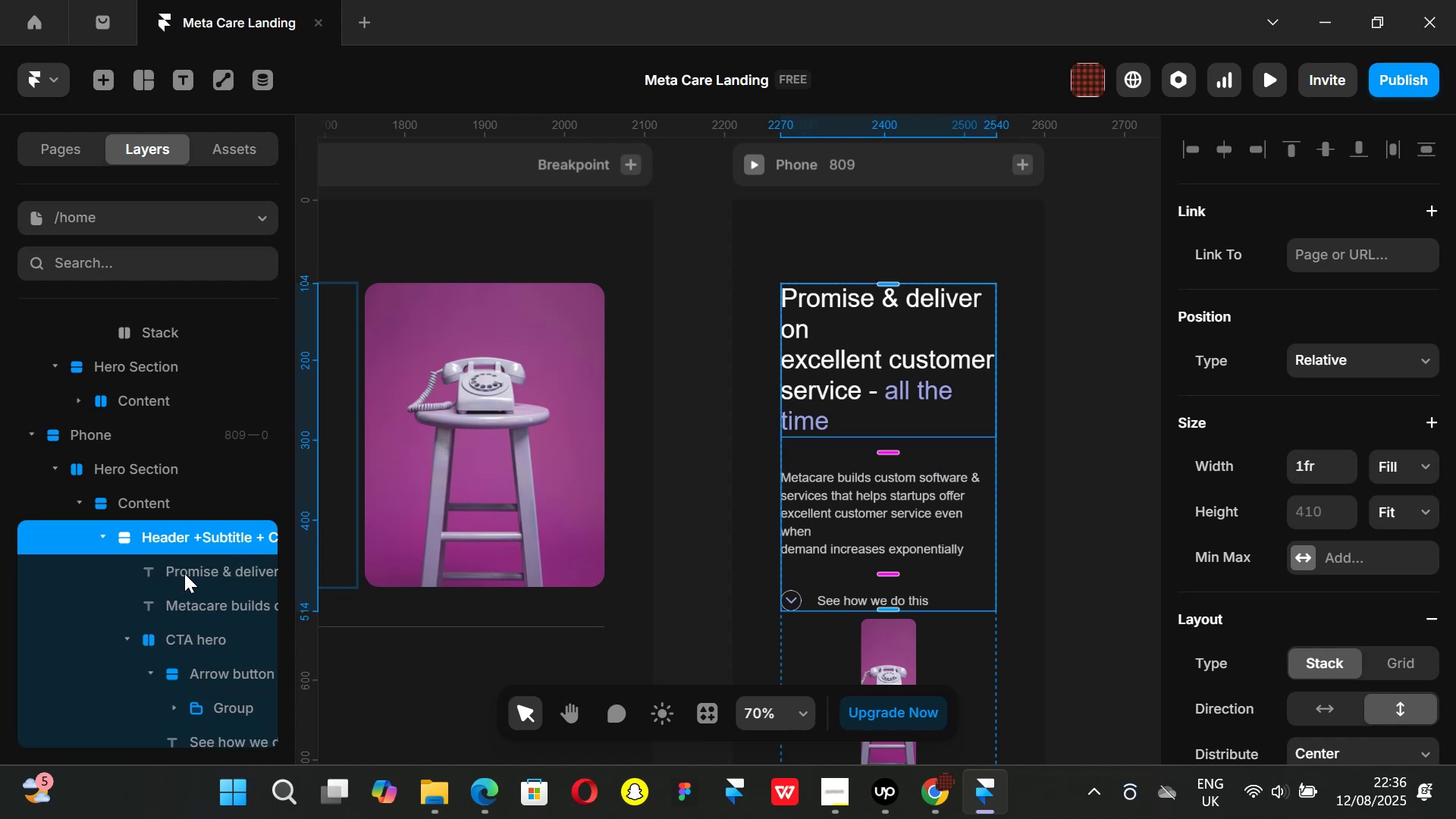 
left_click([187, 573])
 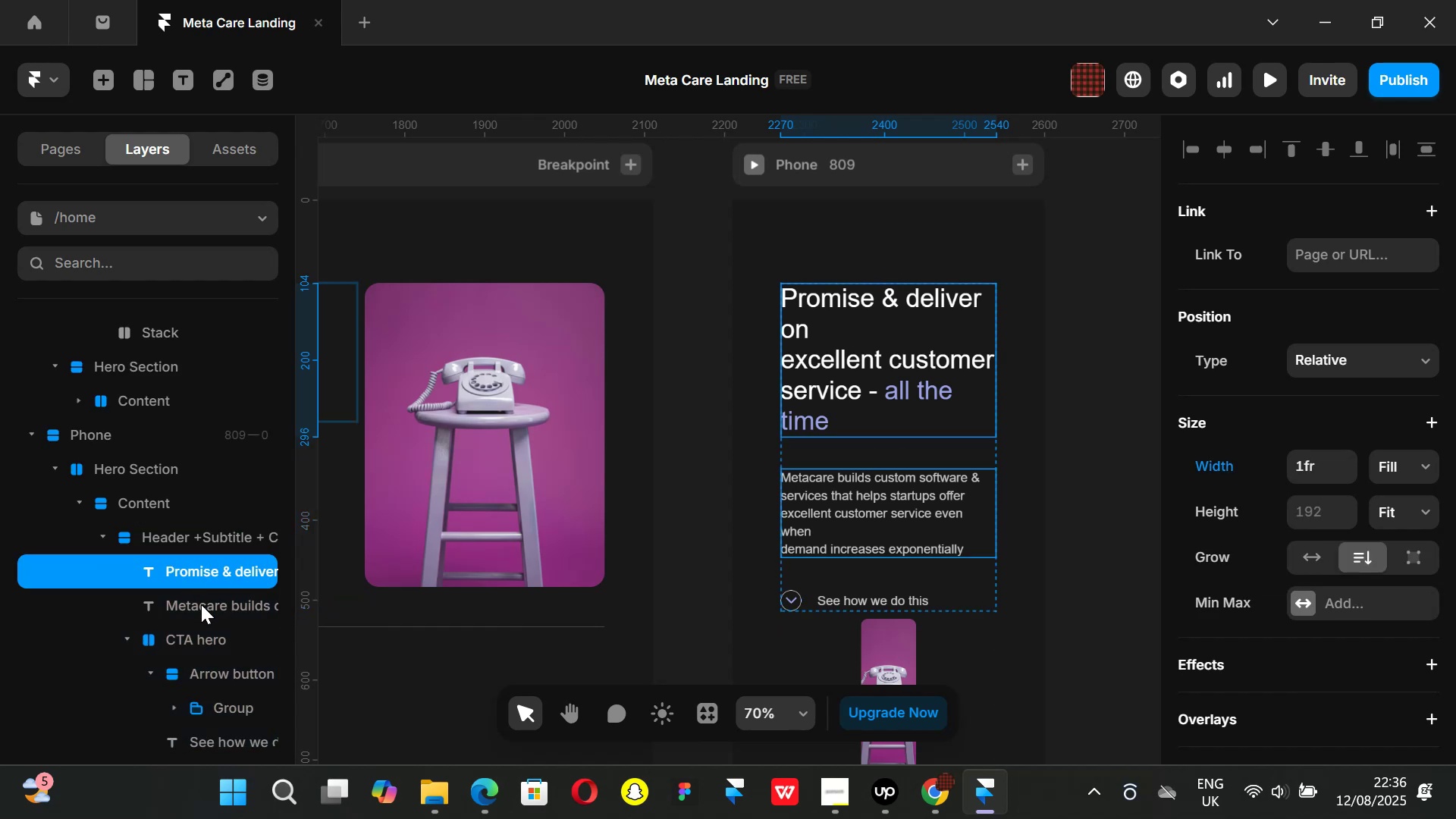 
double_click([201, 604])
 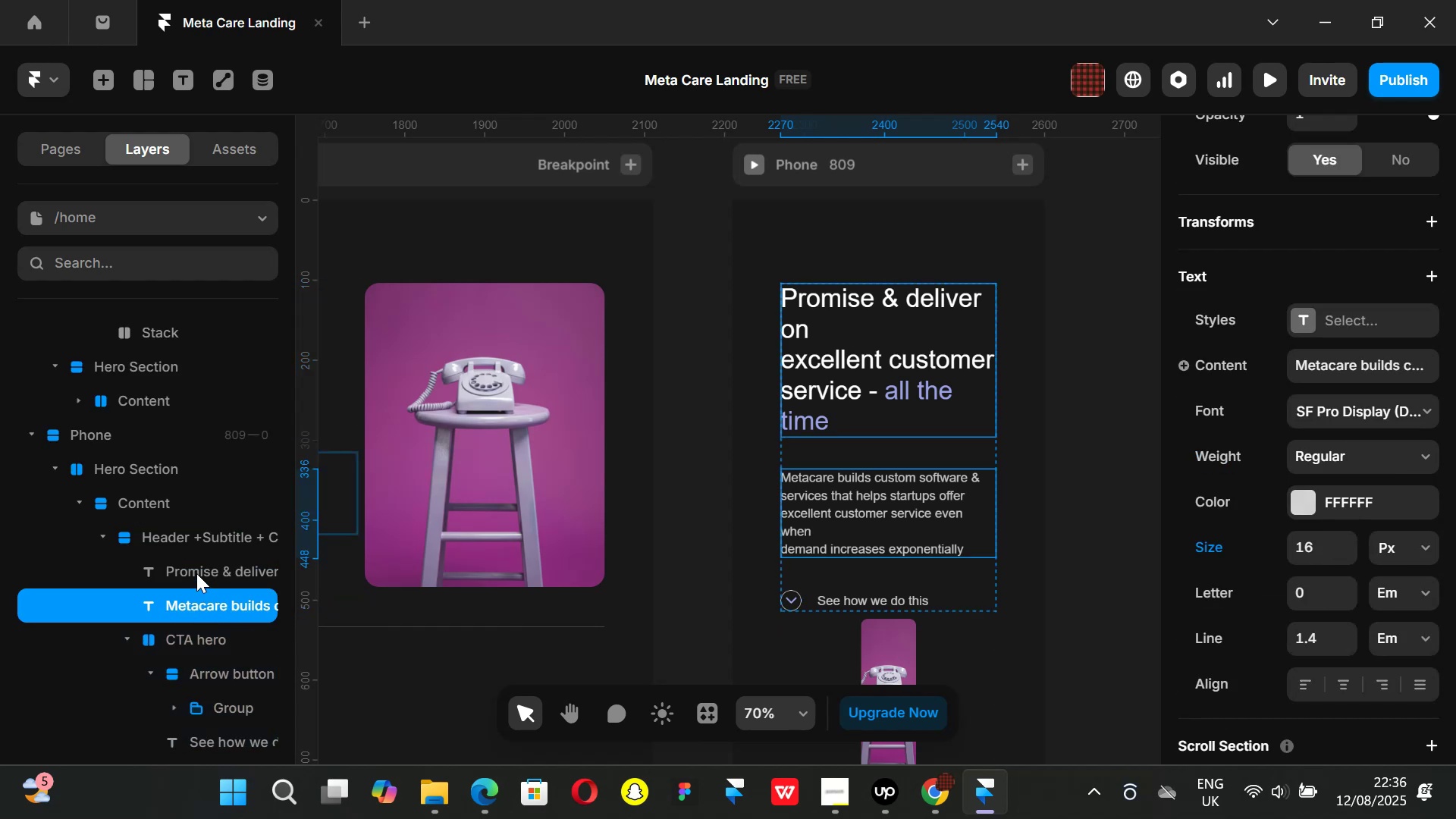 
left_click([196, 573])
 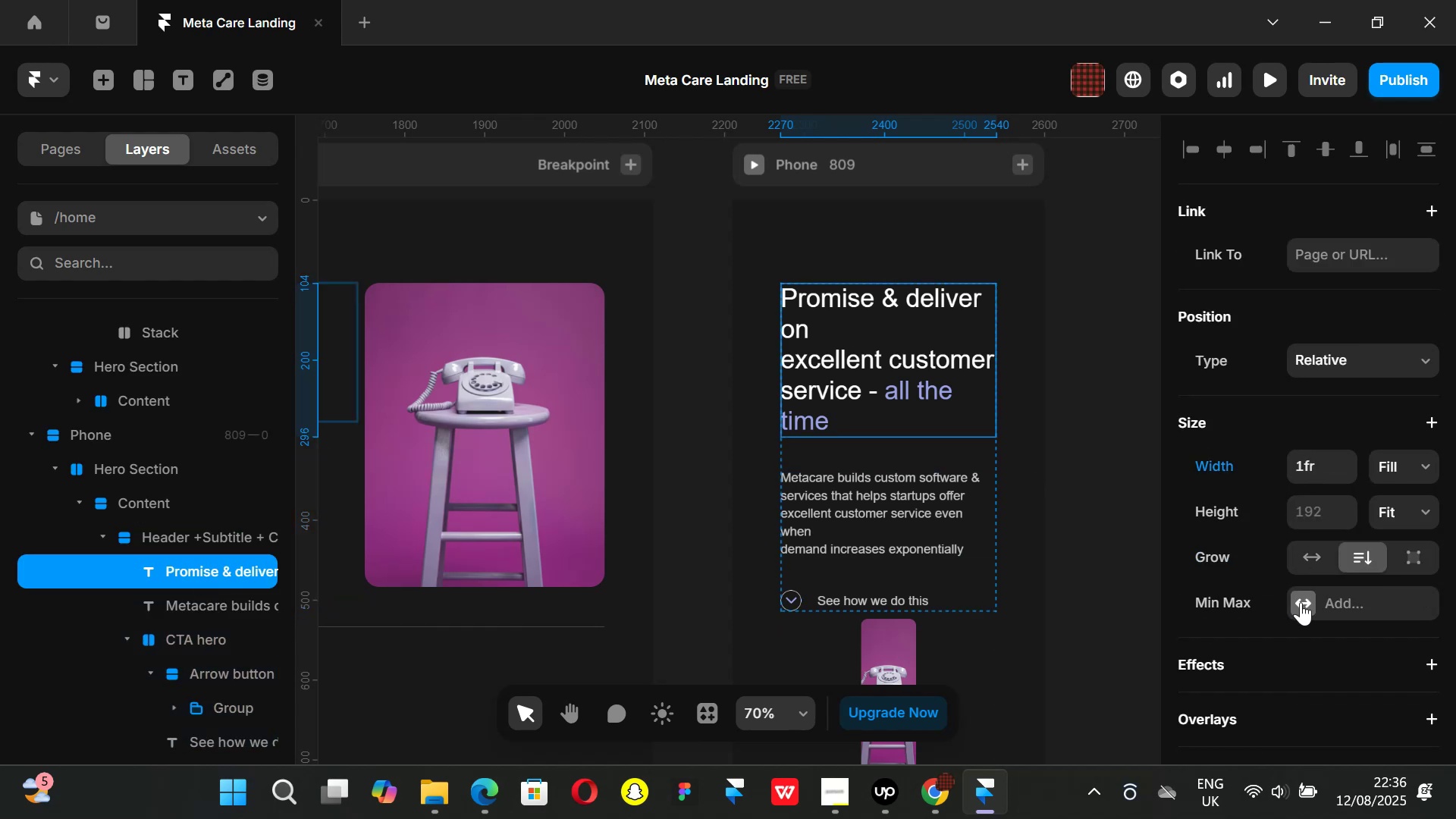 
left_click([1301, 602])
 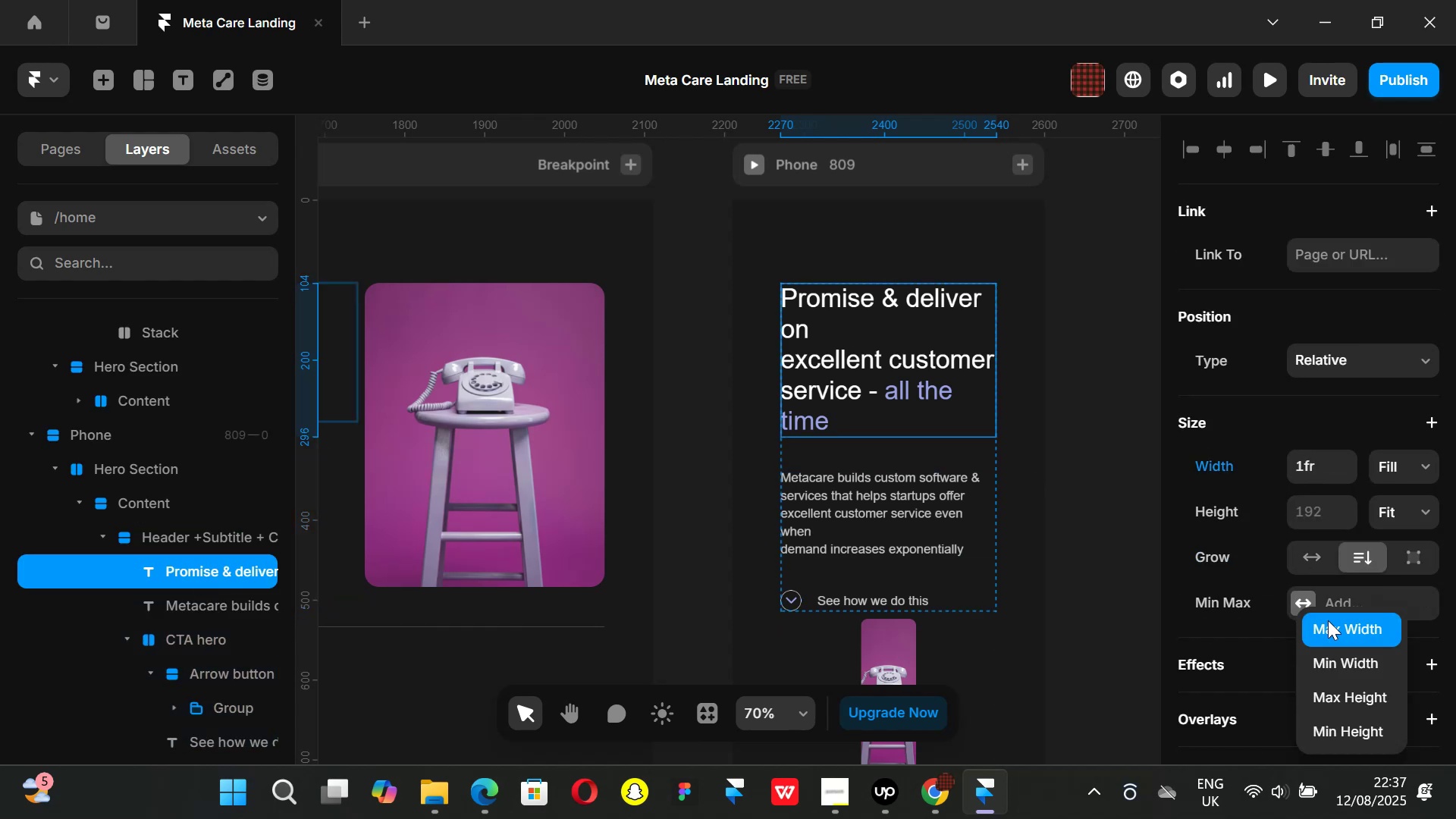 
wait(9.99)
 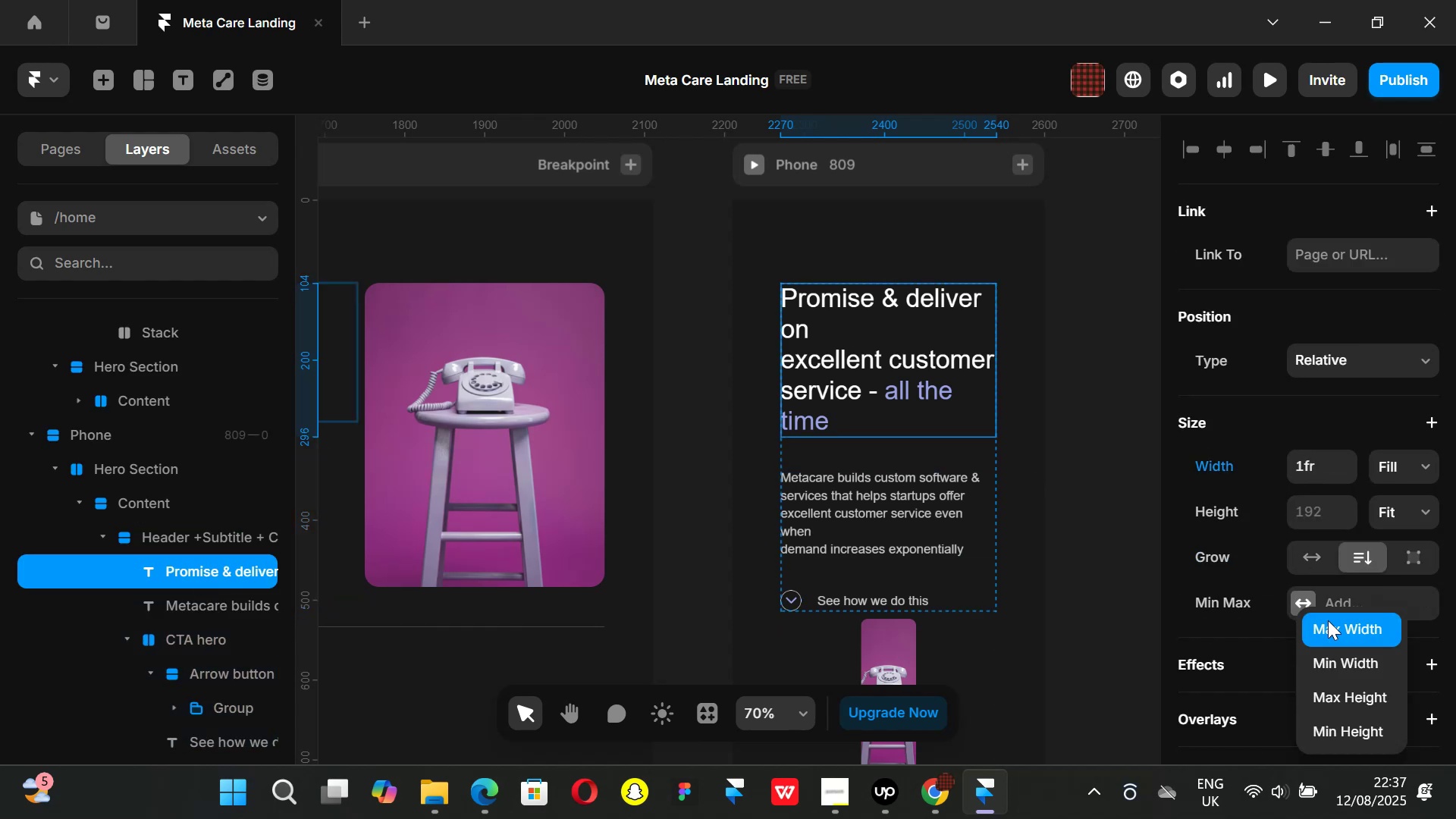 
left_click([1288, 410])
 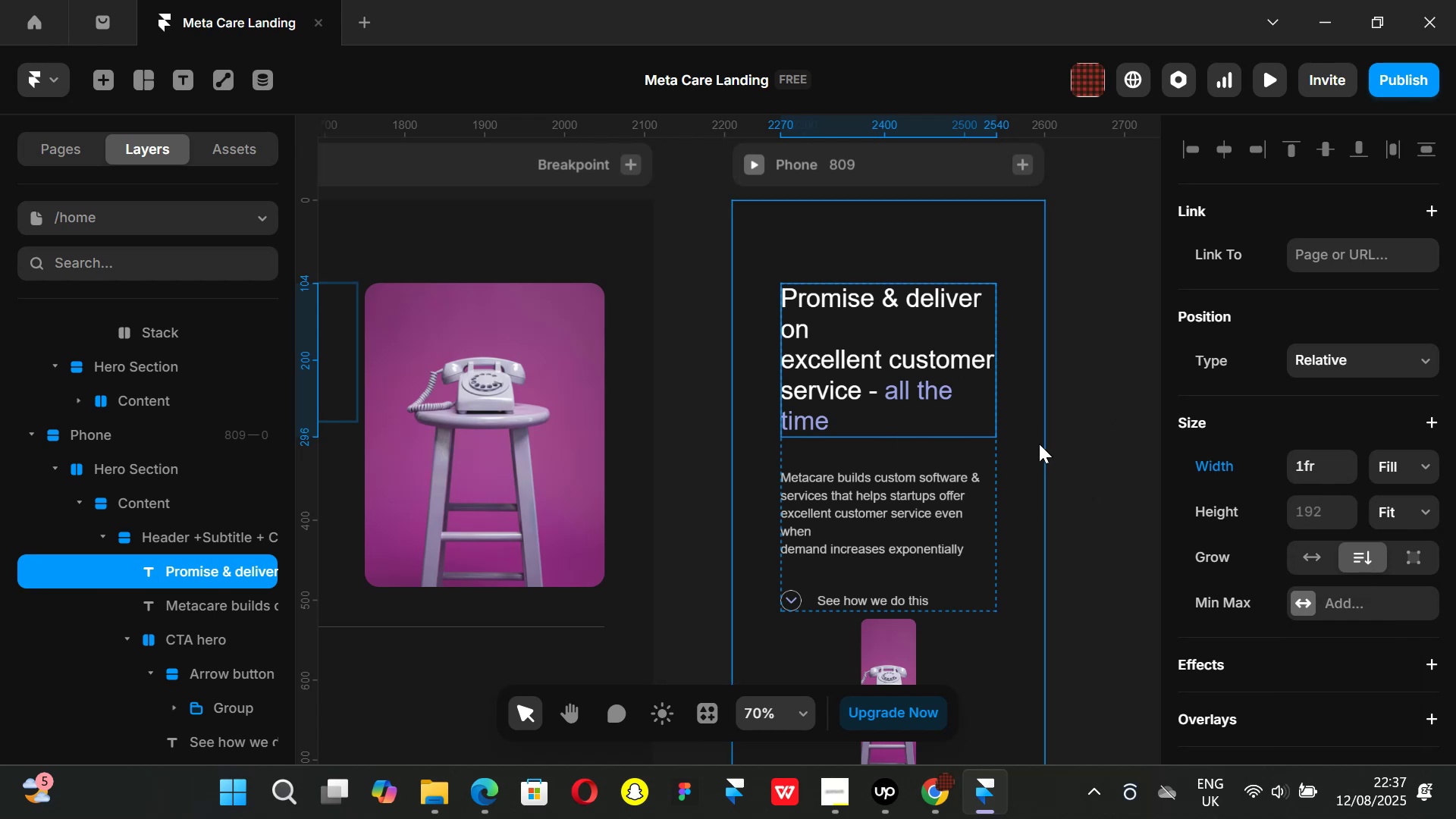 
hold_key(key=ControlLeft, duration=0.36)
scroll: coordinate [1039, 444], scroll_direction: down, amount: 2.0
 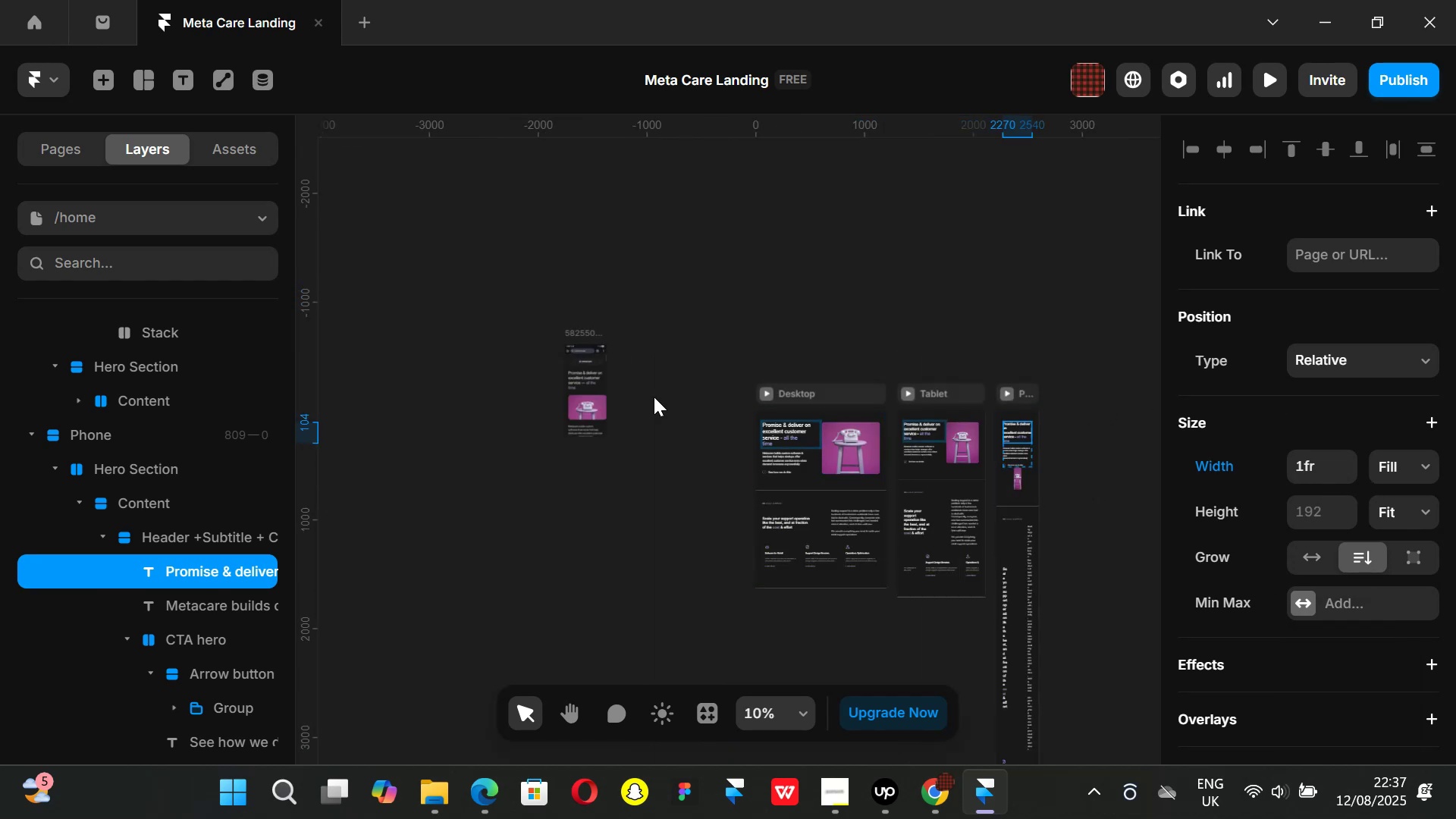 
hold_key(key=ControlLeft, duration=1.51)
scroll: coordinate [580, 362], scroll_direction: up, amount: 2.0
 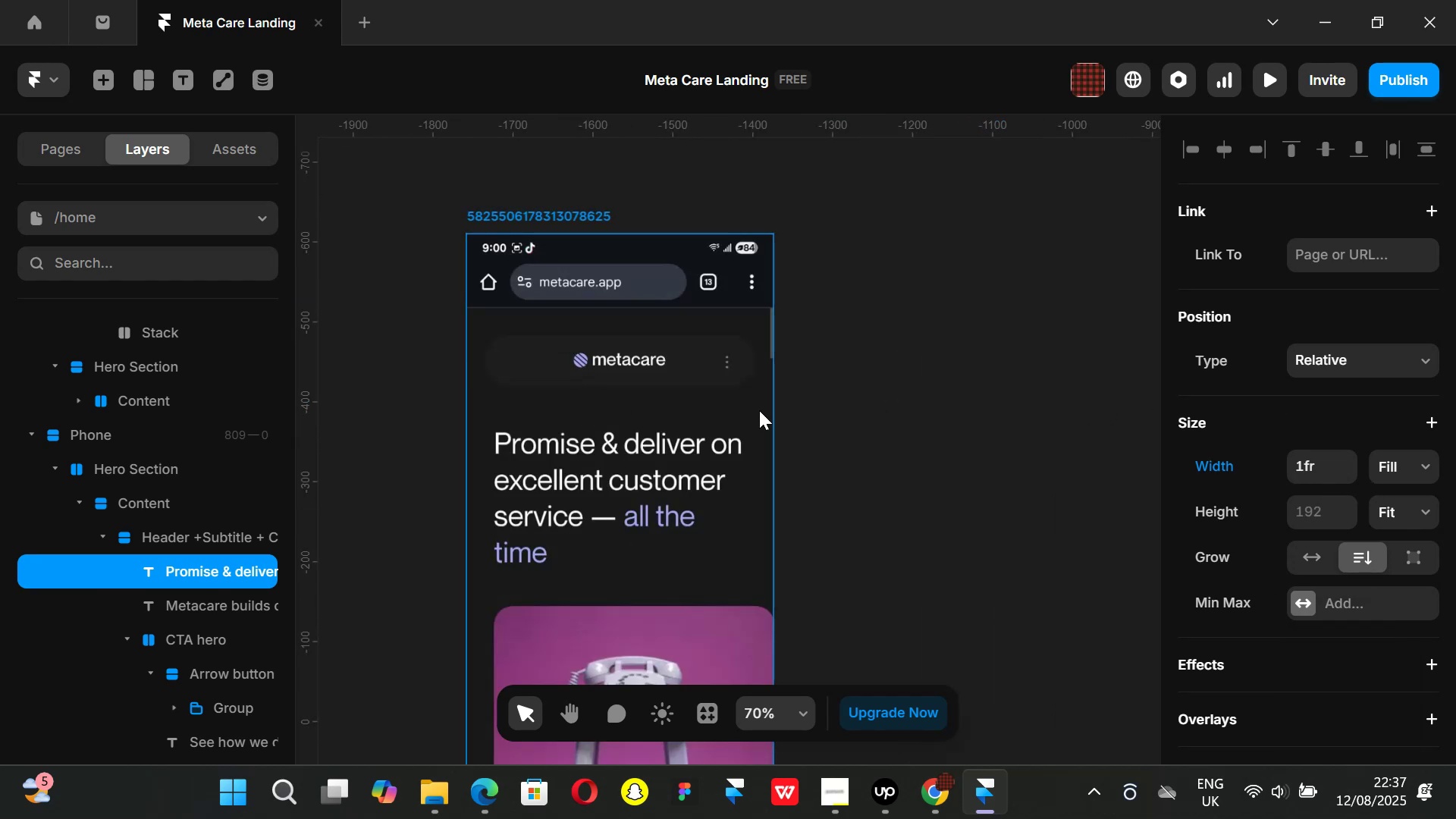 
scroll: coordinate [820, 414], scroll_direction: down, amount: 1.0
 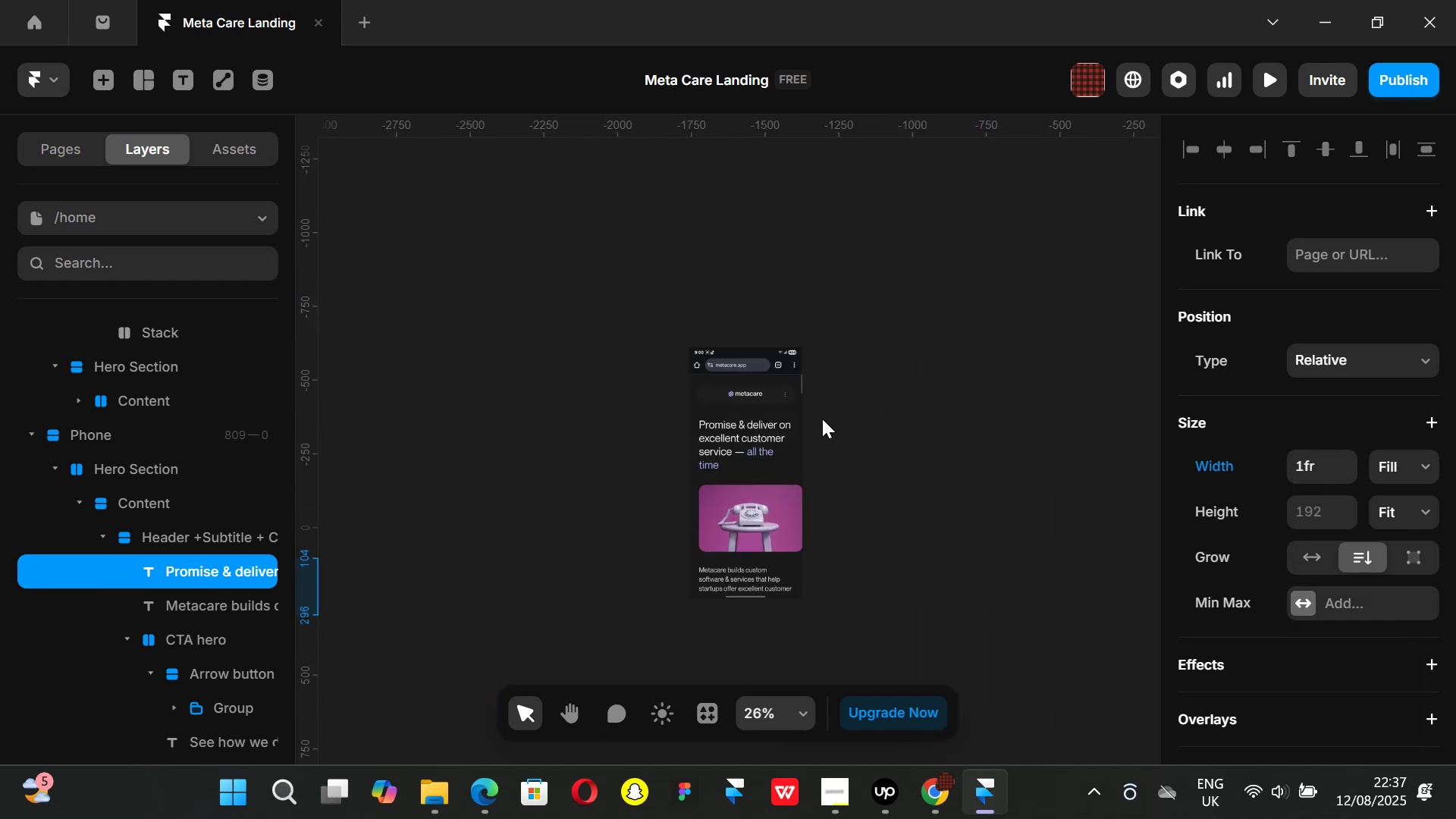 
key(Control+ControlLeft)
 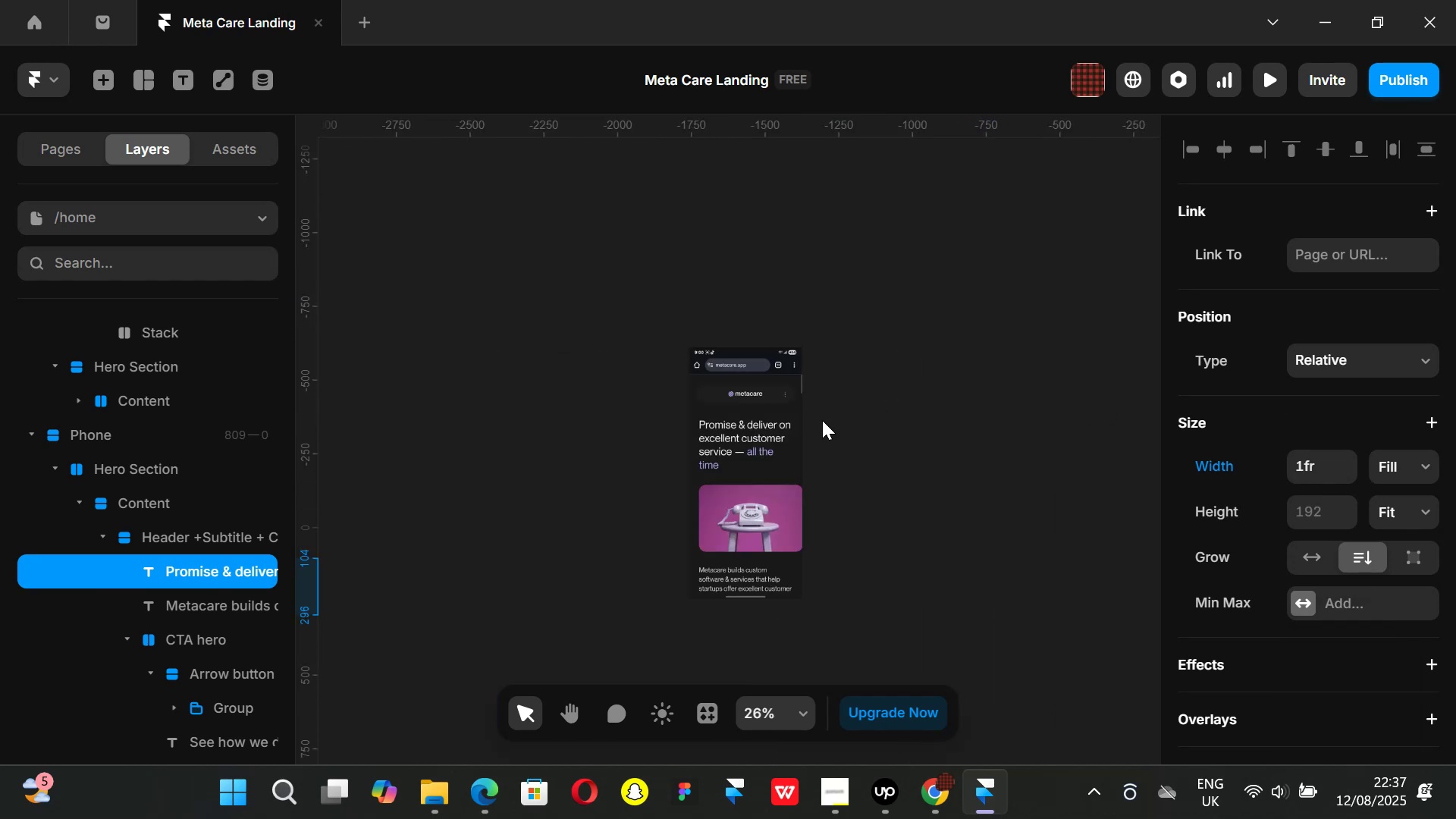 
key(Control+ControlLeft)
 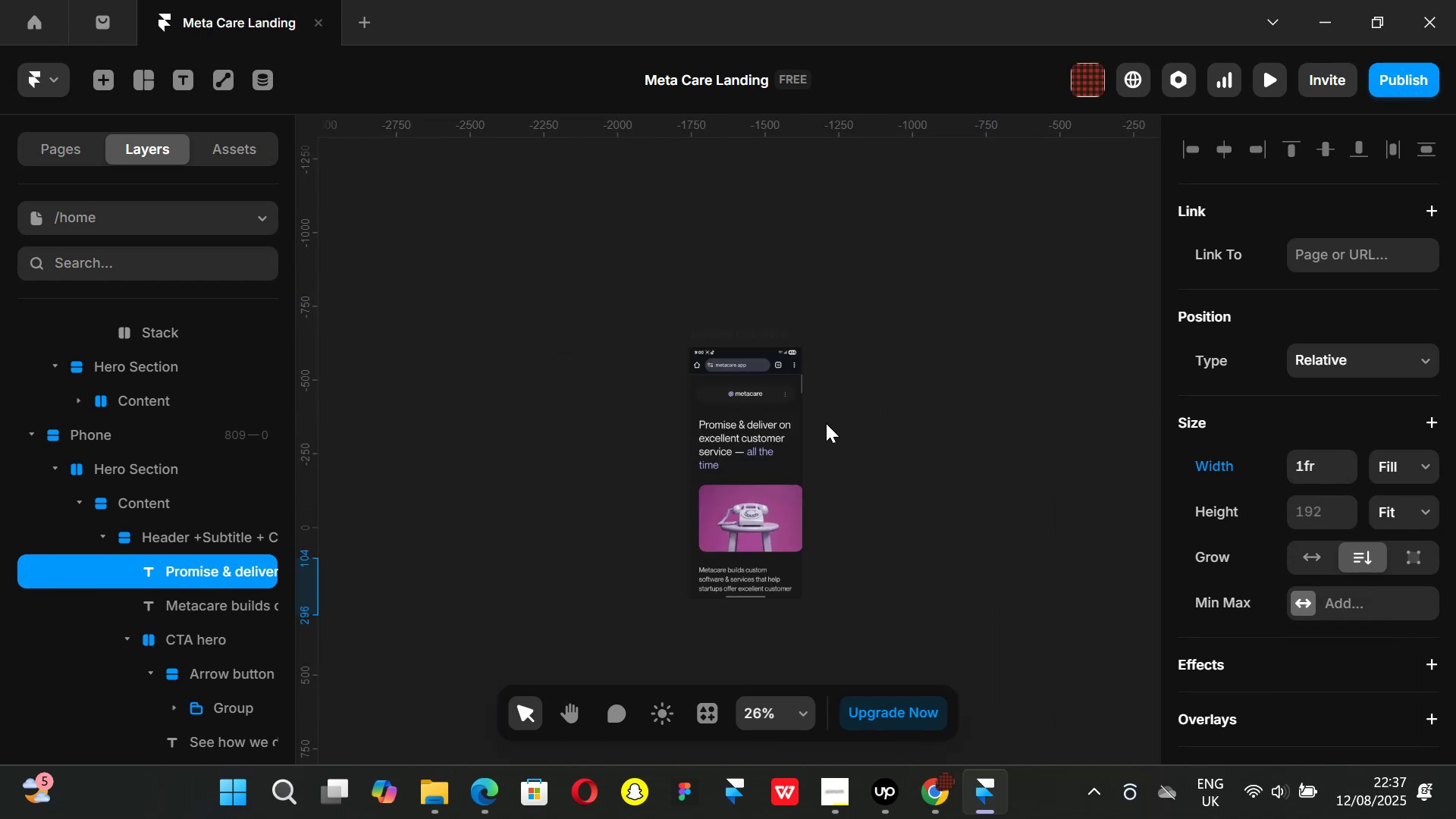 
key(Control+ControlLeft)
 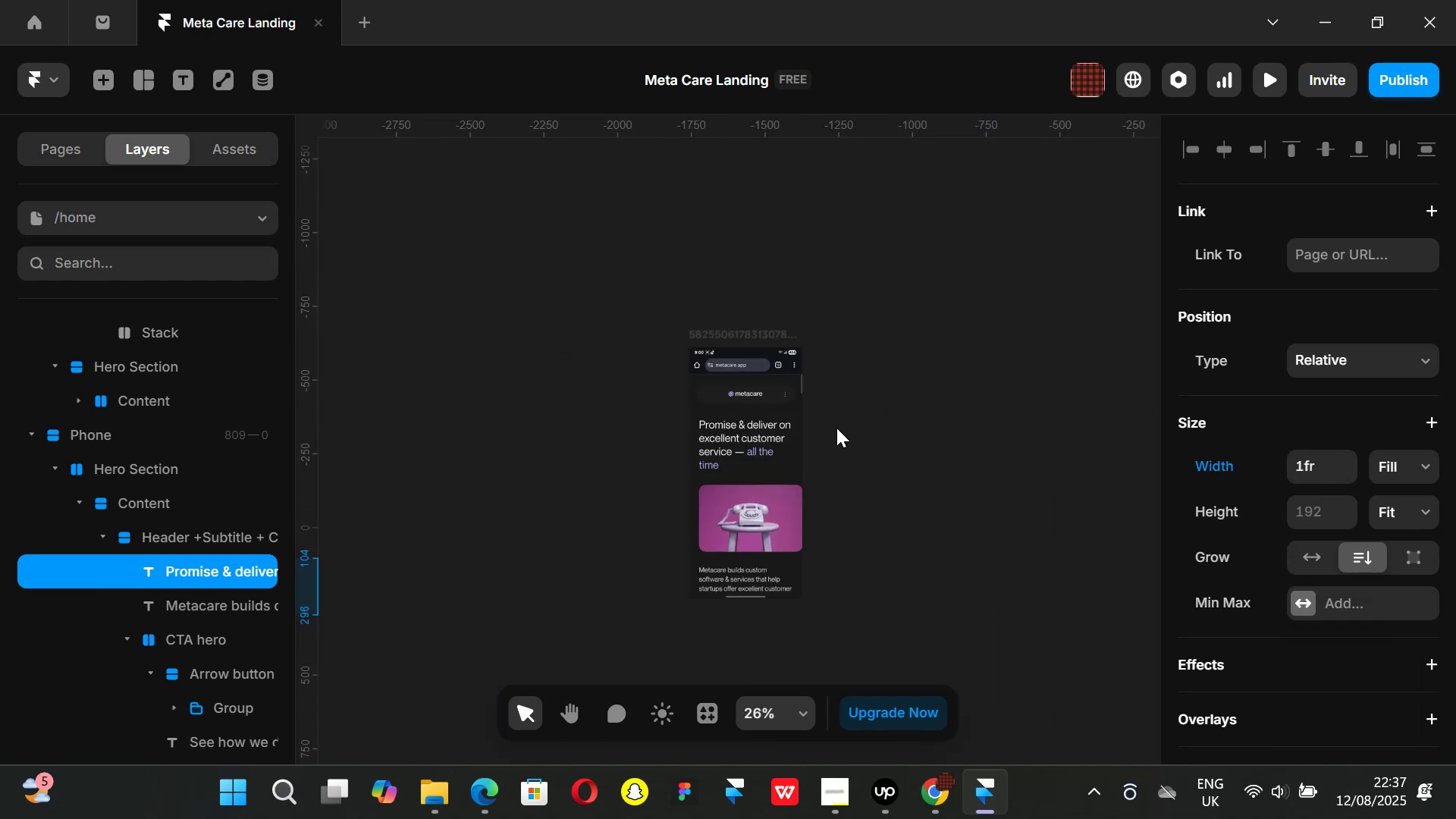 
key(Control+ControlLeft)
 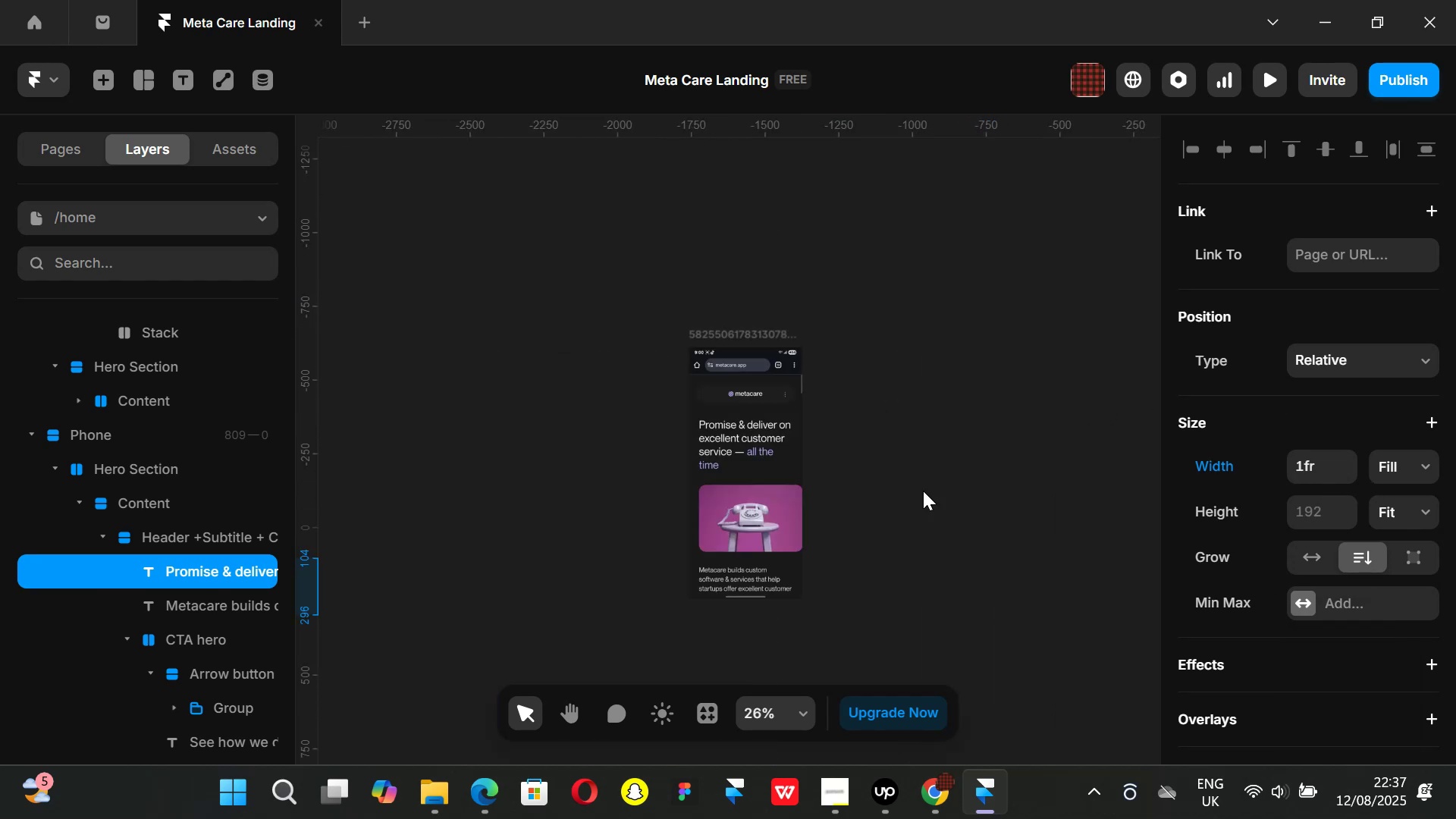 
hold_key(key=ShiftLeft, duration=1.44)
scroll: coordinate [874, 533], scroll_direction: down, amount: 19.0
 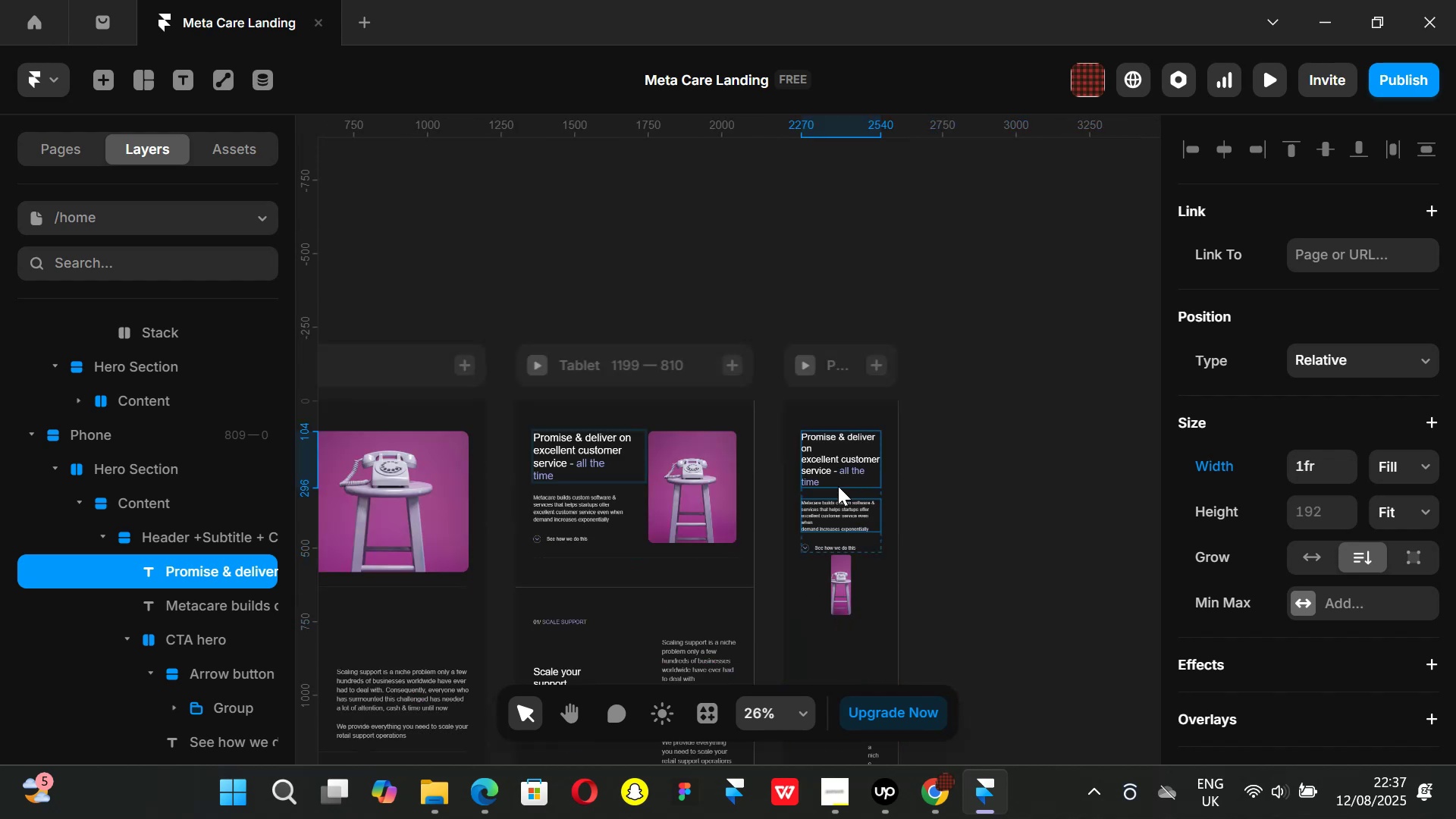 
hold_key(key=ControlLeft, duration=0.55)
scroll: coordinate [849, 449], scroll_direction: up, amount: 2.0
 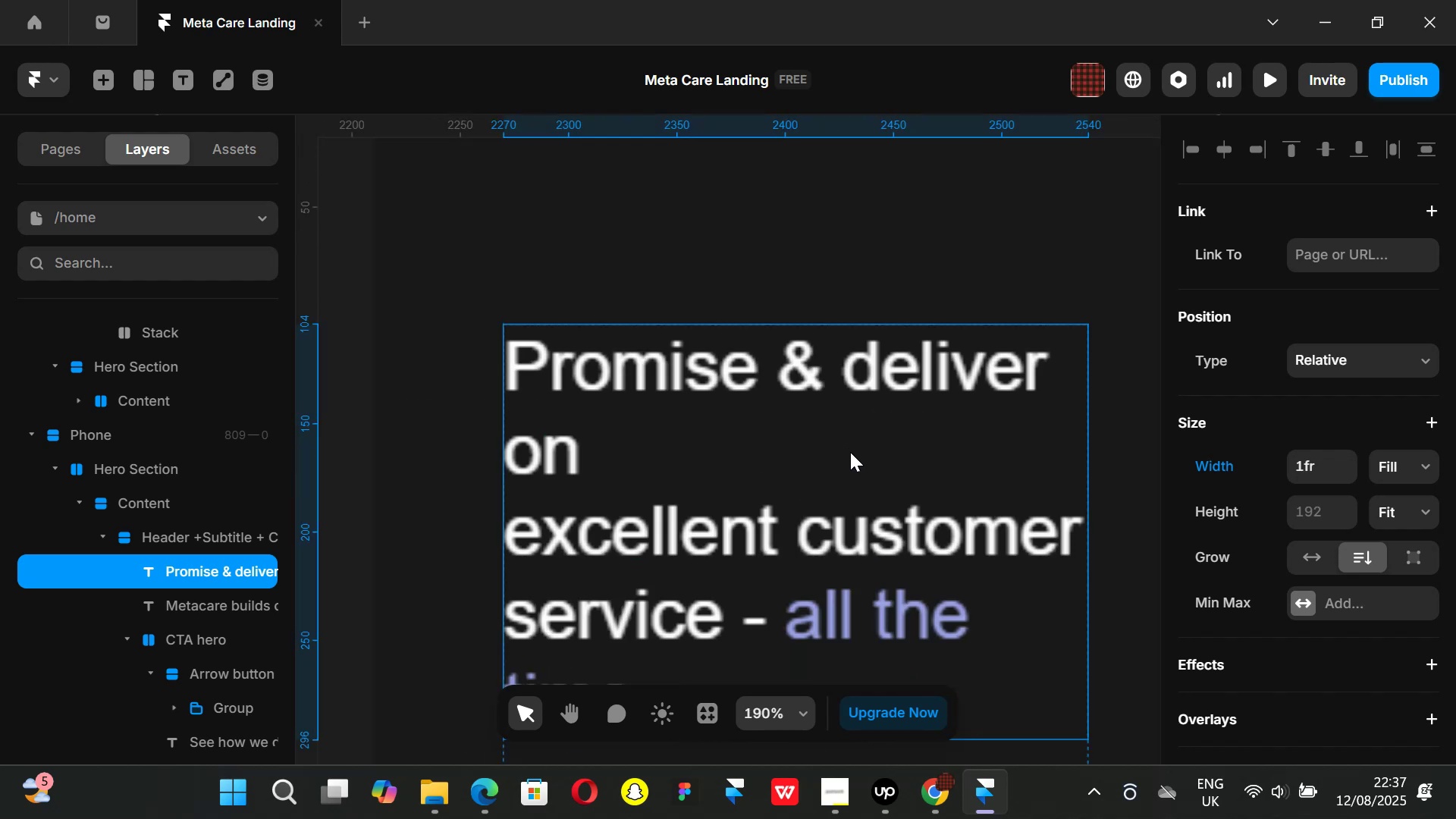 
hold_key(key=ControlLeft, duration=0.34)
scroll: coordinate [851, 453], scroll_direction: down, amount: 1.0
 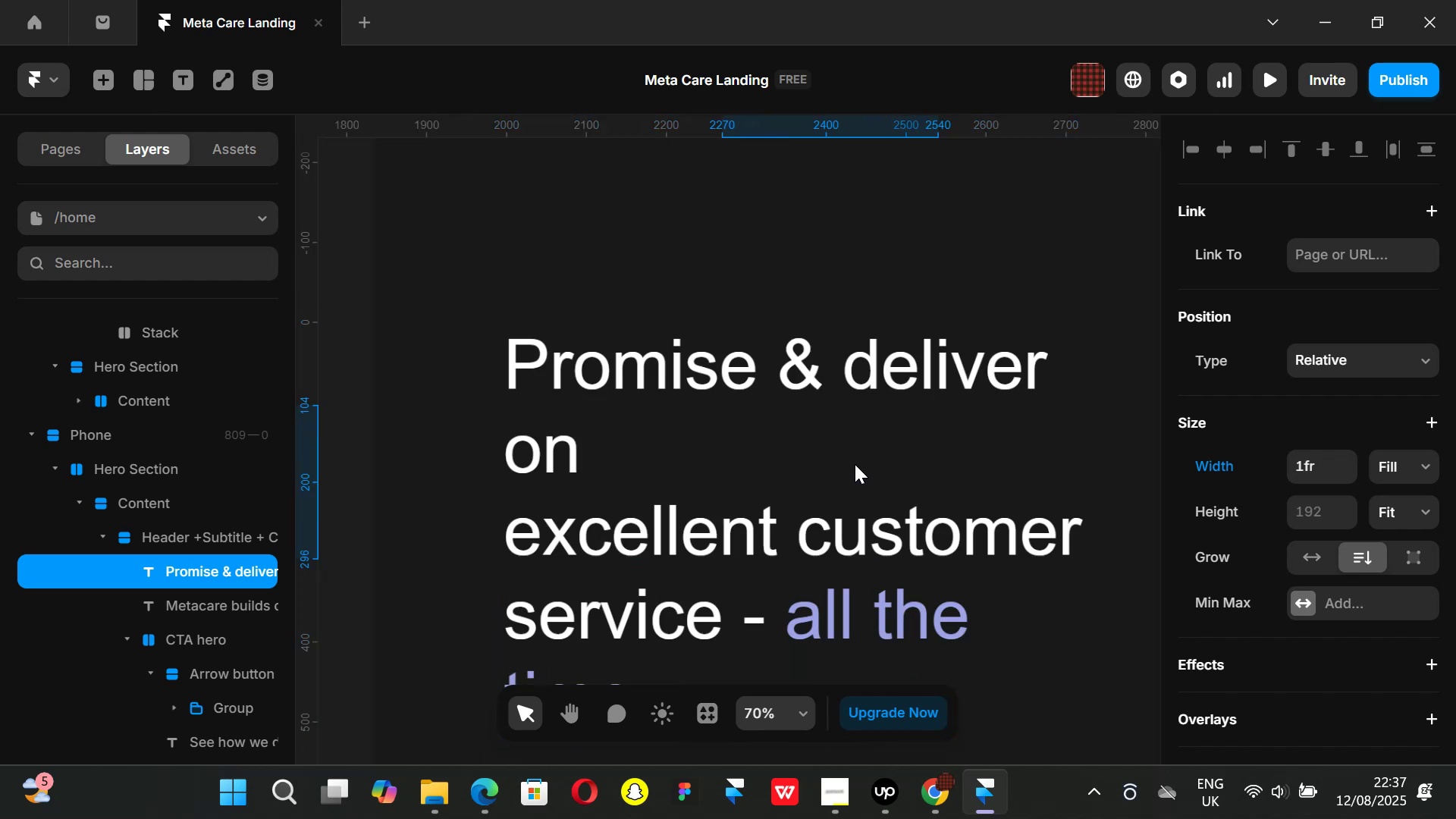 
key(Control+ControlLeft)
 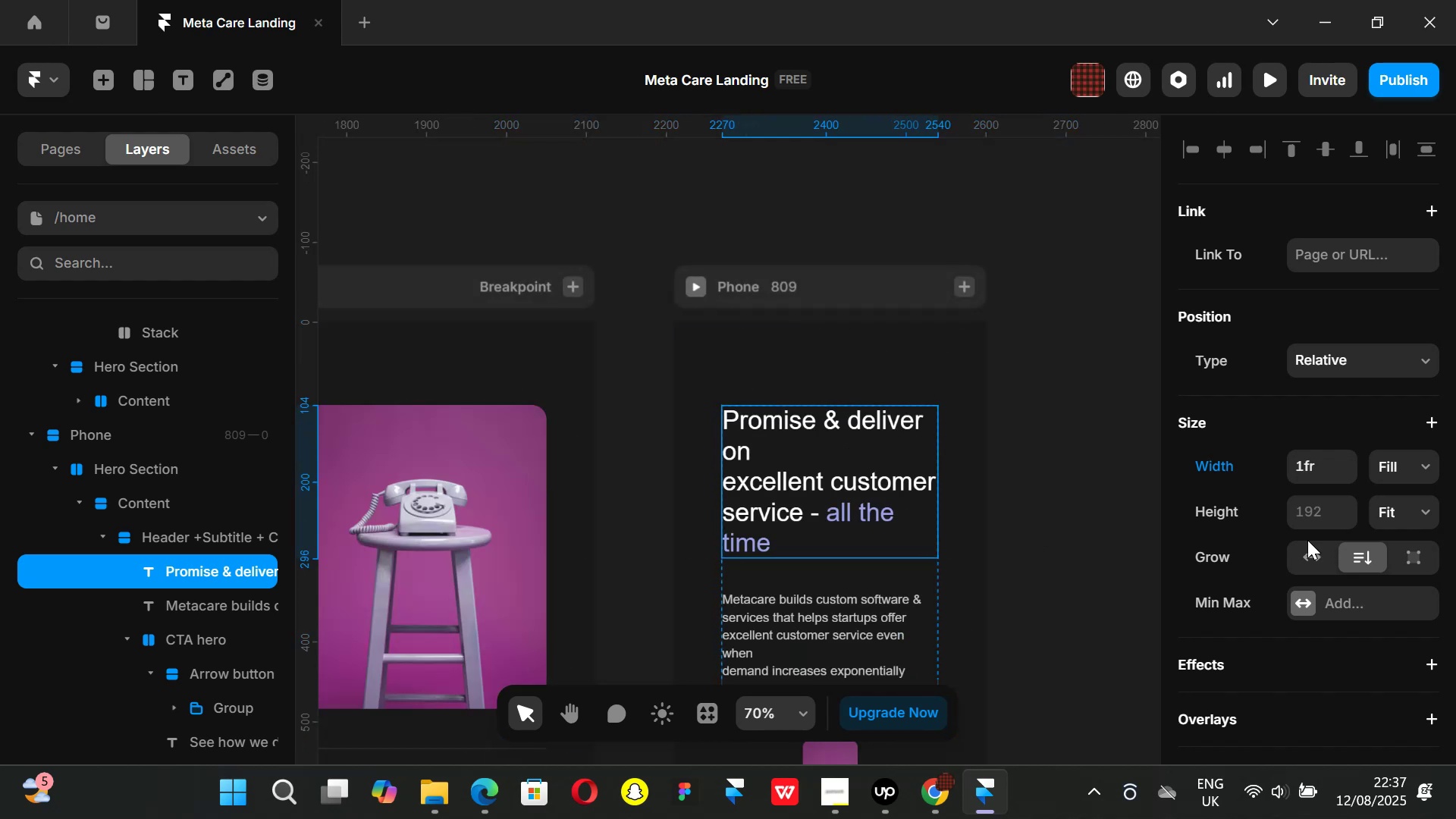 
scroll: coordinate [1334, 650], scroll_direction: down, amount: 4.0
 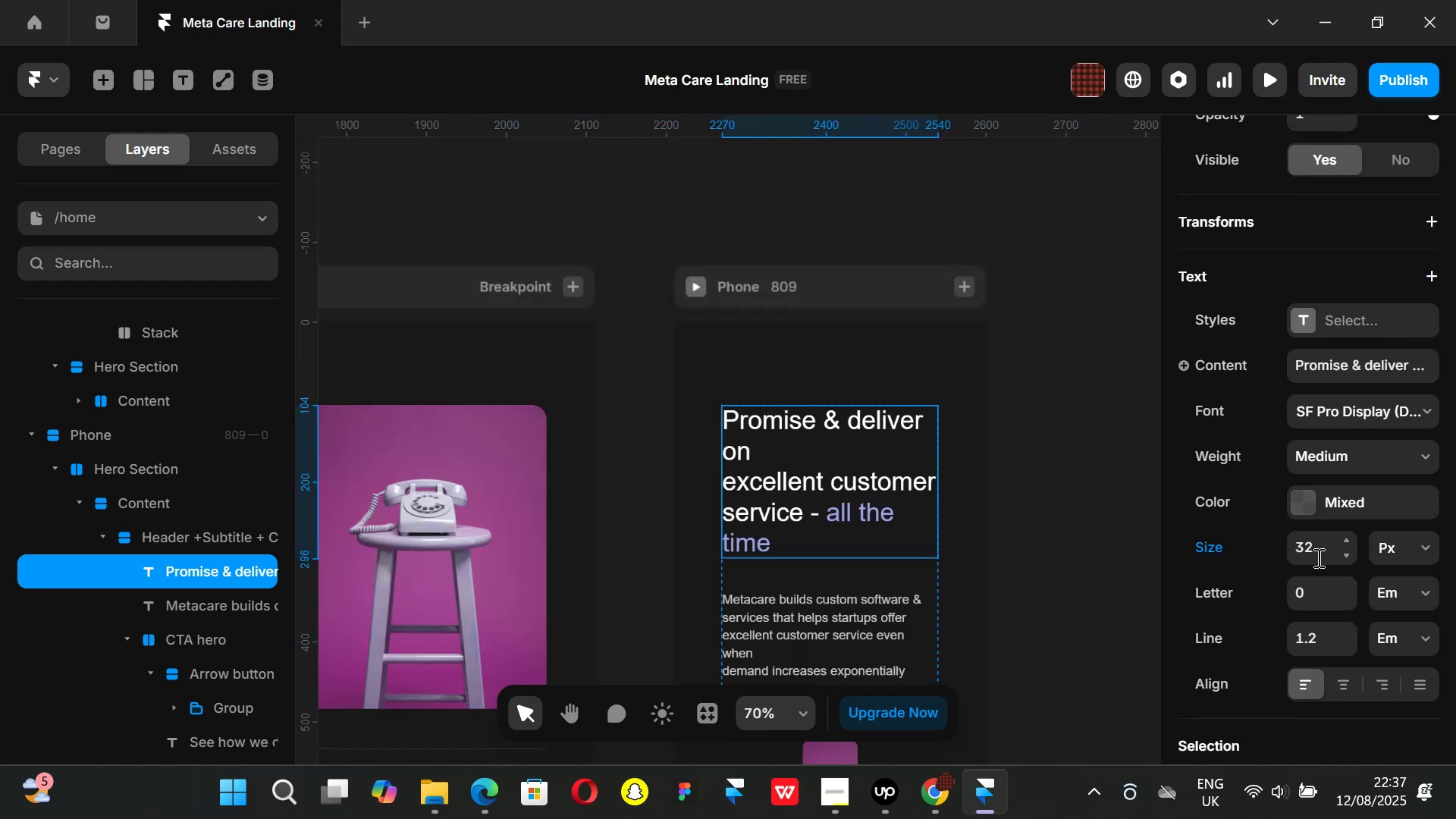 
left_click([1317, 557])
 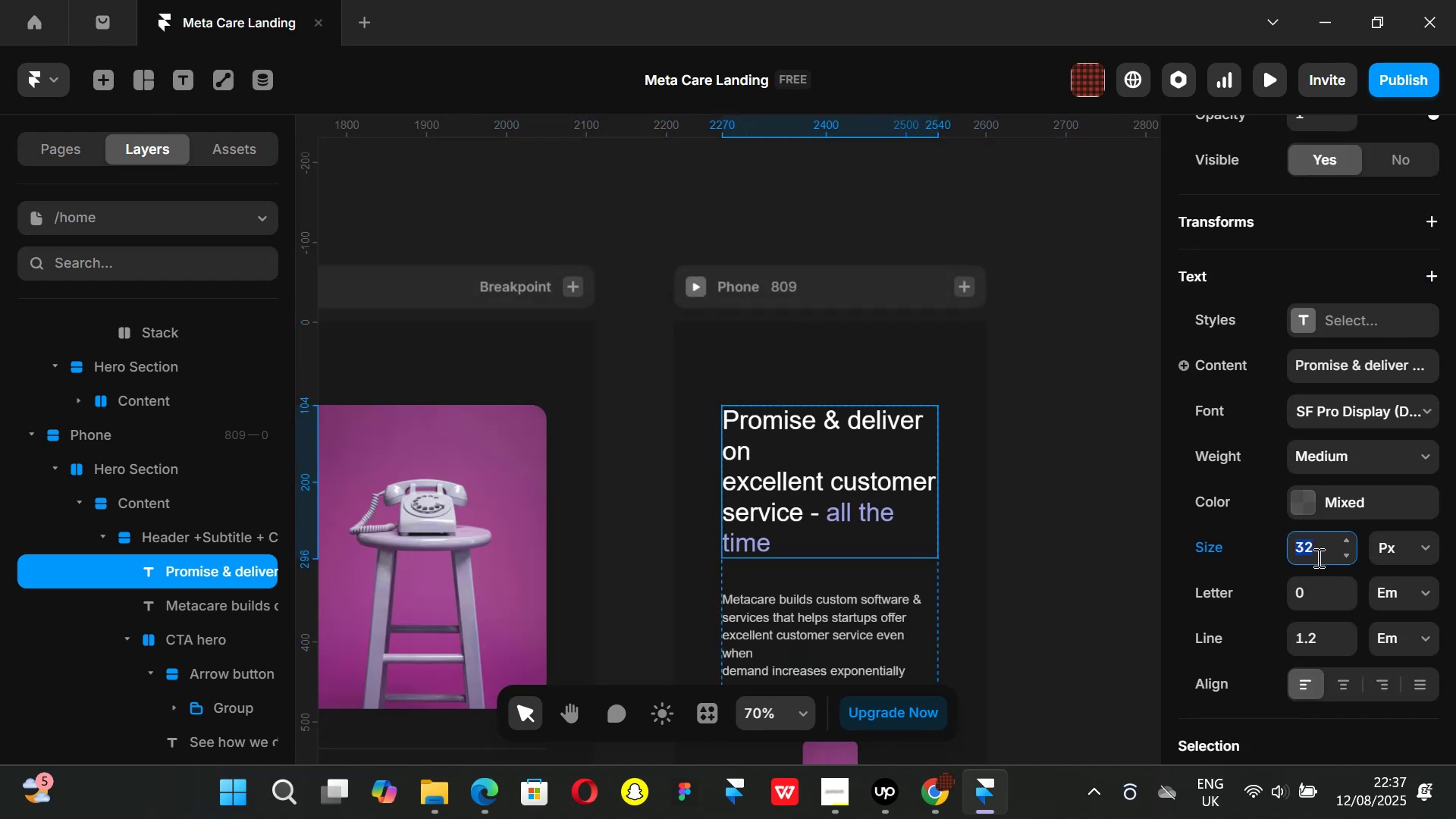 
type(28)
 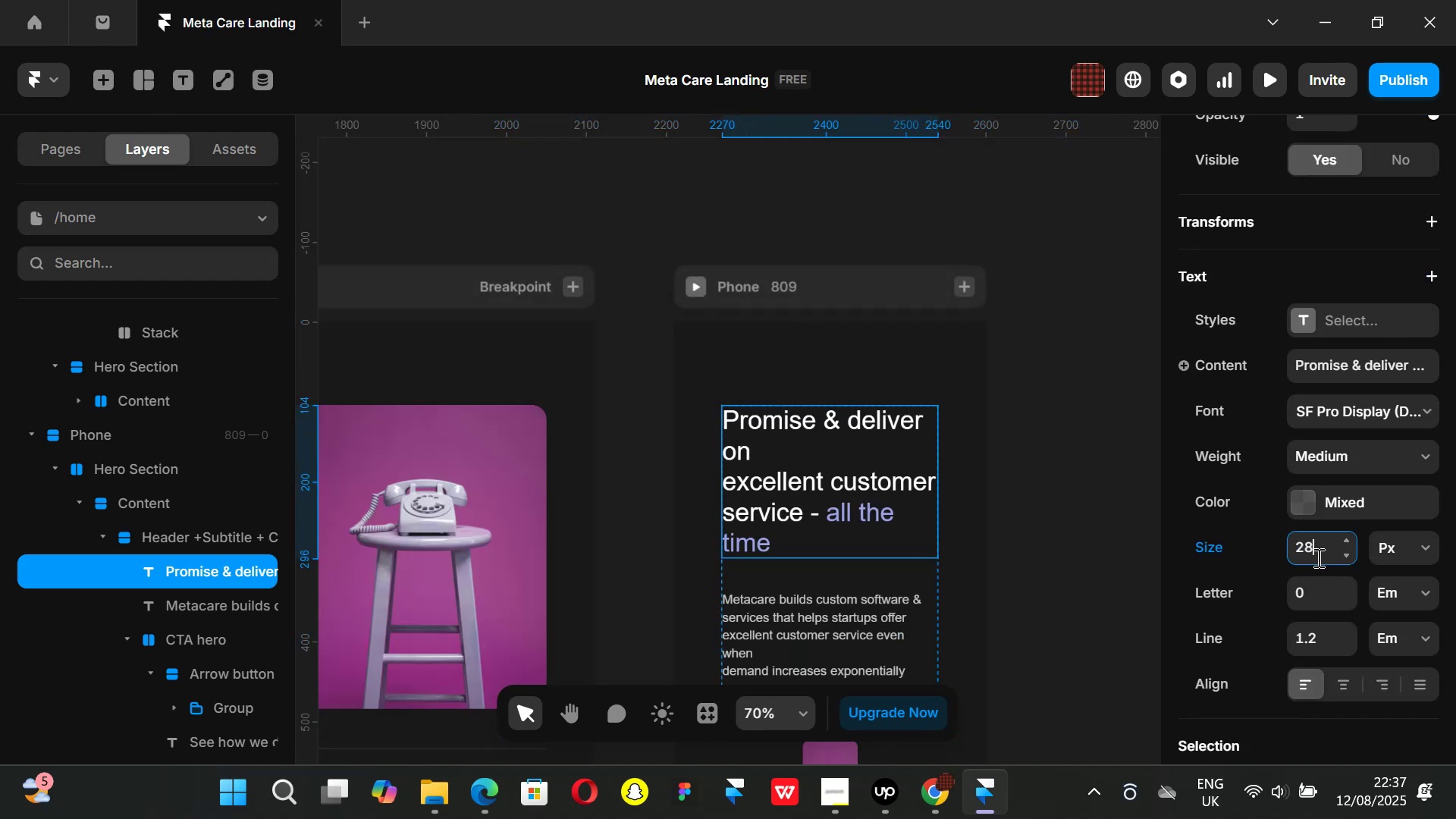 
key(Enter)
 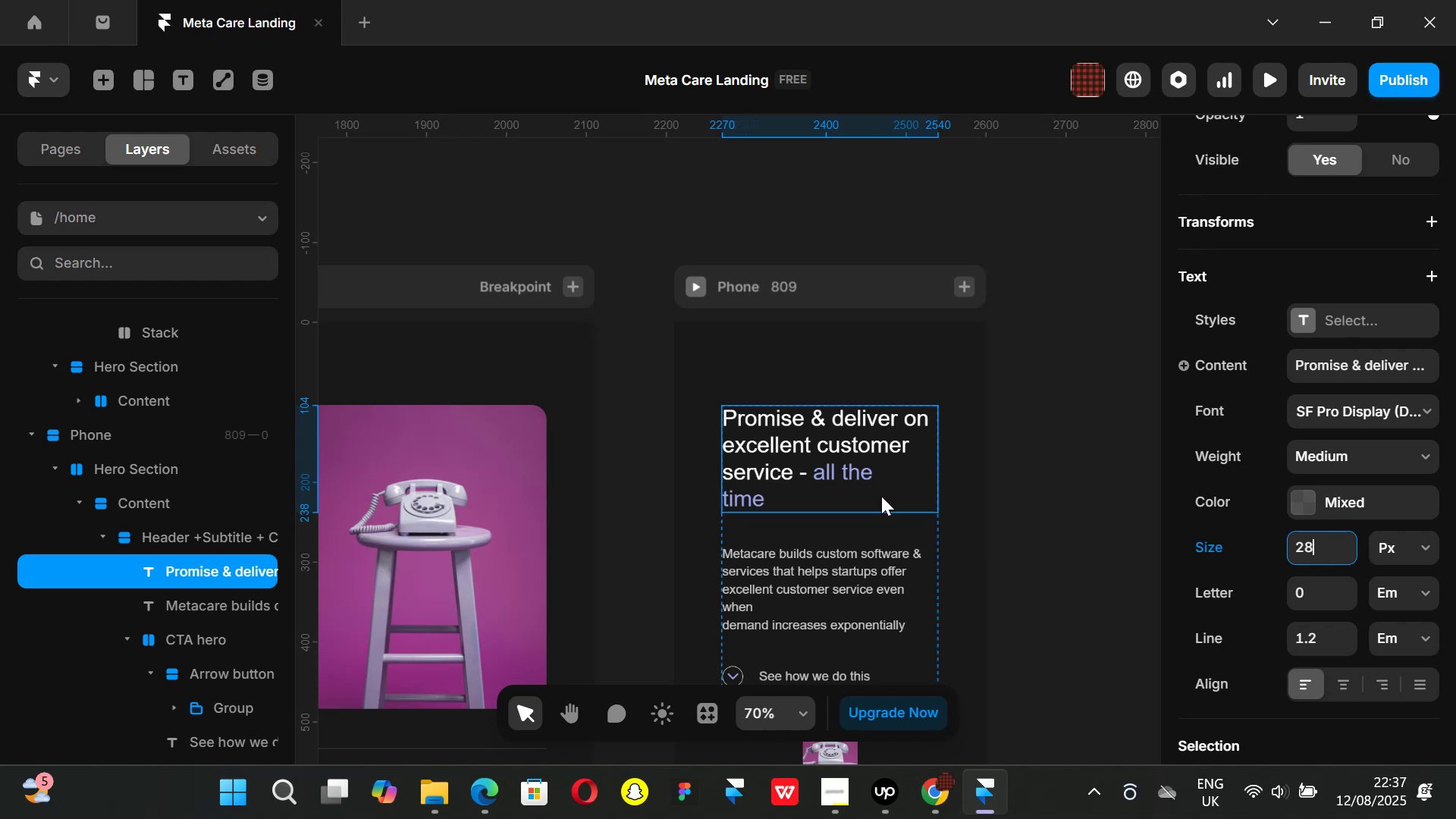 
scroll: coordinate [1398, 566], scroll_direction: down, amount: 2.0
 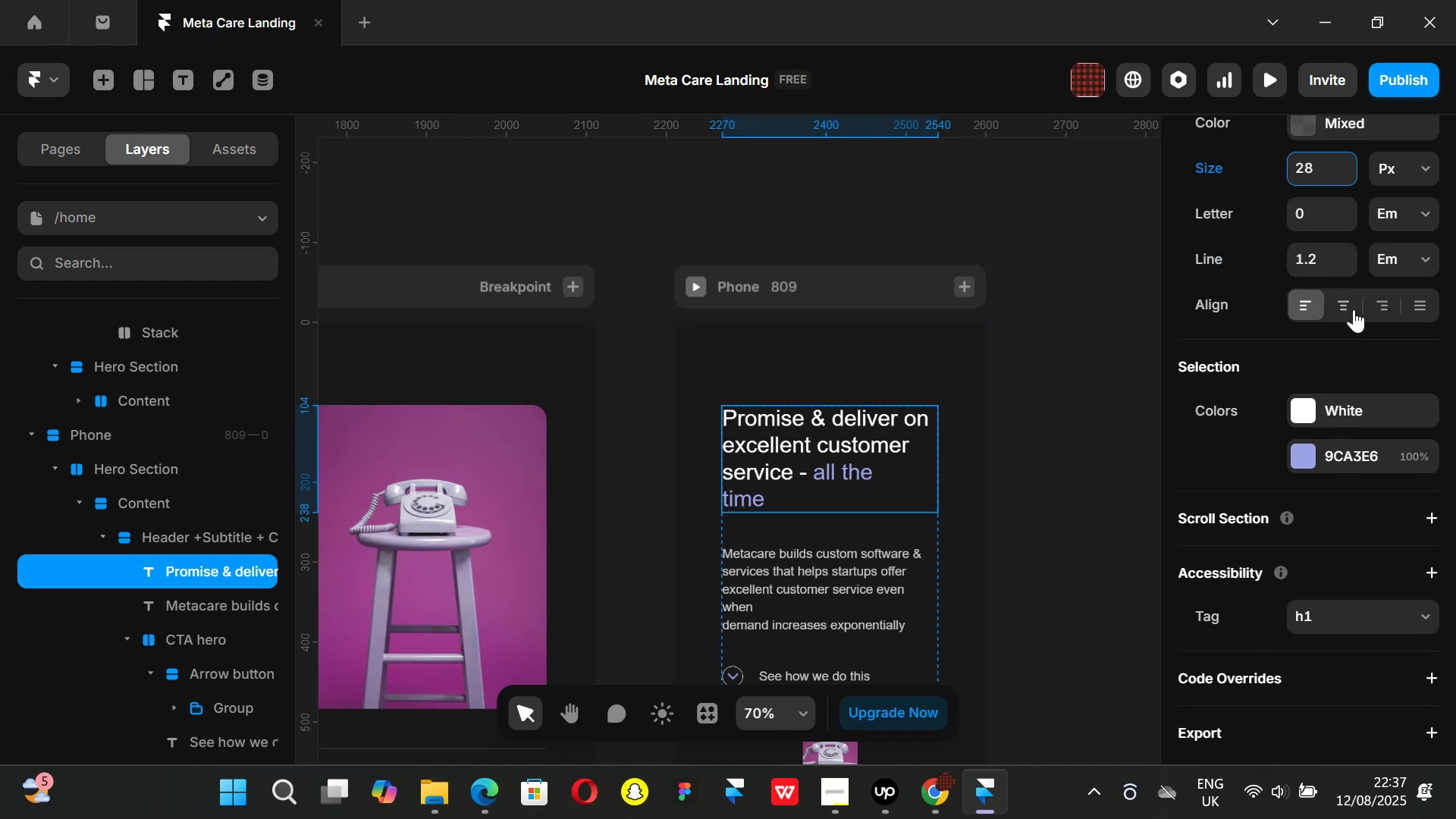 
left_click([1348, 306])
 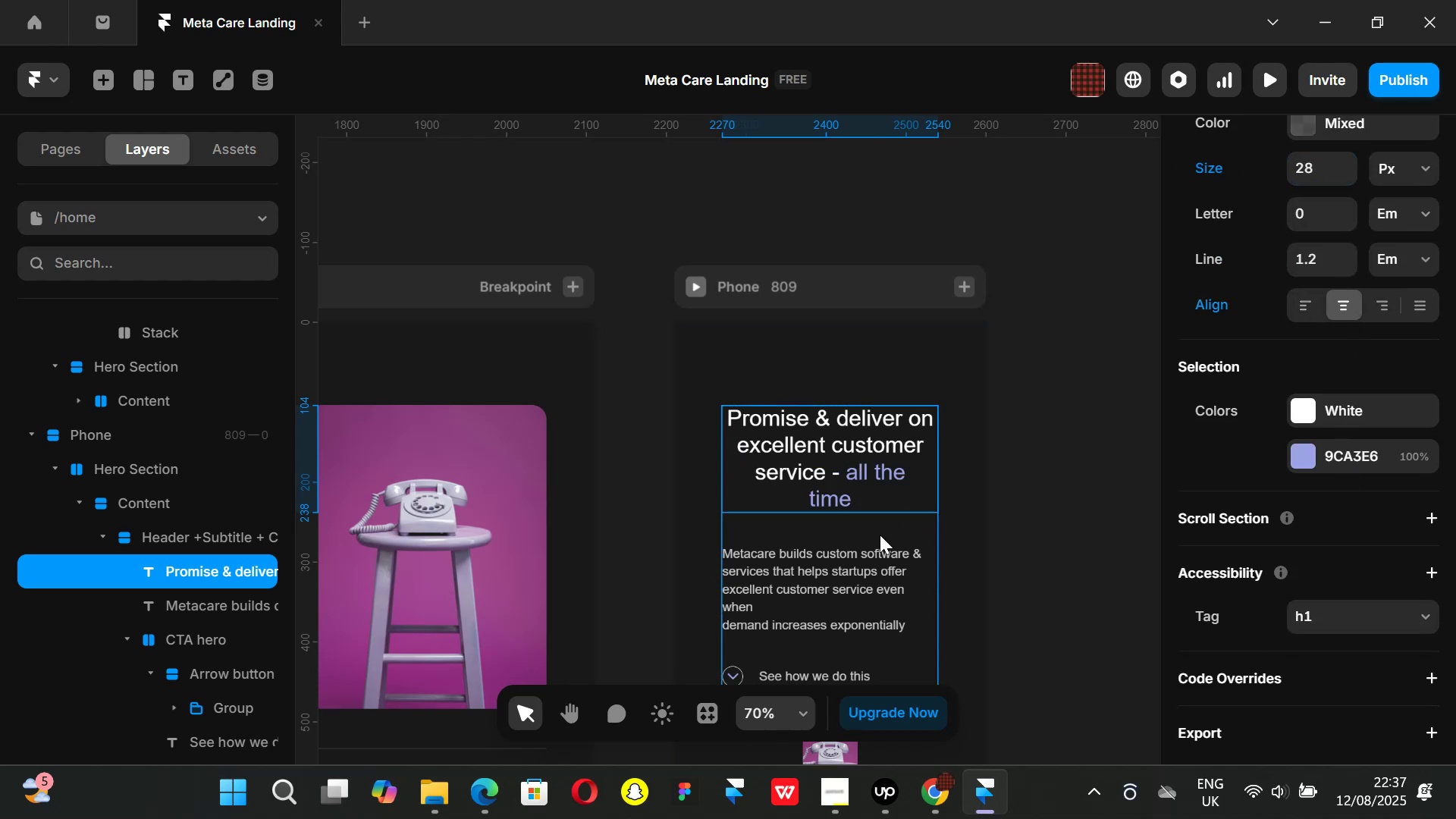 
left_click([864, 569])
 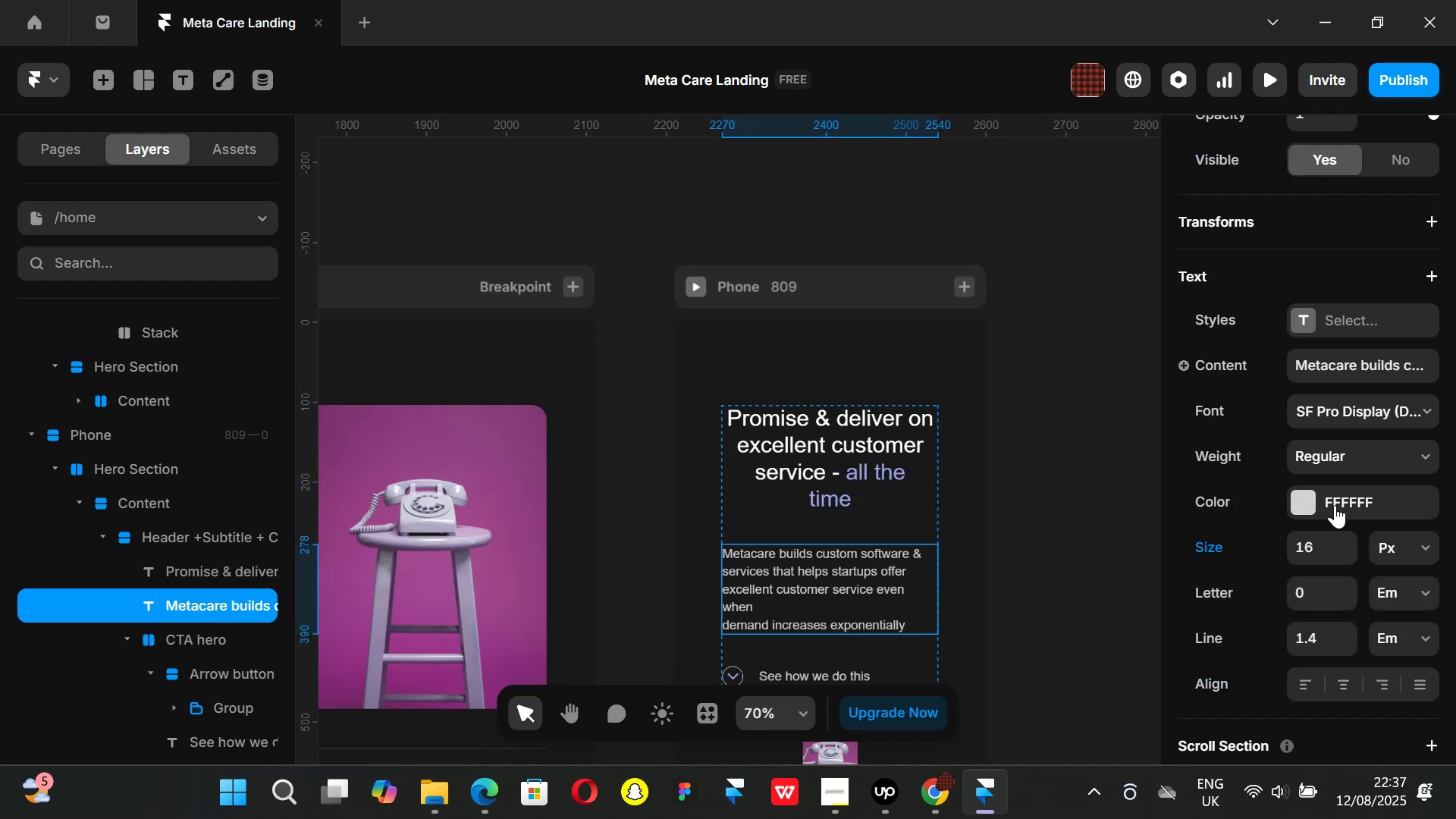 
scroll: coordinate [1342, 521], scroll_direction: down, amount: 1.0
 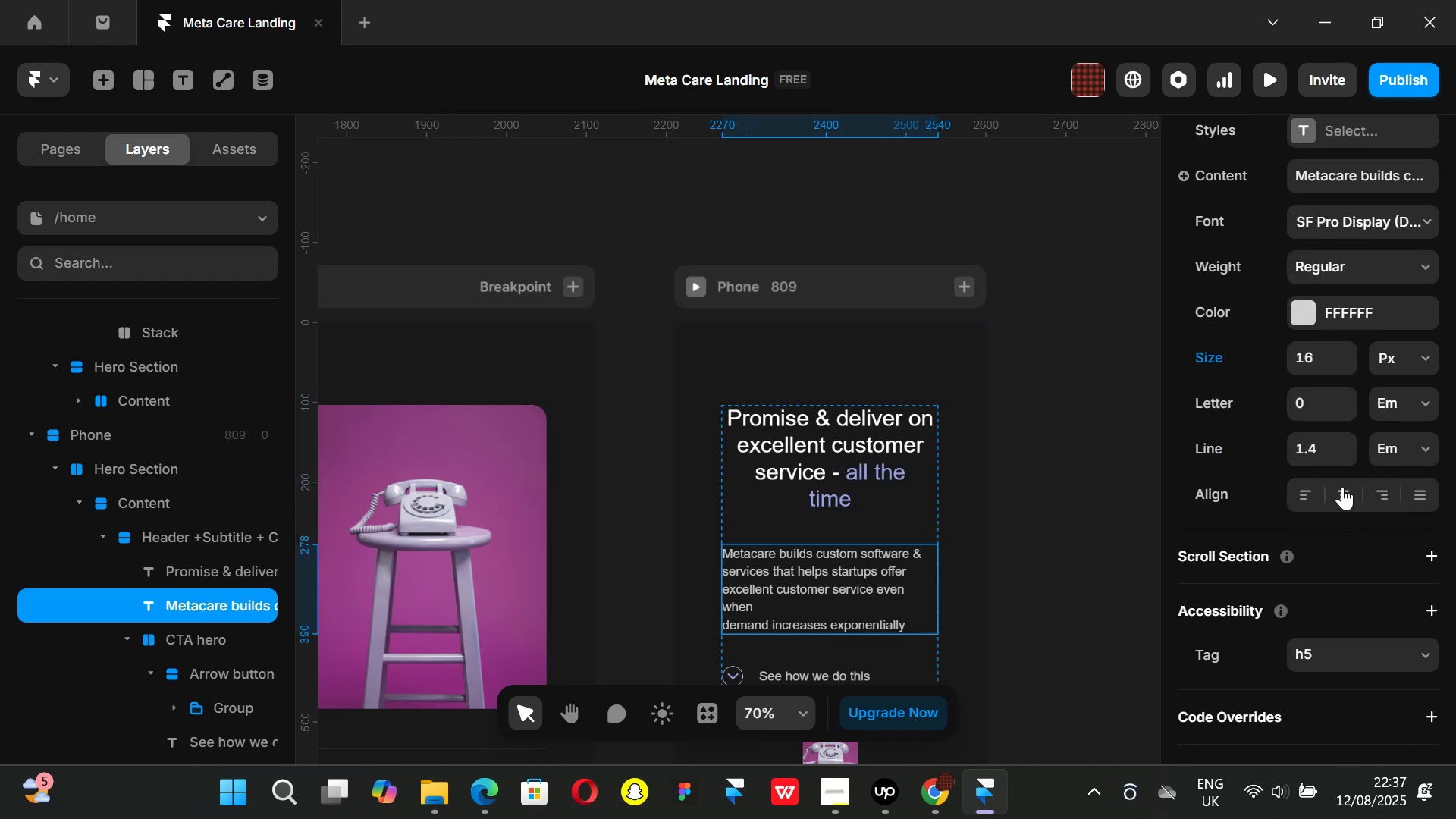 
left_click([1342, 487])
 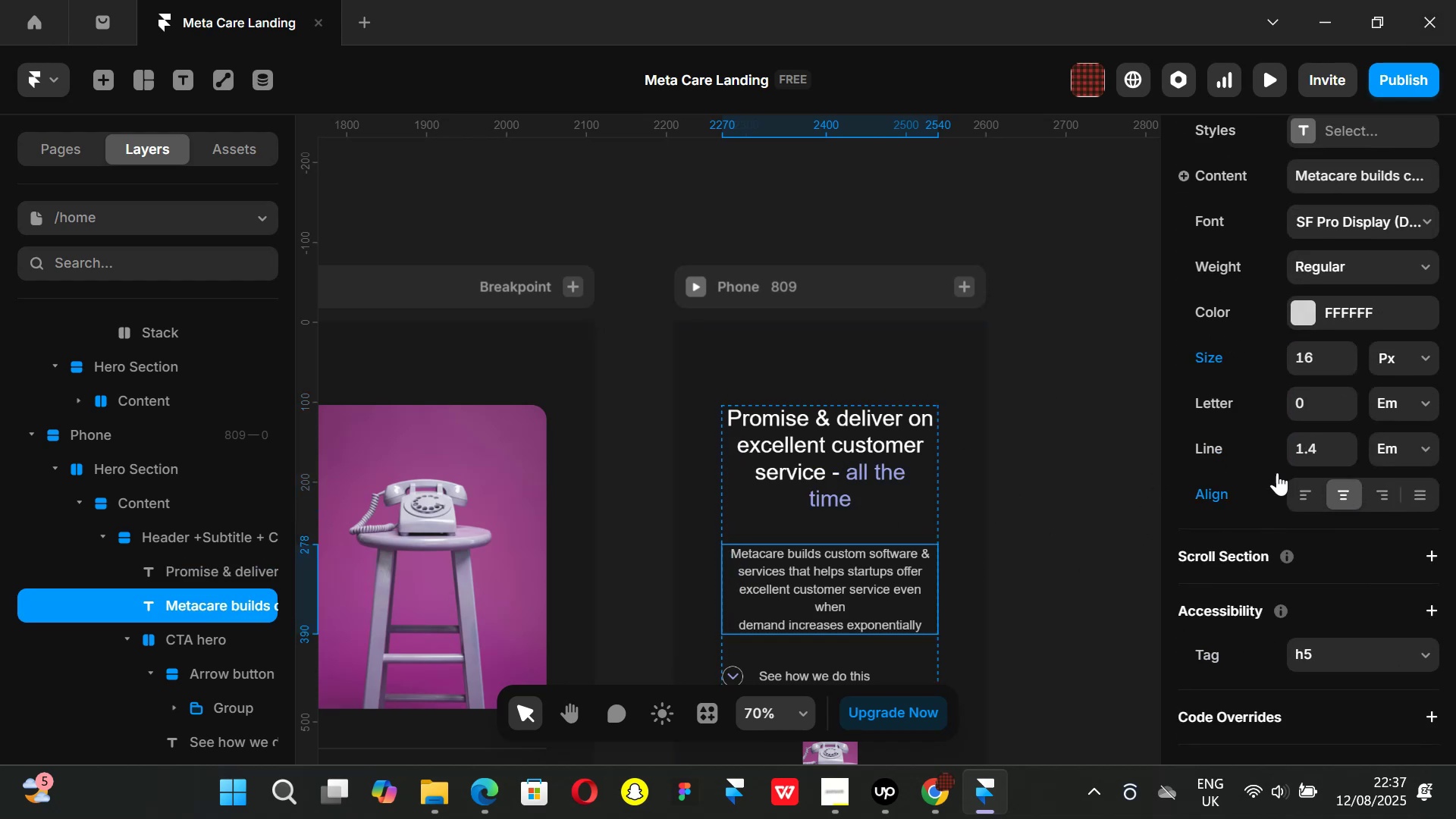 
left_click([1317, 359])
 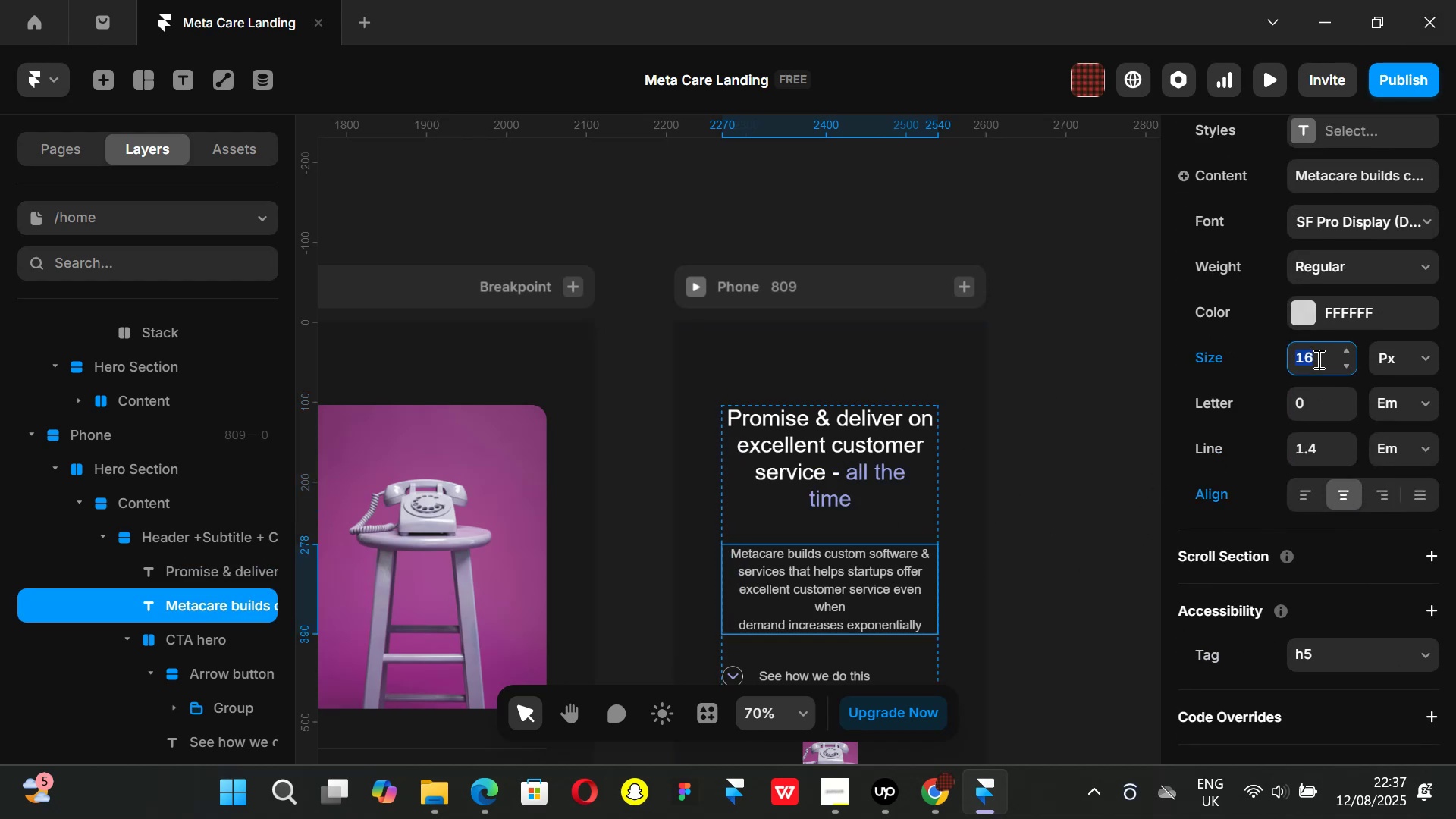 
type(14)
 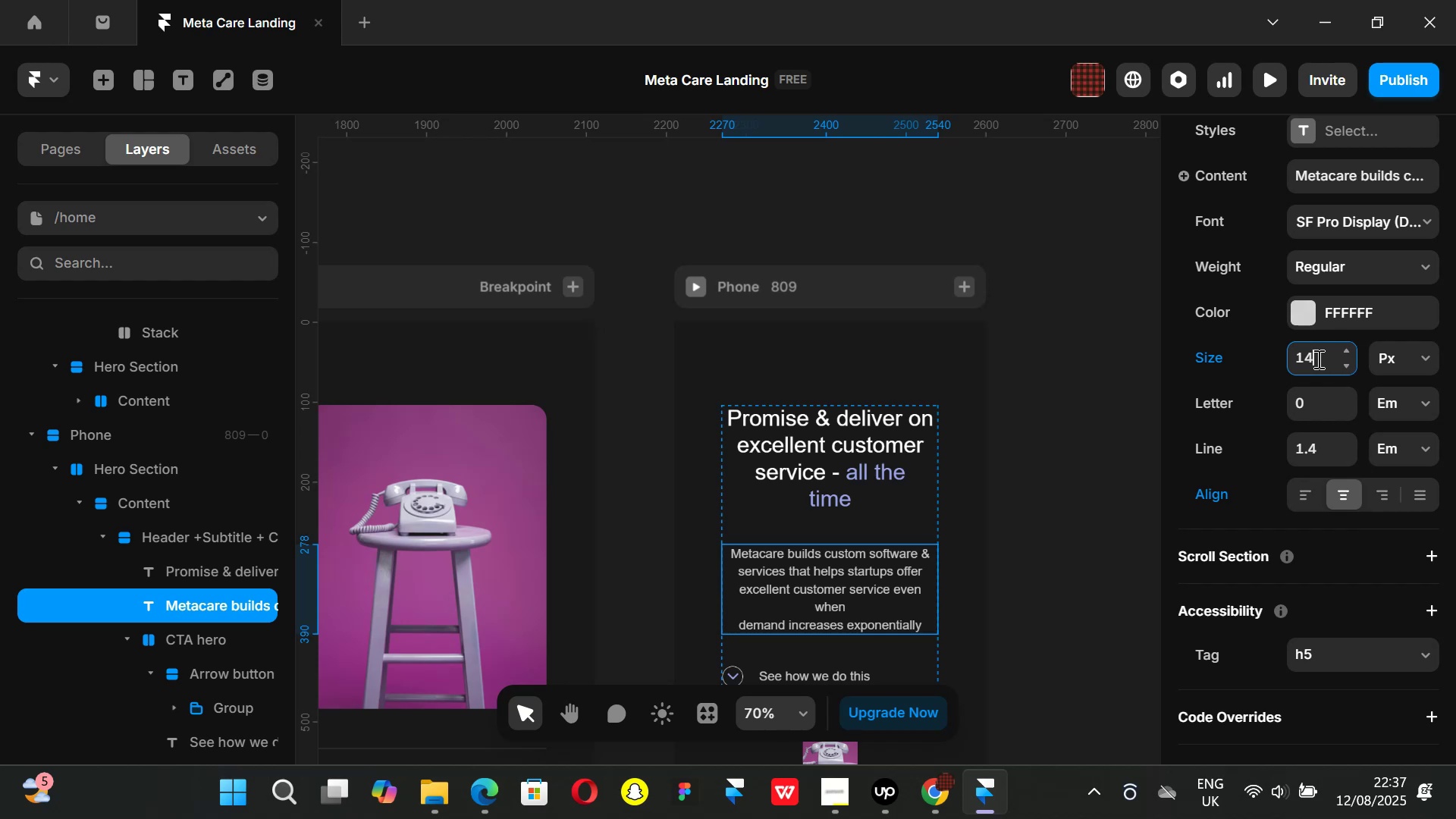 
key(Enter)
 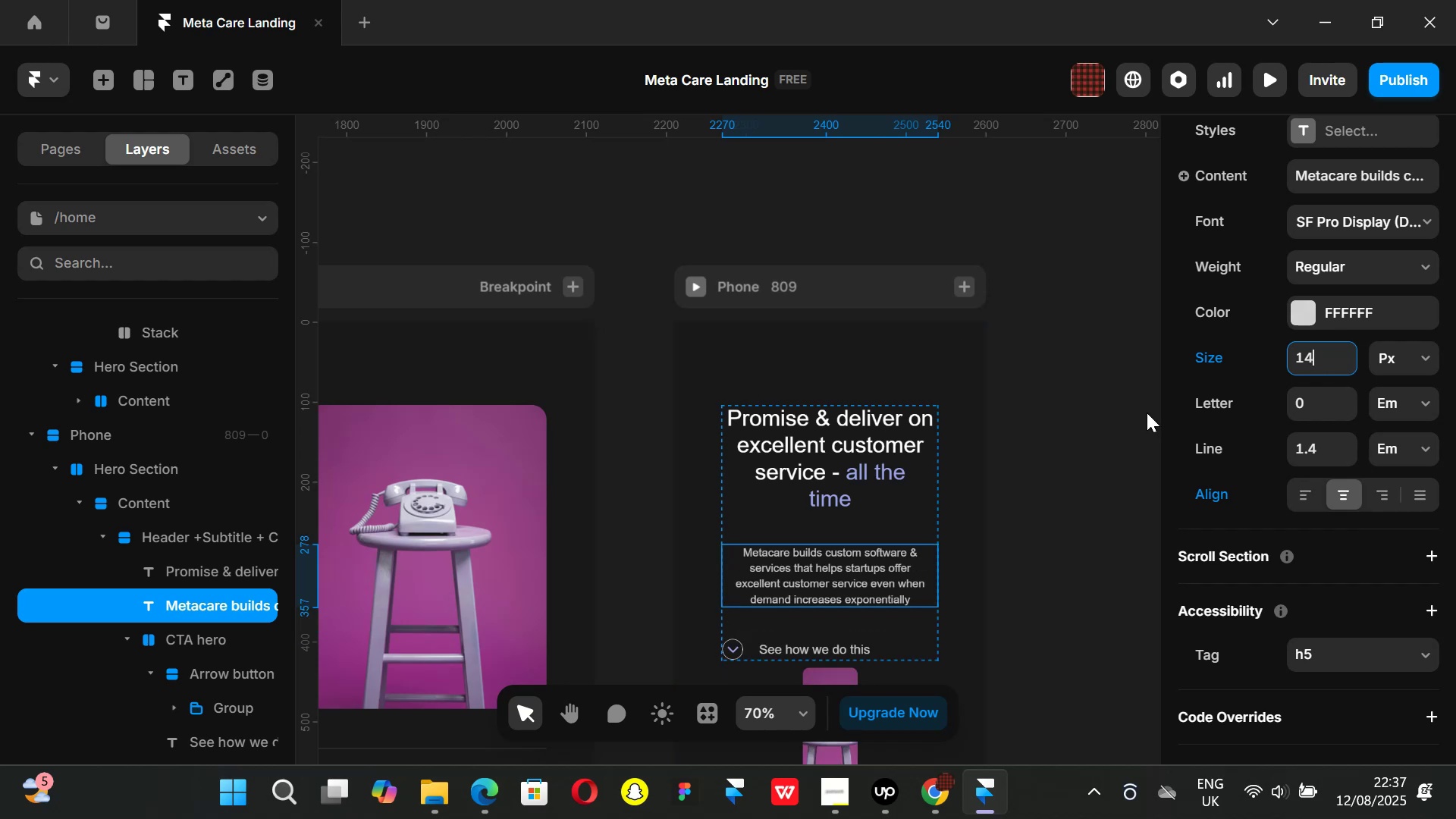 
left_click([1135, 414])
 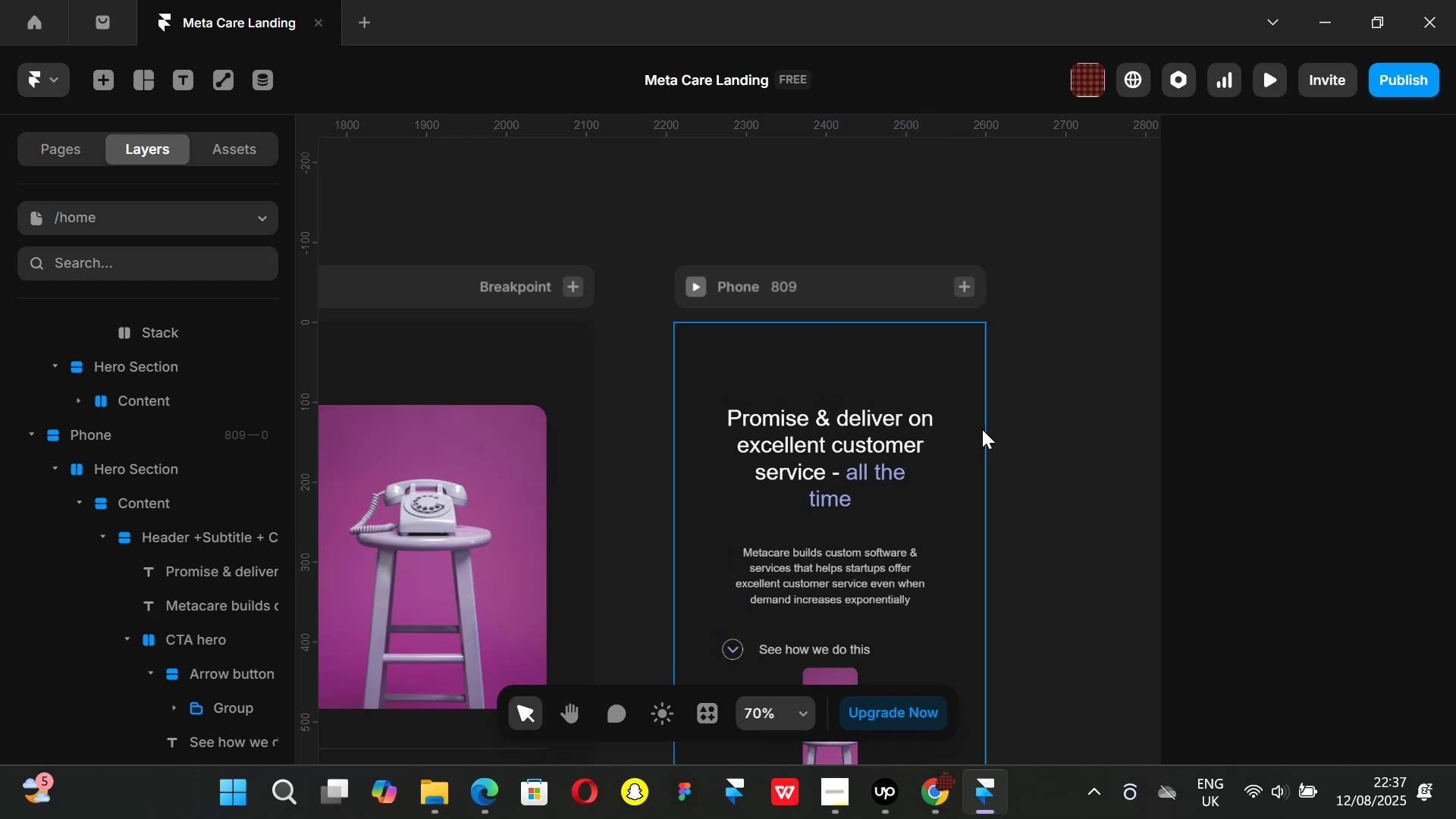 
scroll: coordinate [982, 429], scroll_direction: down, amount: 1.0
 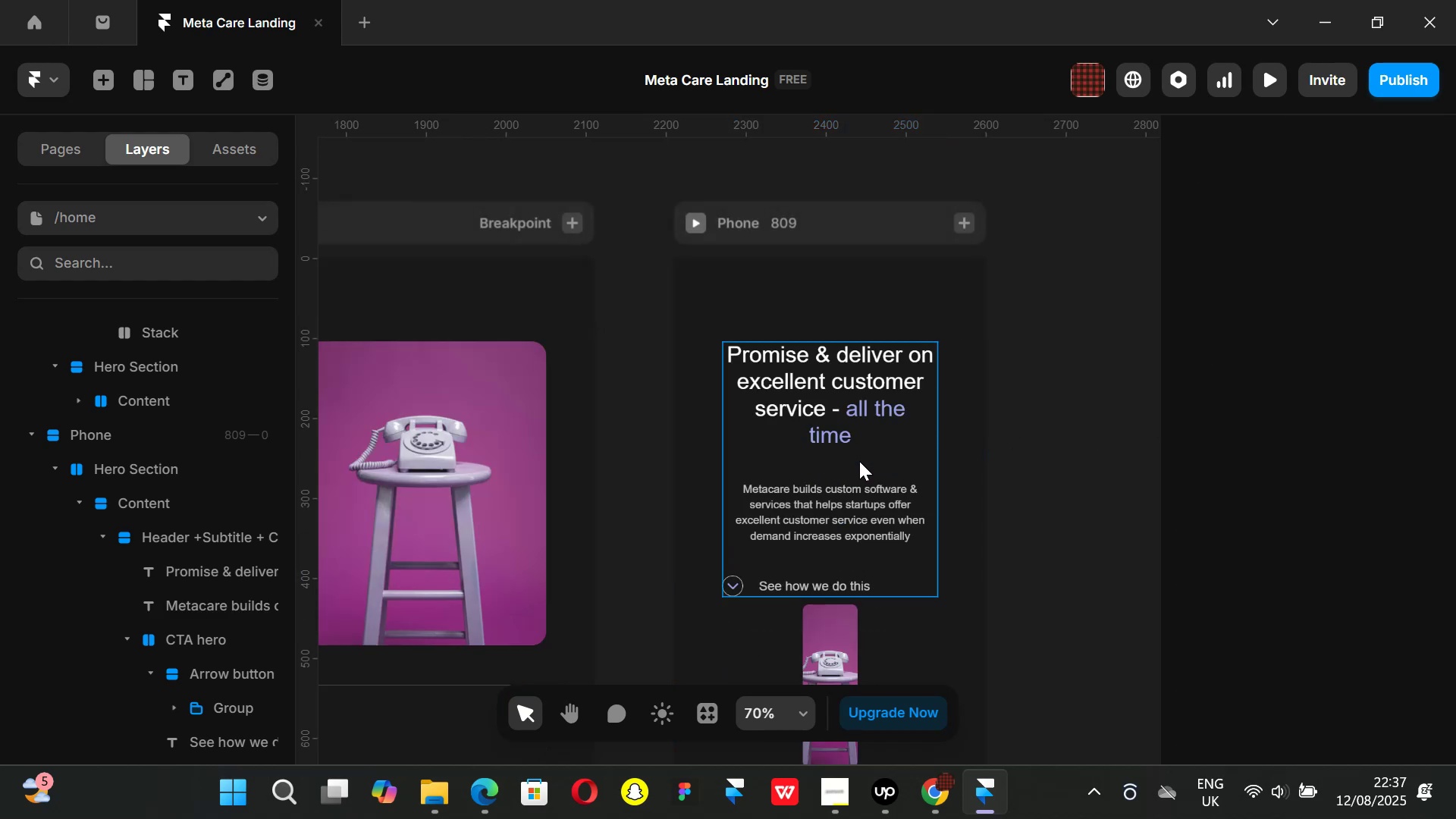 
left_click([859, 461])
 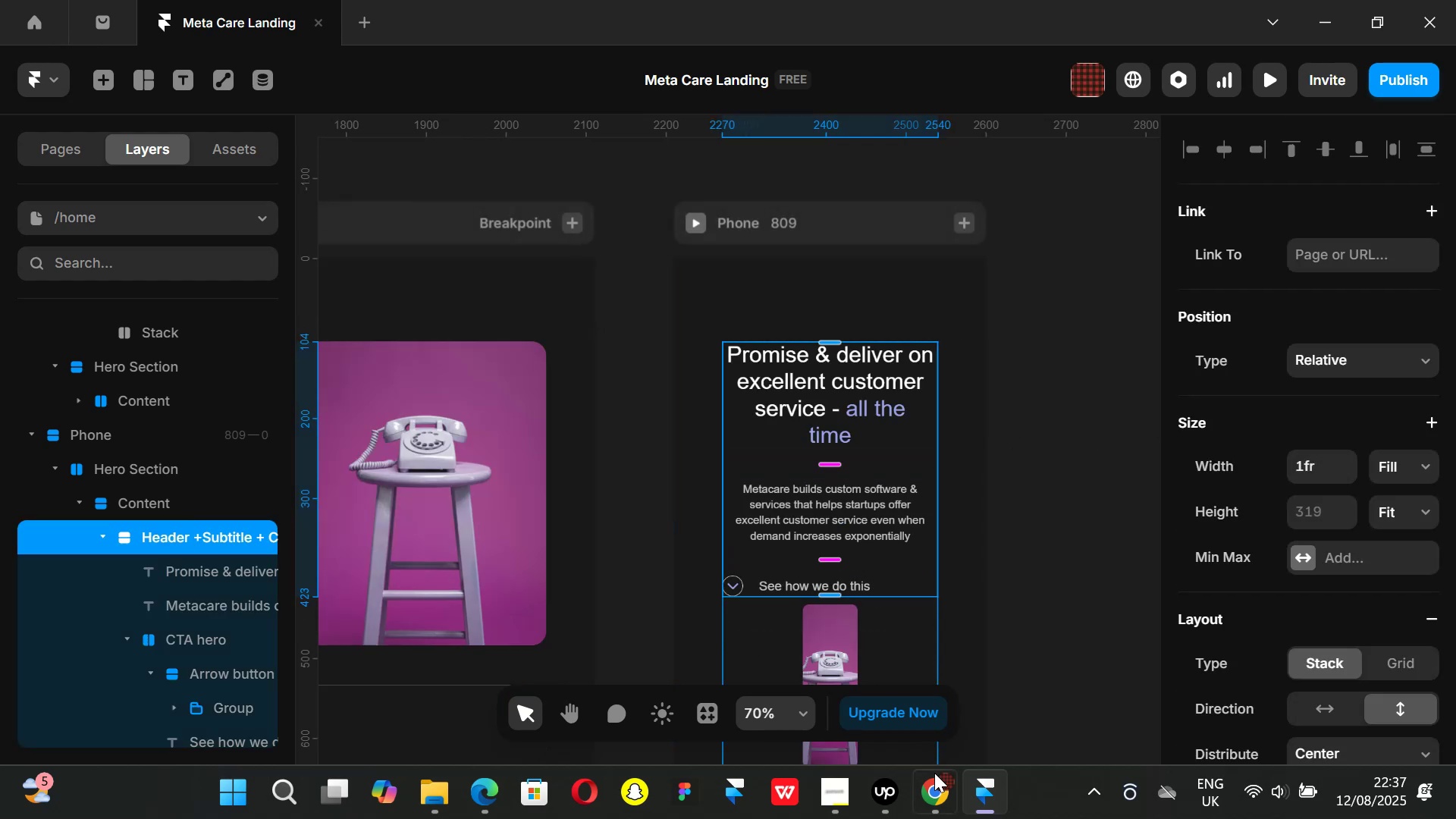 
hold_key(key=ShiftLeft, duration=1.51)
scroll: coordinate [758, 522], scroll_direction: none, amount: 0.0
 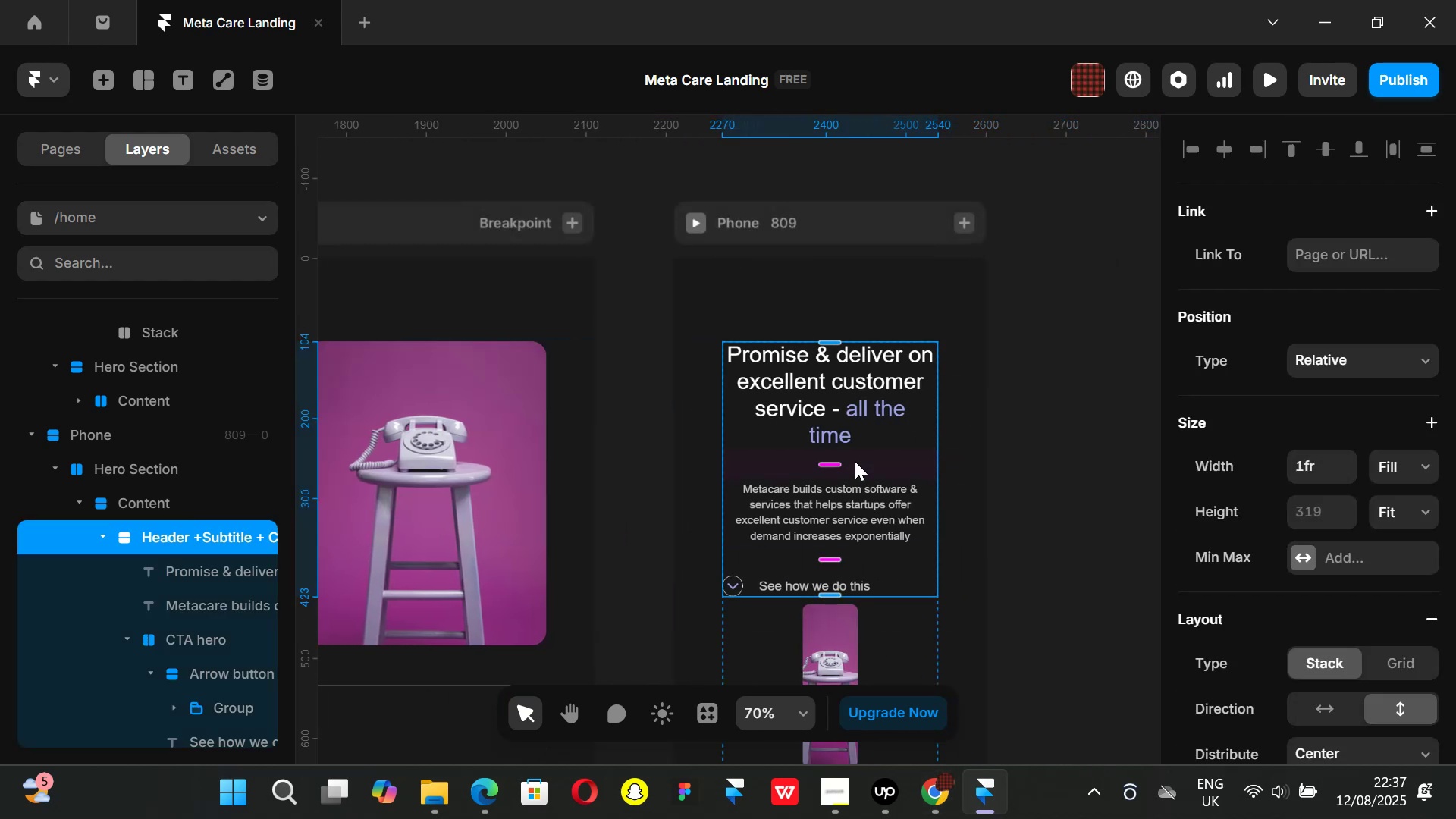 
hold_key(key=ShiftLeft, duration=0.46)
 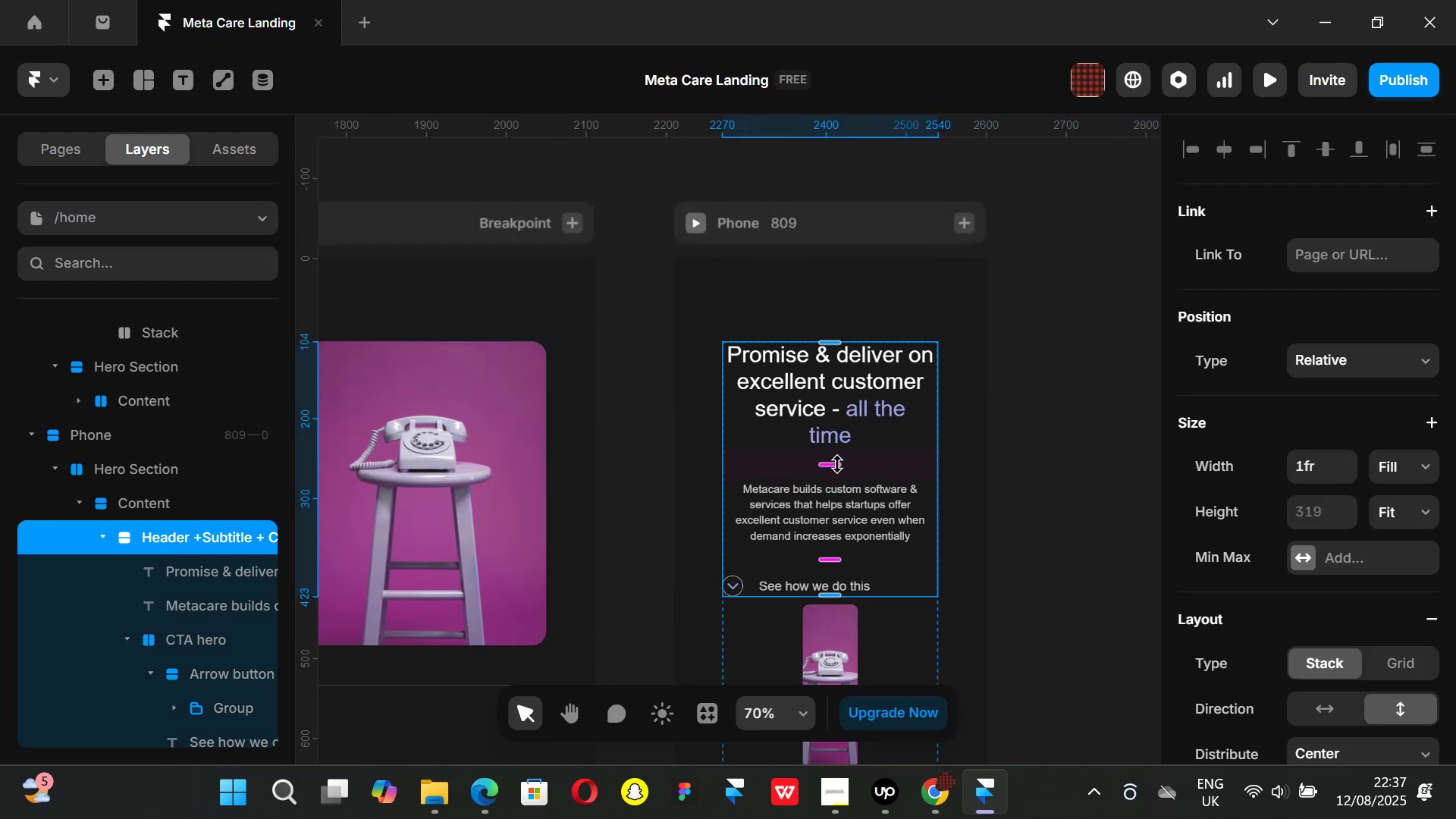 
left_click_drag(start_coordinate=[836, 466], to_coordinate=[839, 453])
 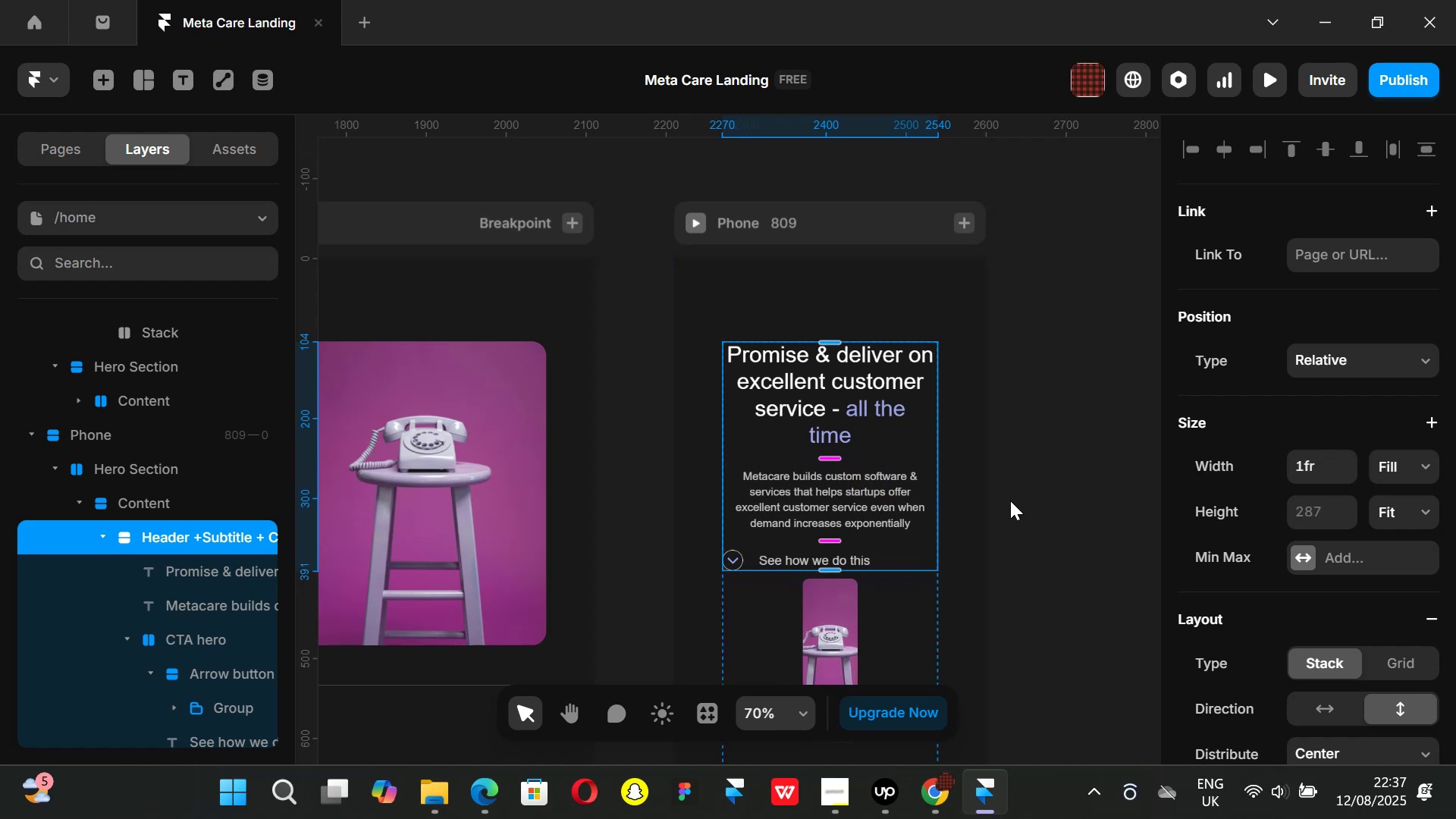 
scroll: coordinate [1028, 504], scroll_direction: down, amount: 1.0
 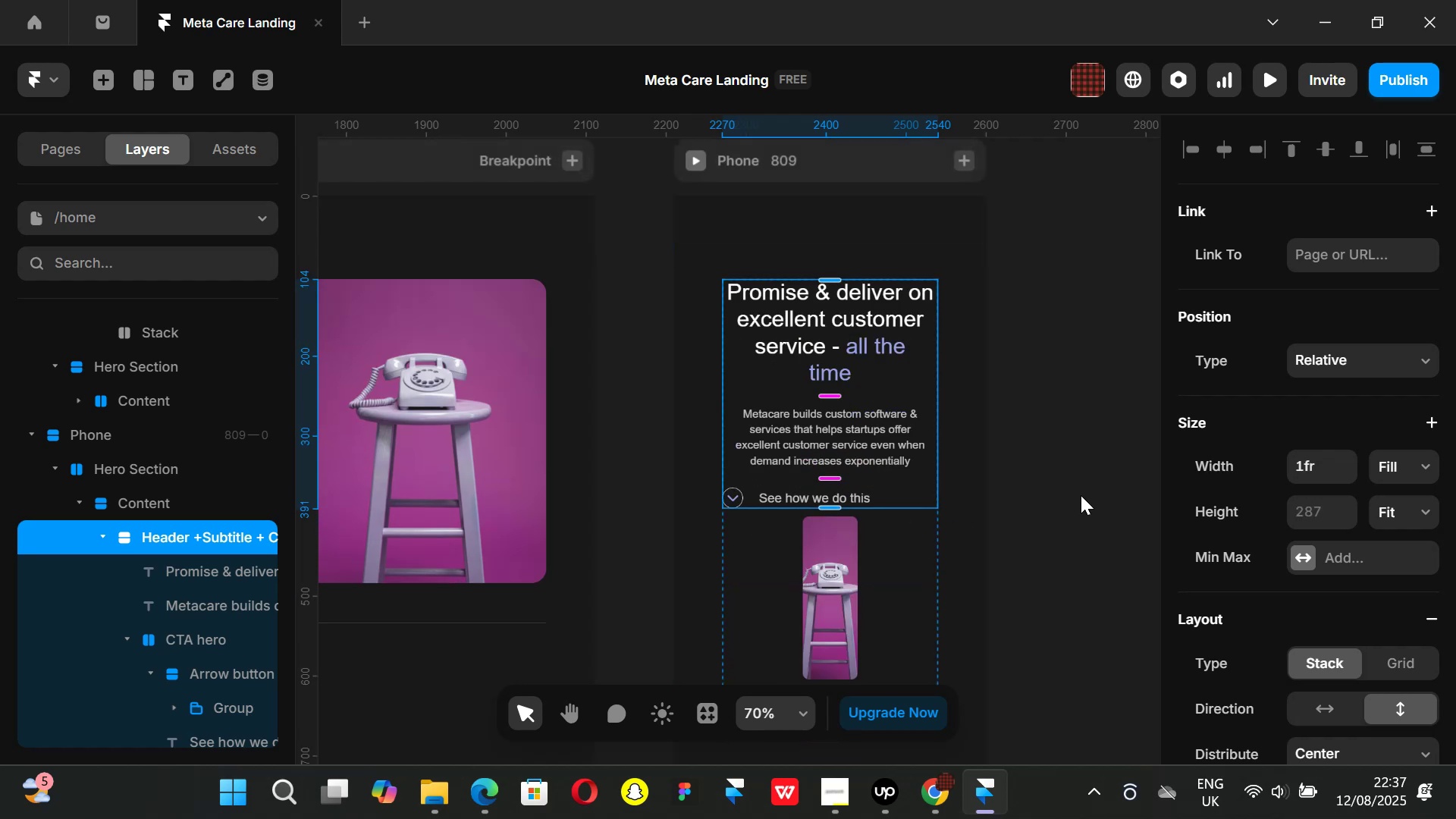 
left_click([1081, 495])
 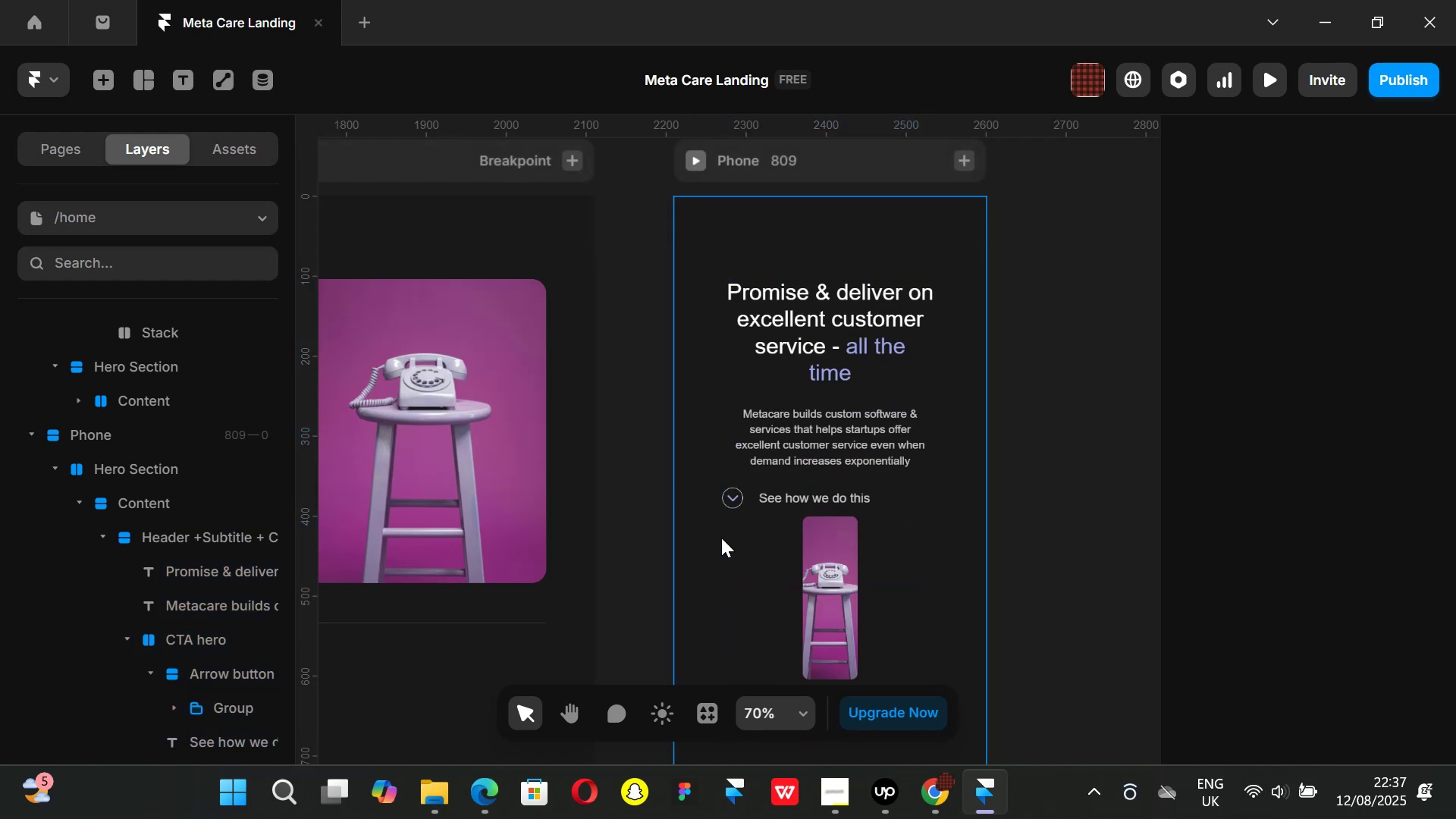 
hold_key(key=ControlLeft, duration=1.26)
scroll: coordinate [764, 534], scroll_direction: up, amount: 3.0
 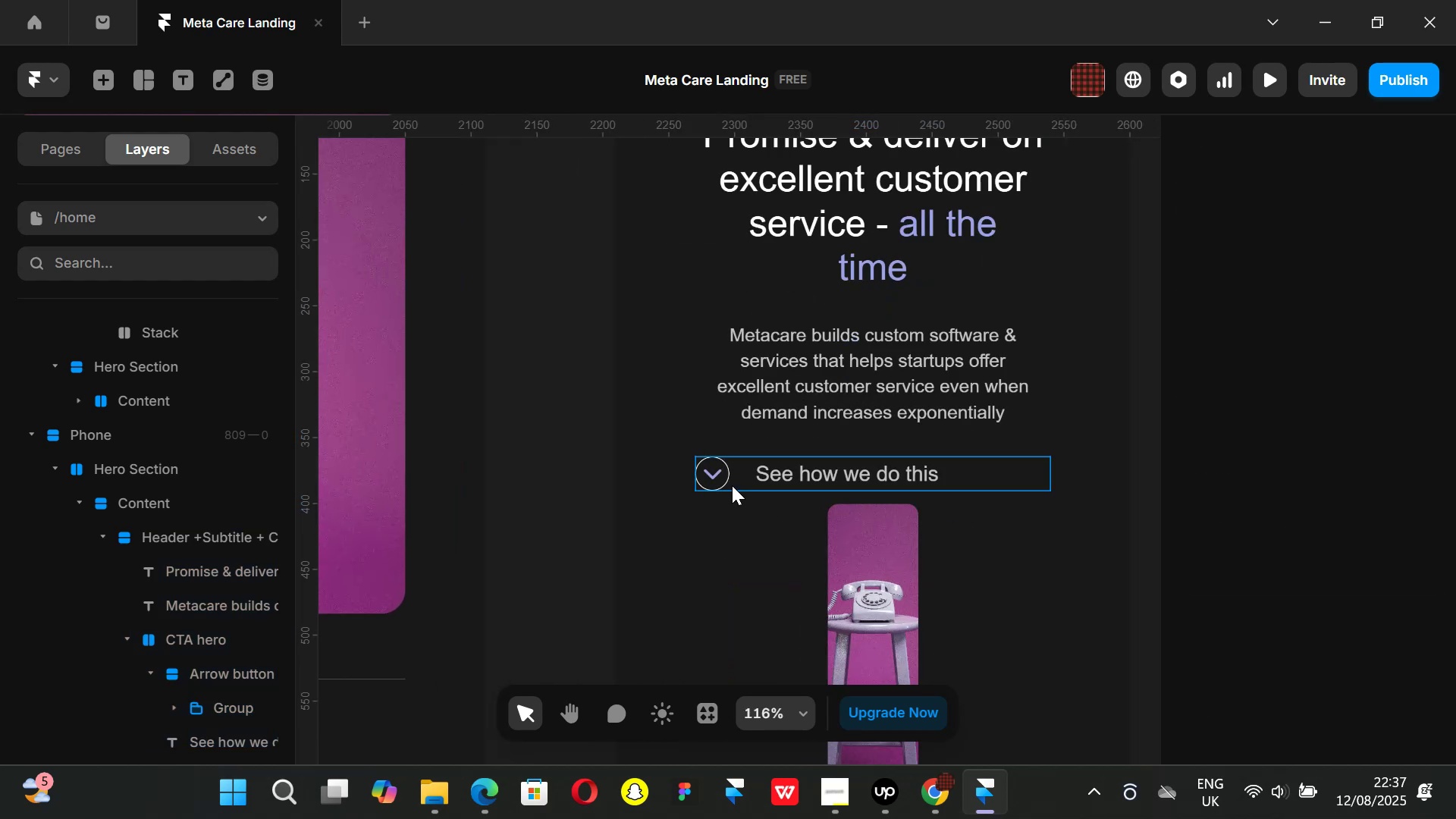 
left_click([730, 485])
 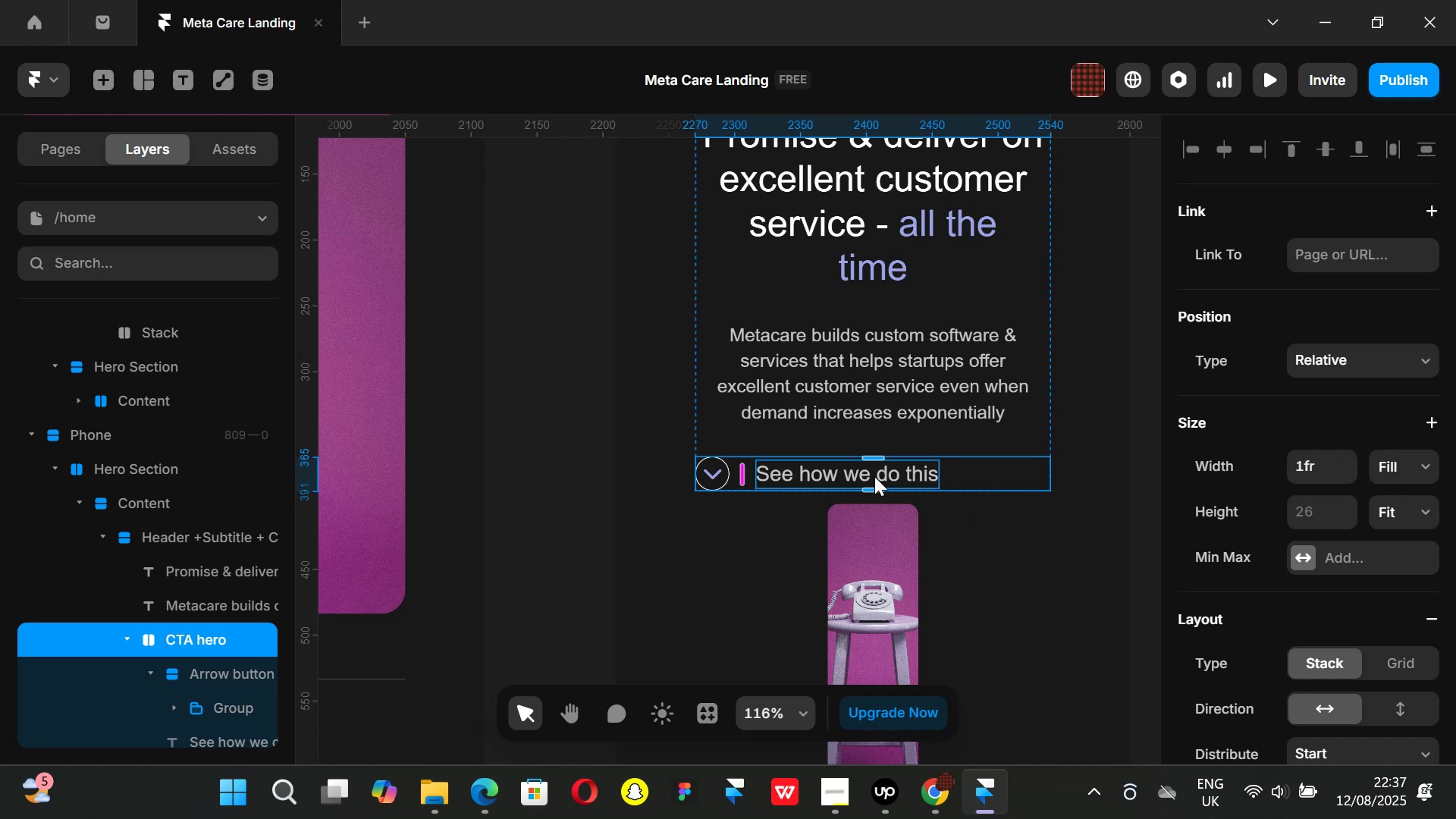 
left_click([868, 473])
 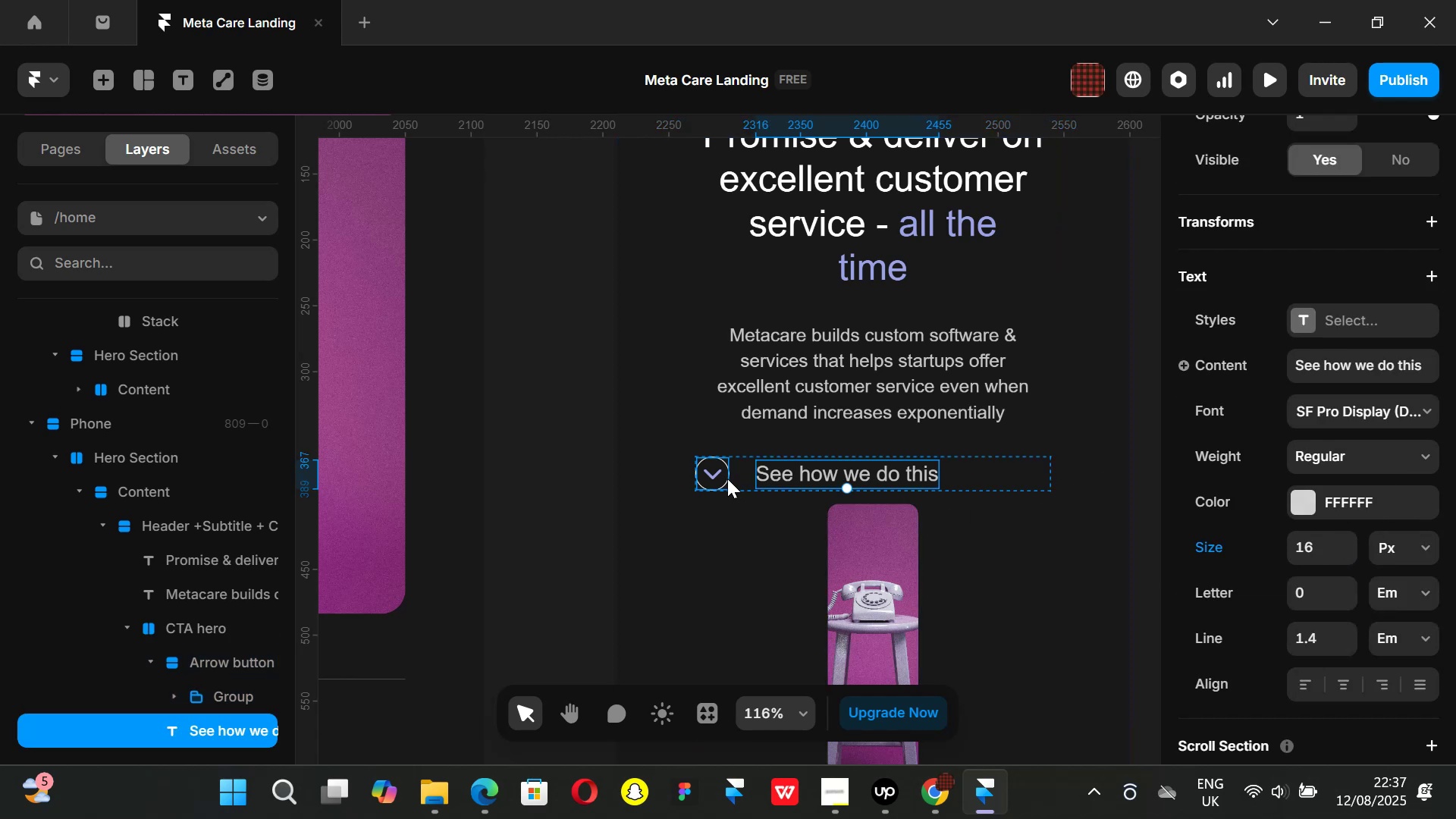 
left_click([727, 479])
 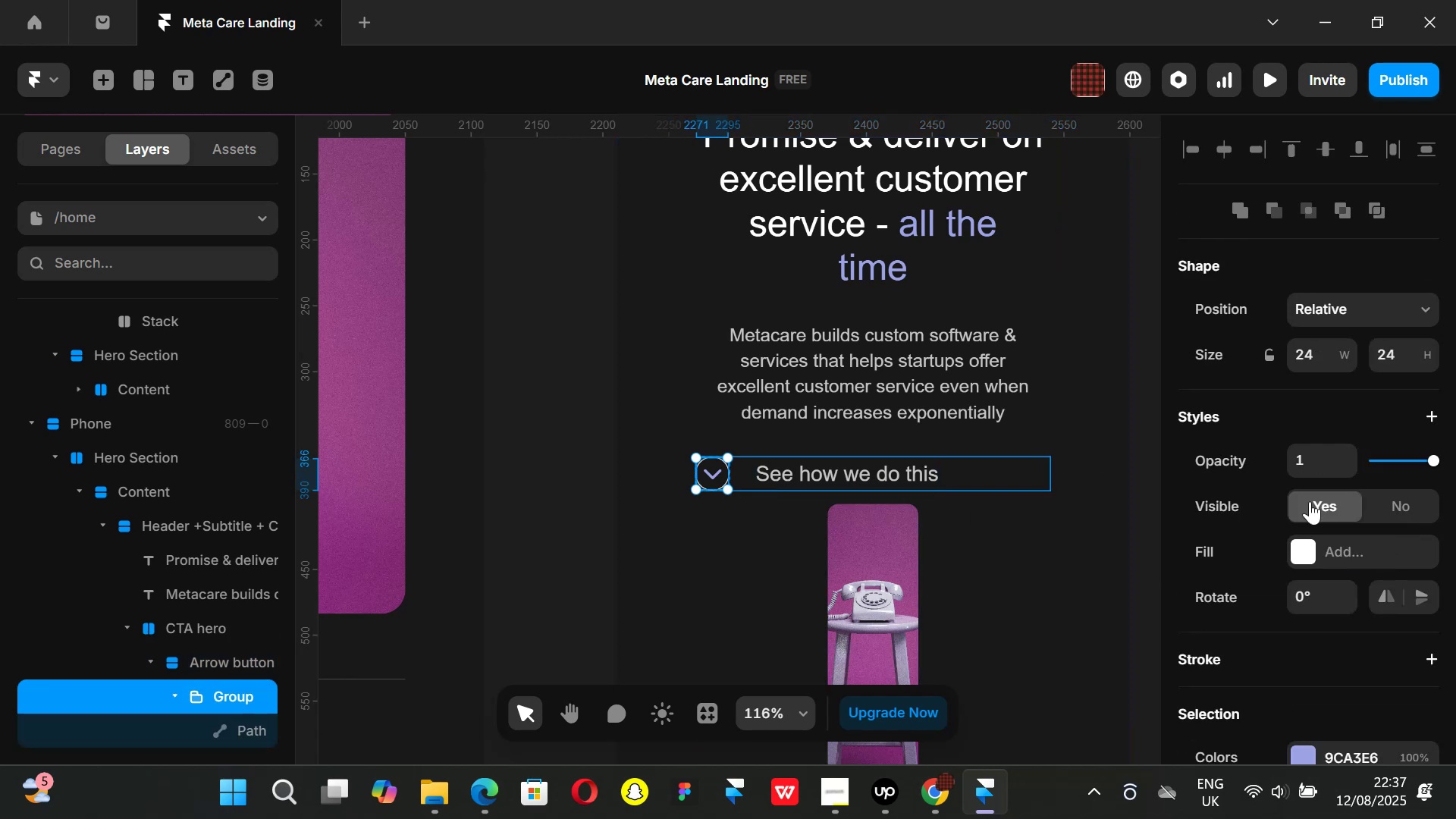 
scroll: coordinate [1320, 522], scroll_direction: up, amount: 3.0
 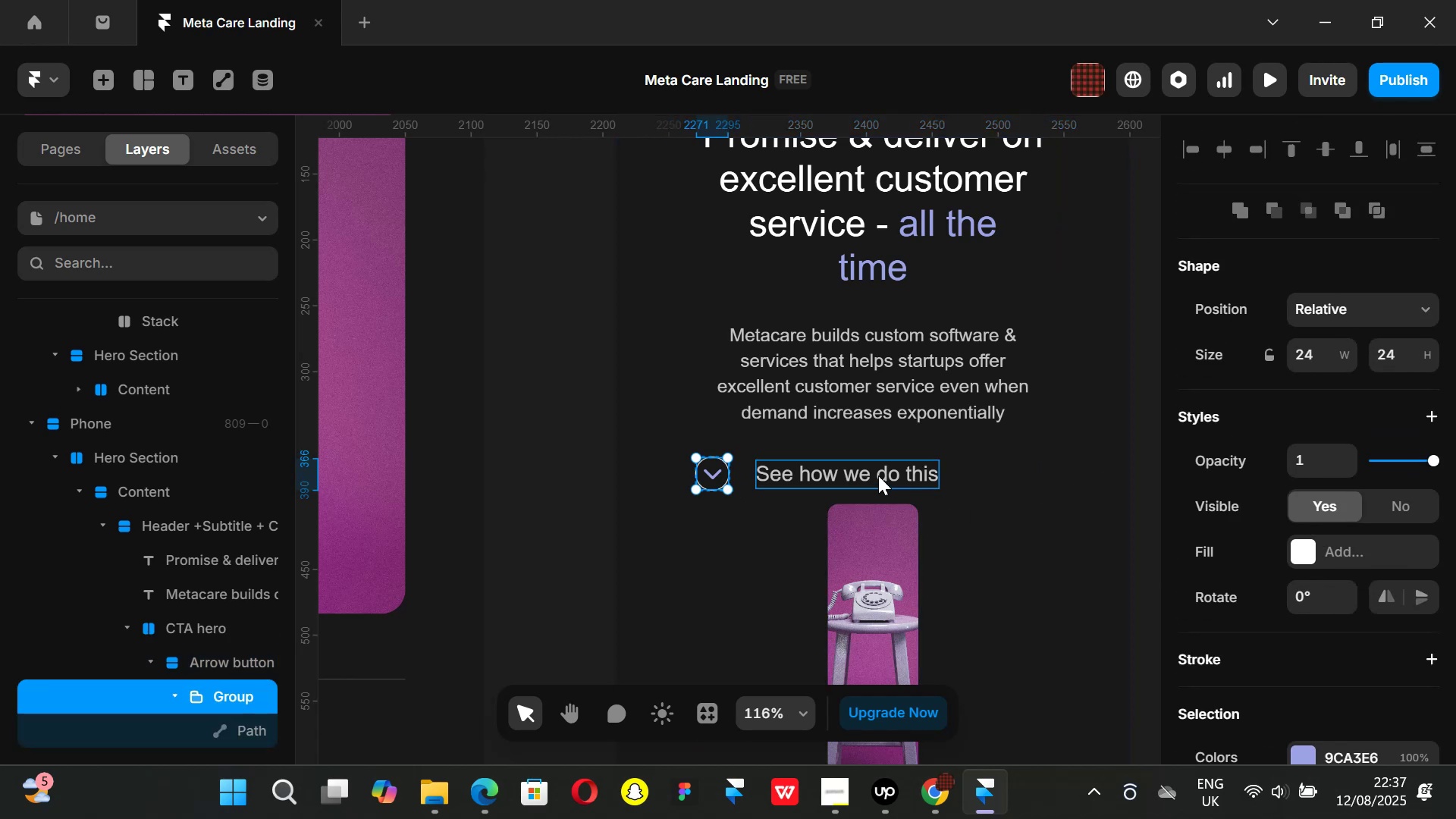 
left_click([878, 475])
 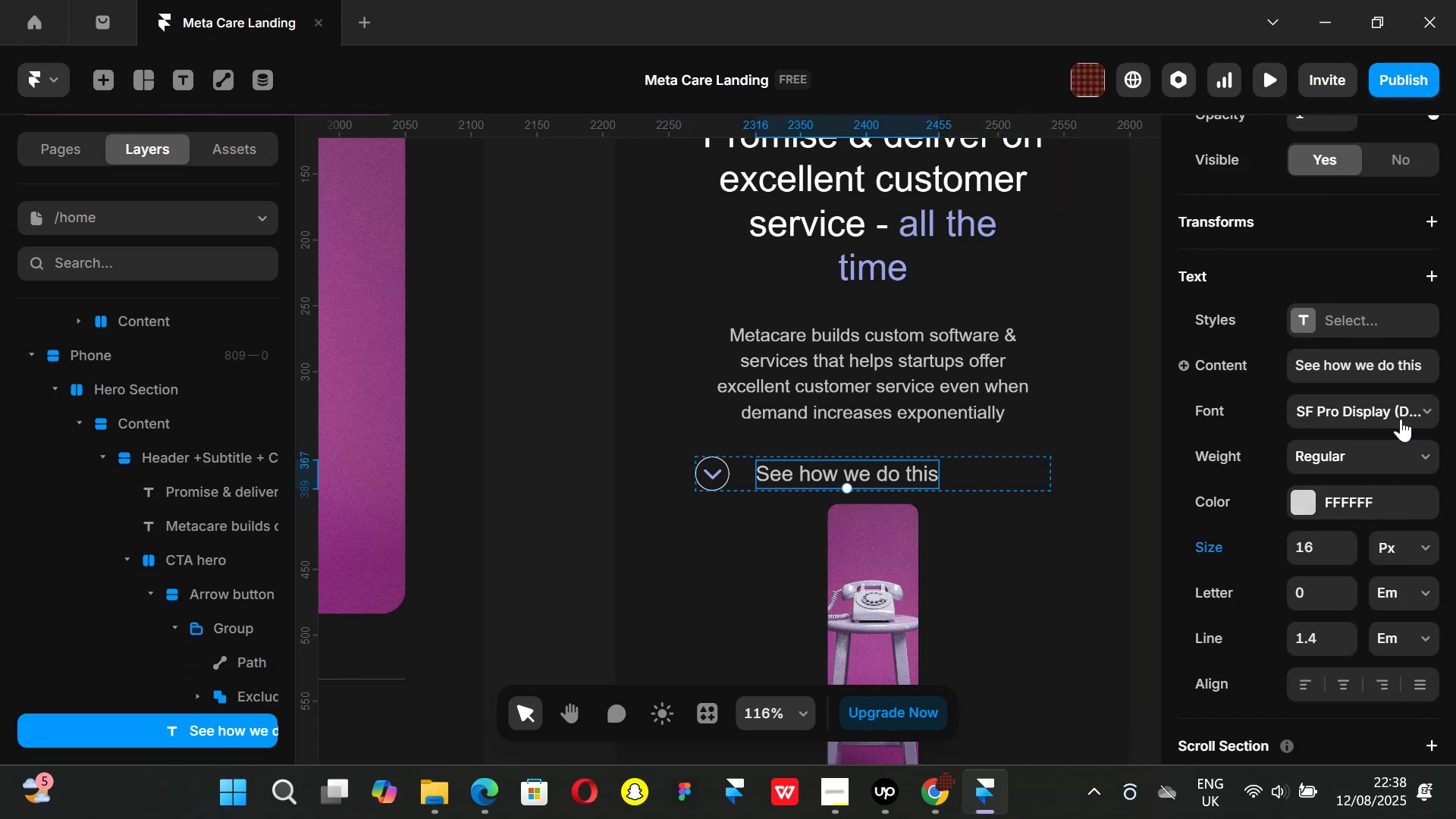 
scroll: coordinate [1363, 462], scroll_direction: up, amount: 3.0
 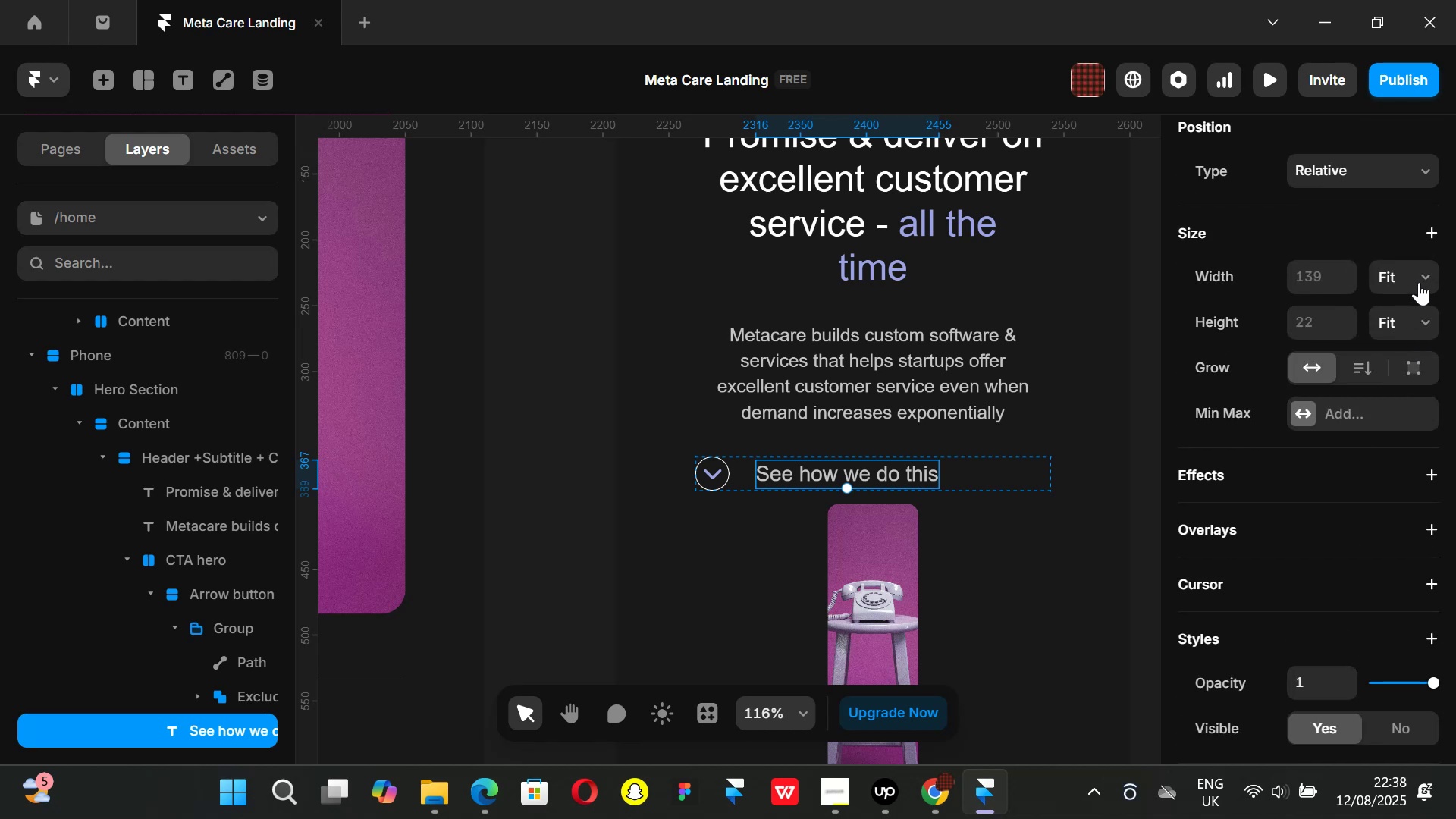 
left_click([1422, 281])
 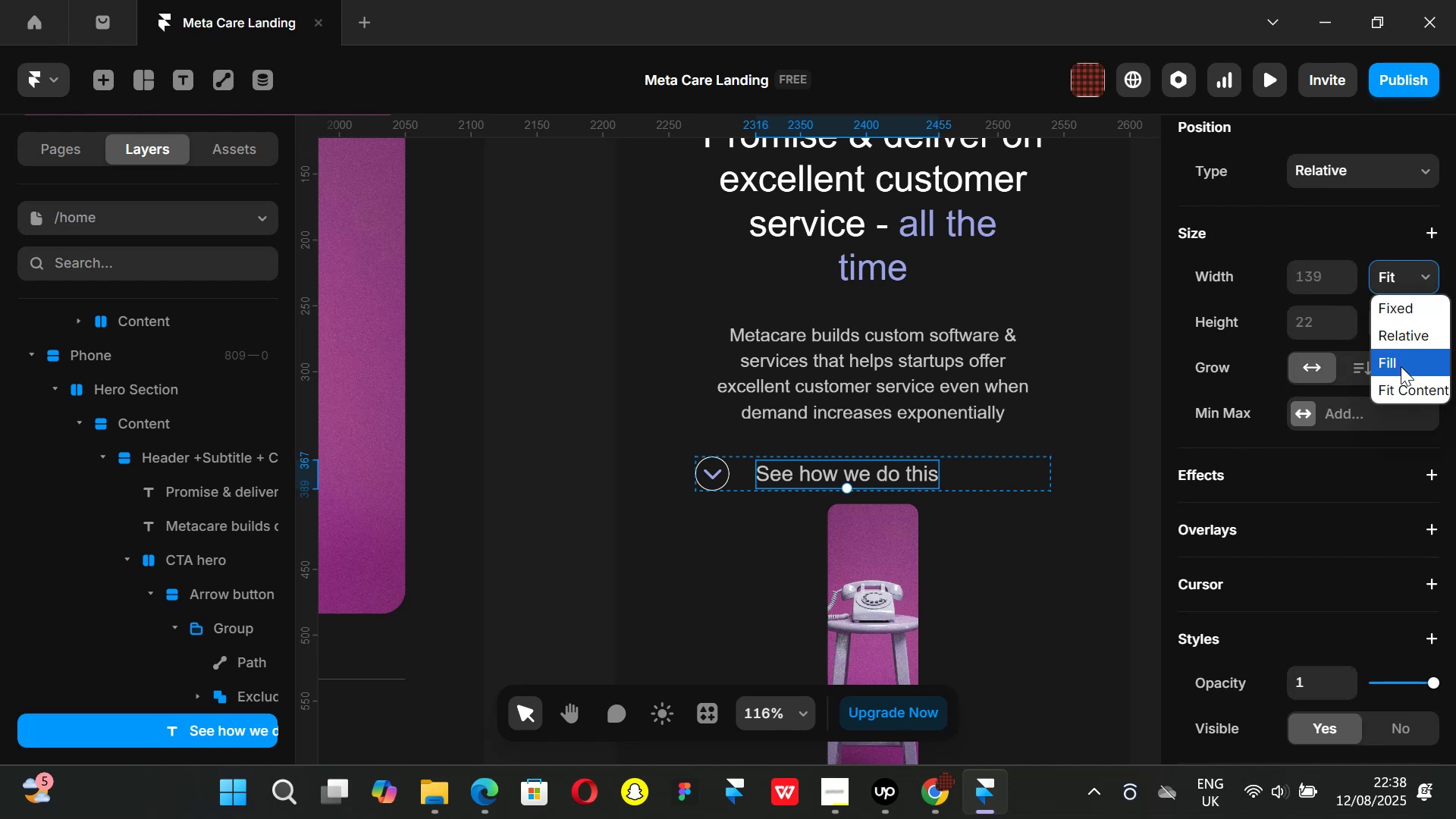 
left_click([1401, 366])
 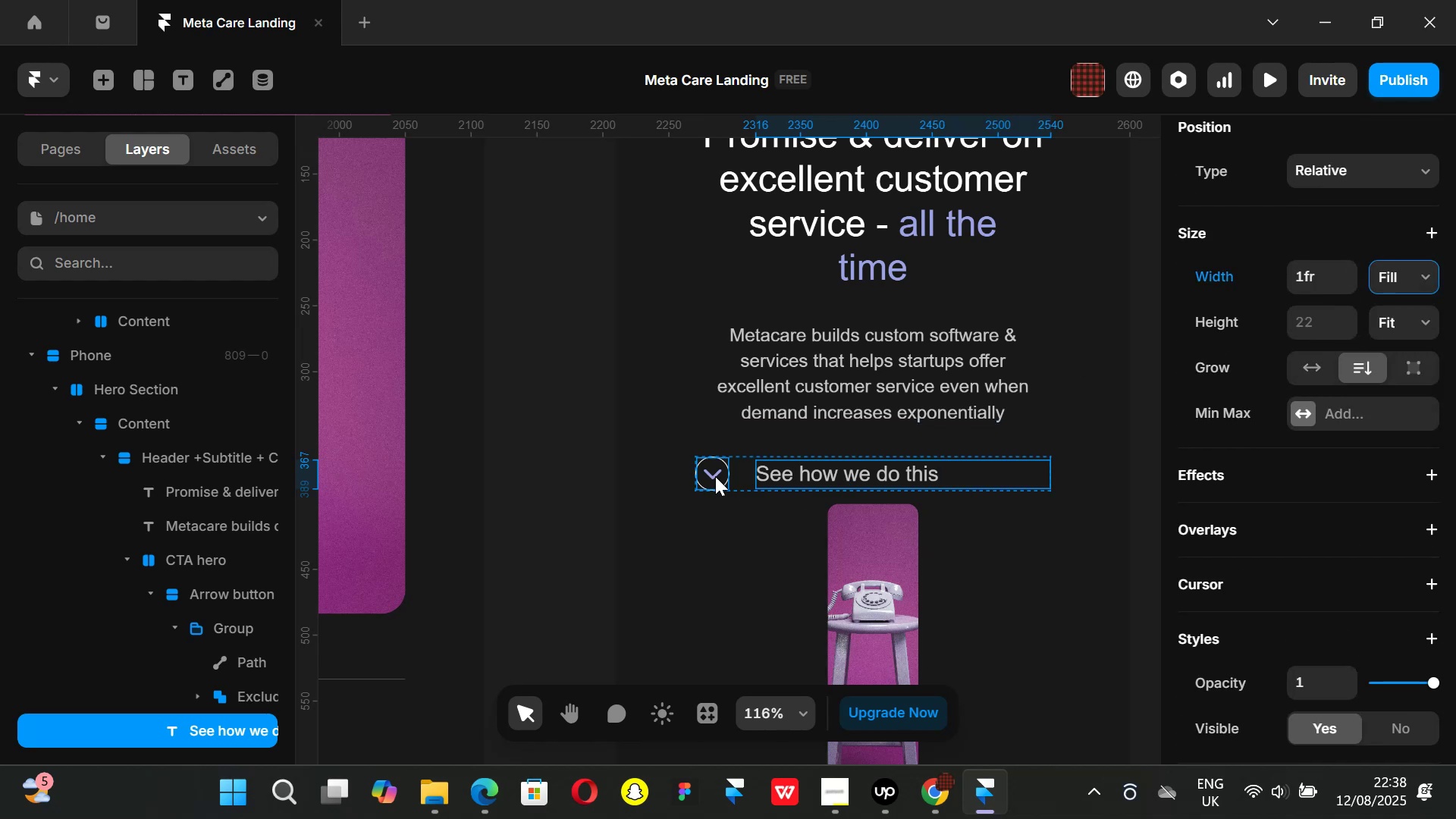 
left_click([715, 476])
 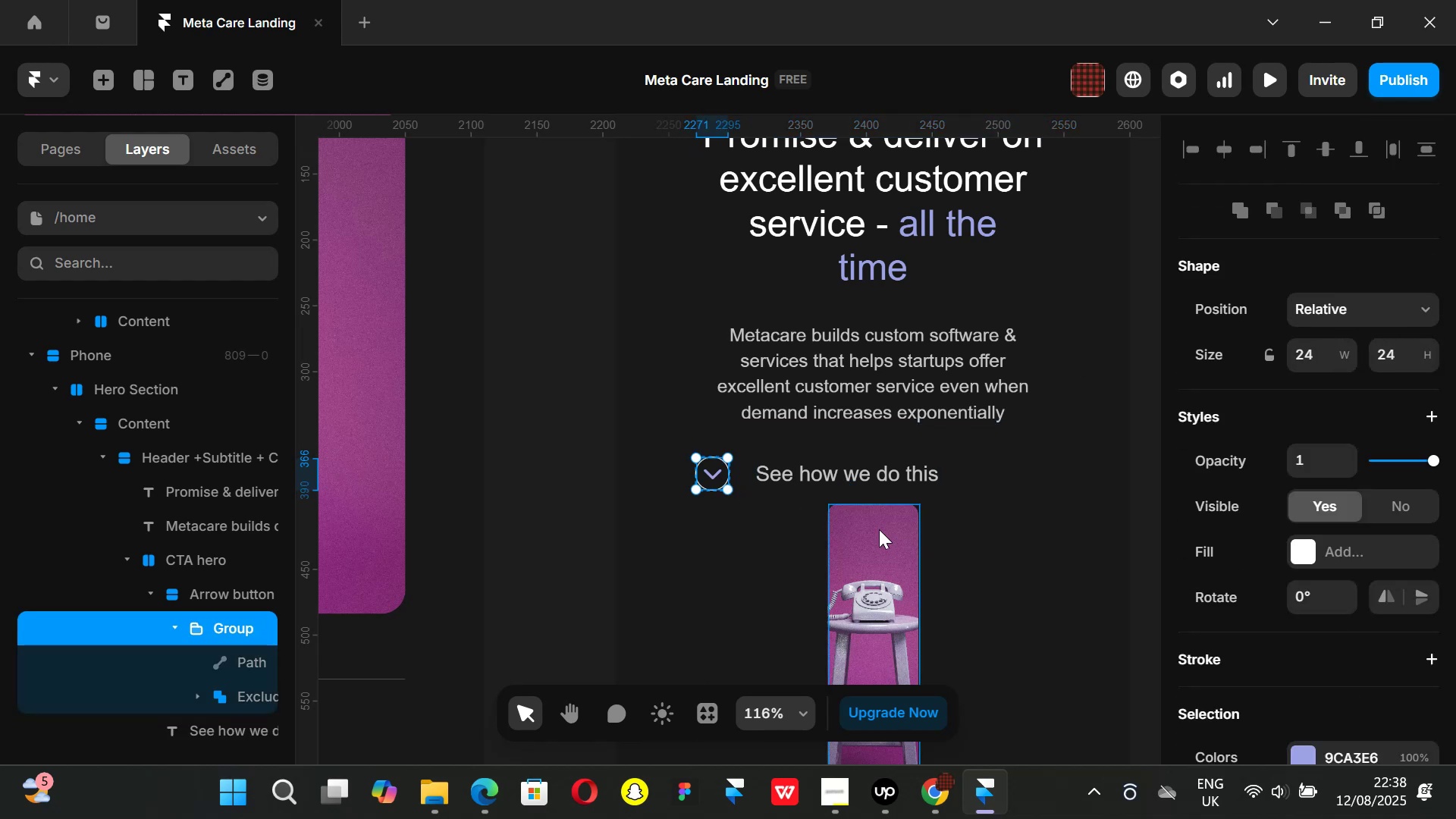 
key(K)
 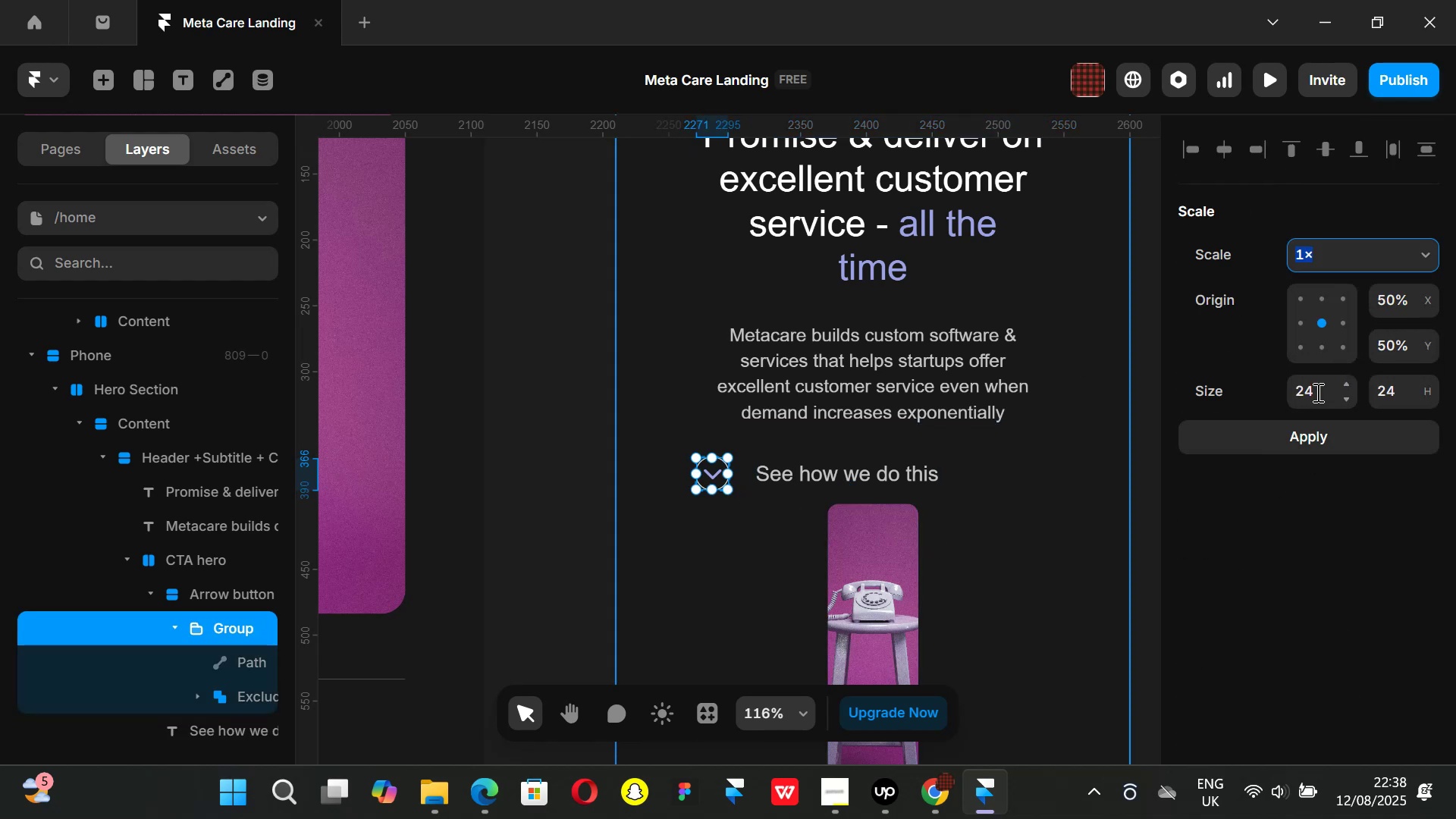 
left_click([1316, 391])
 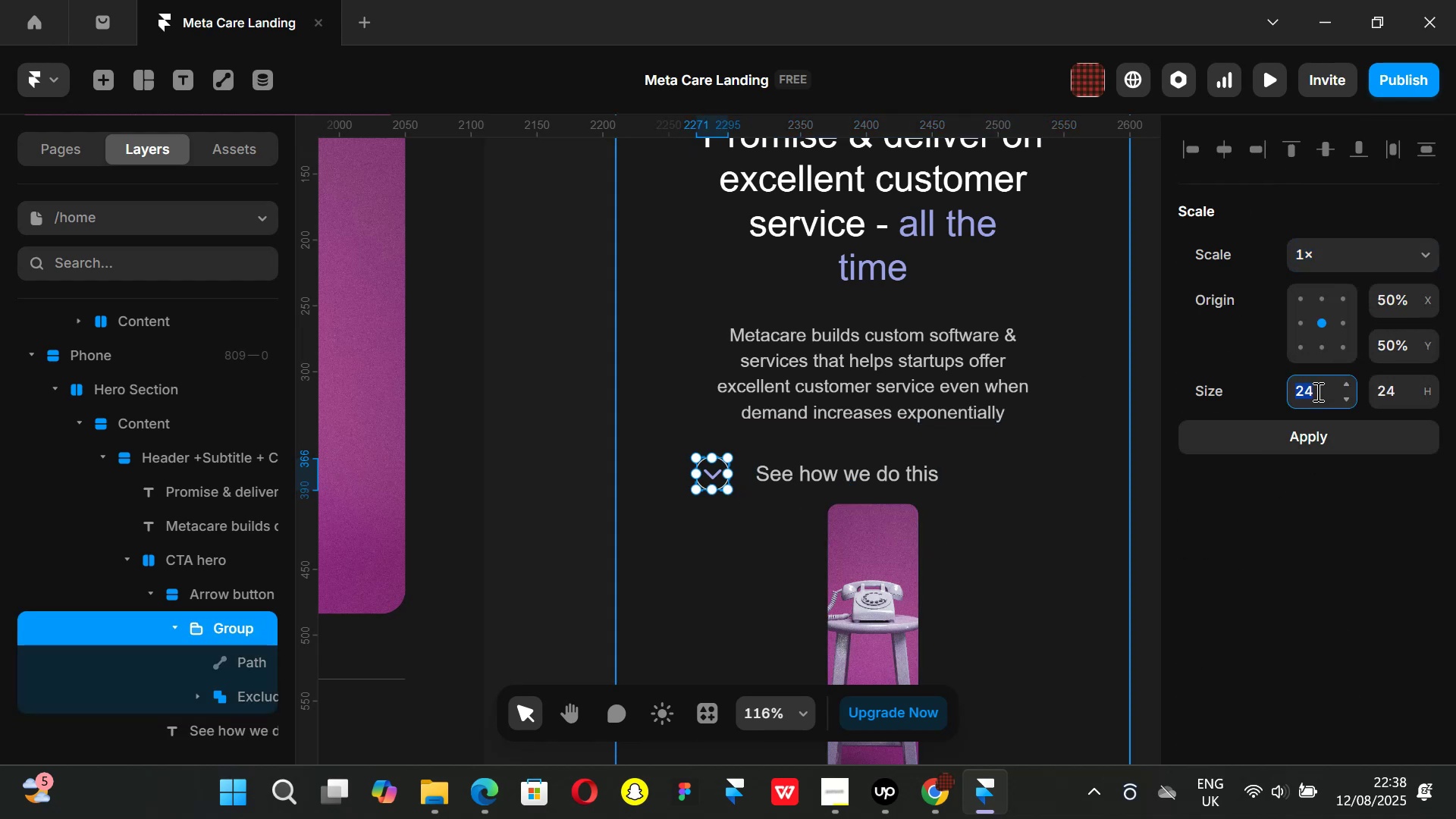 
type(20)
 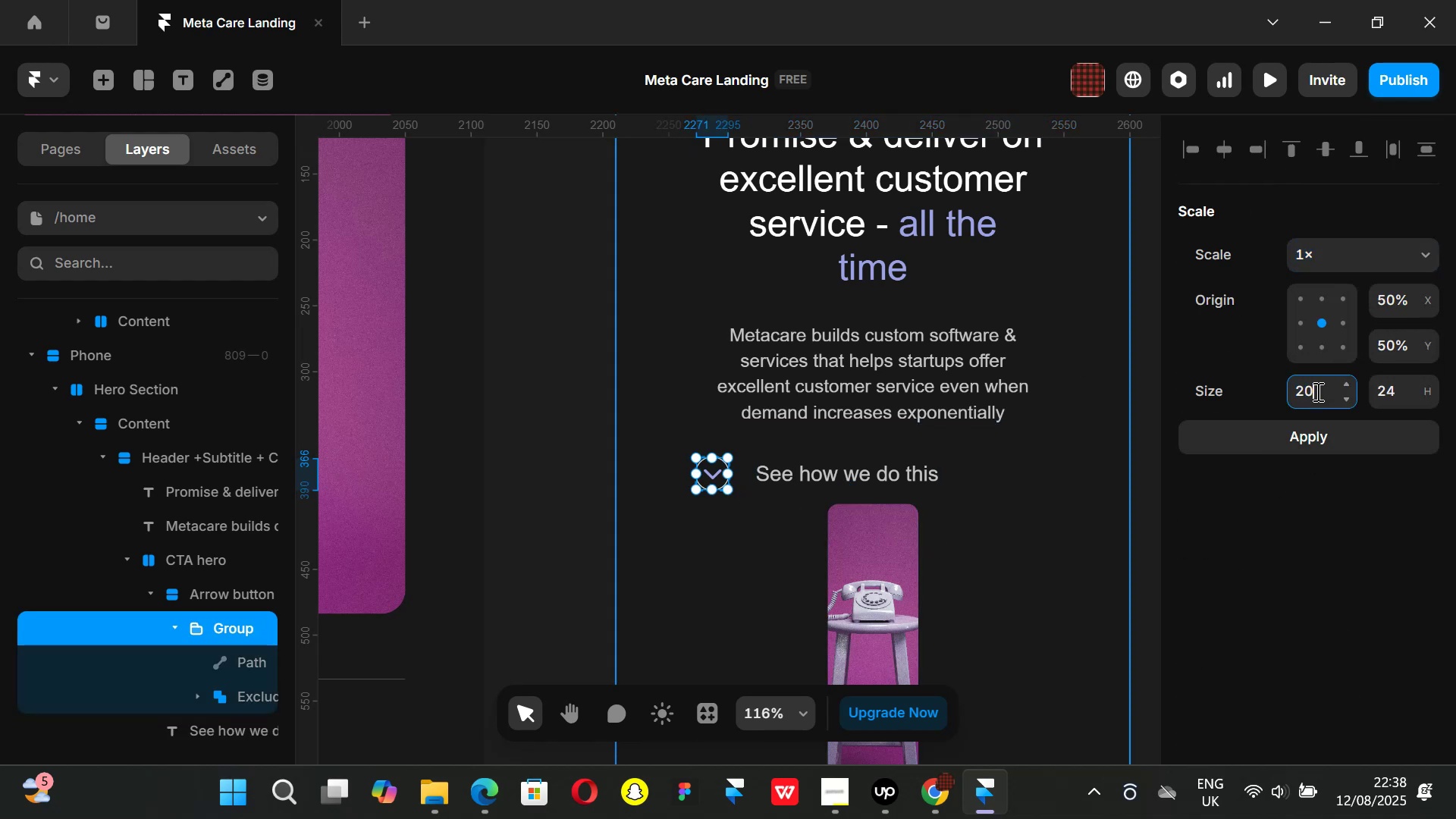 
key(Enter)
 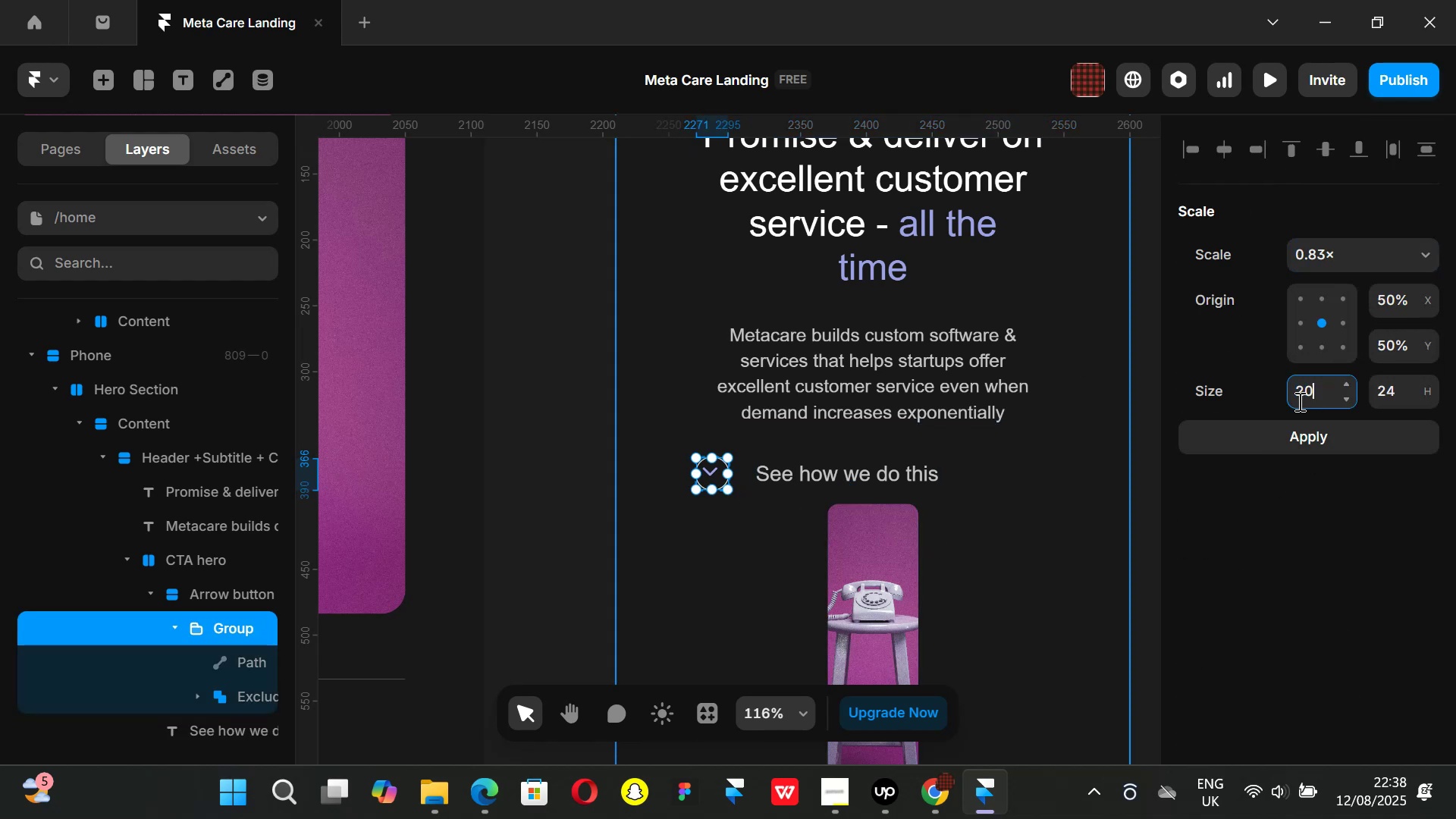 
key(Control+ControlLeft)
 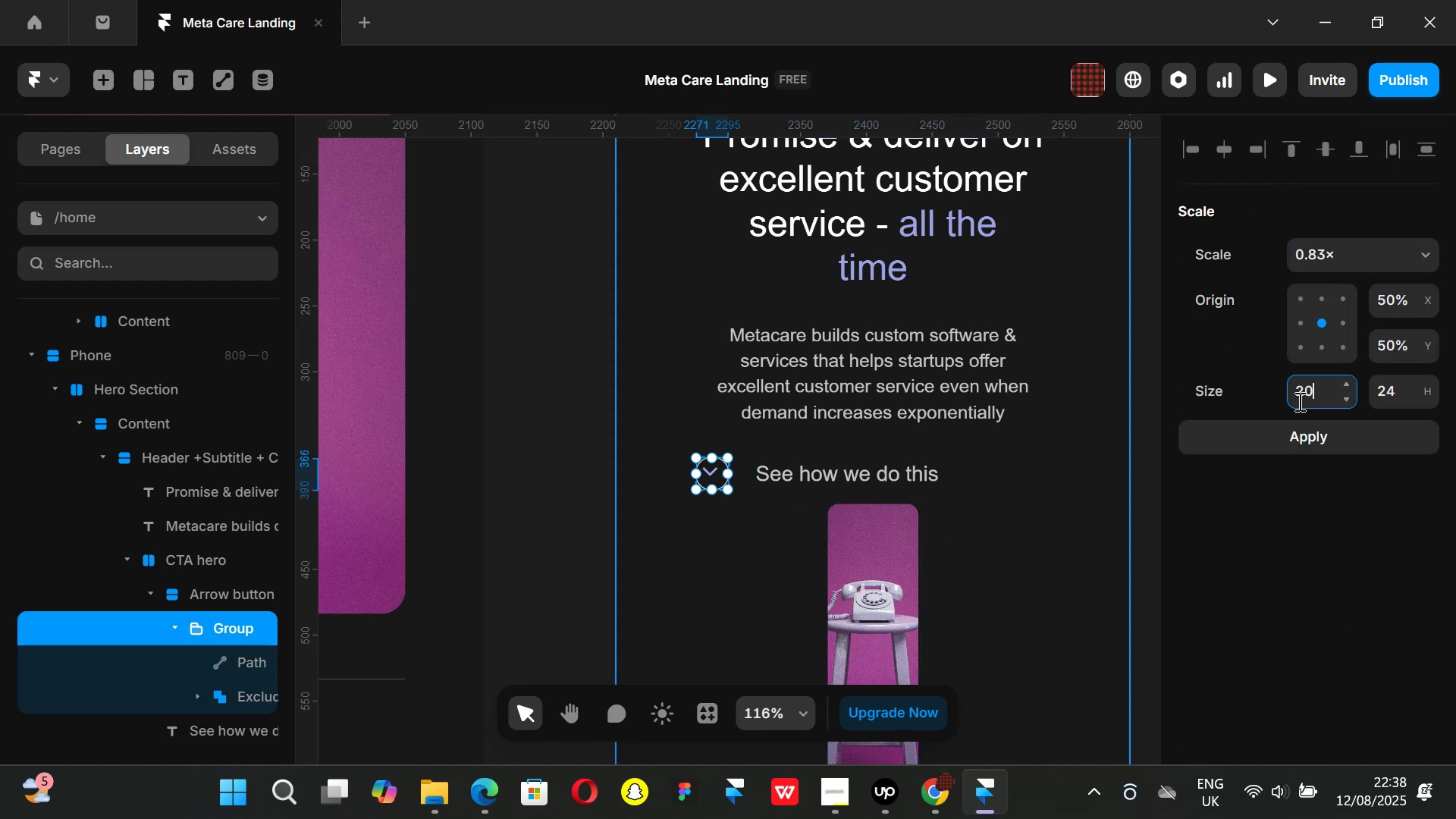 
key(Control+Z)
 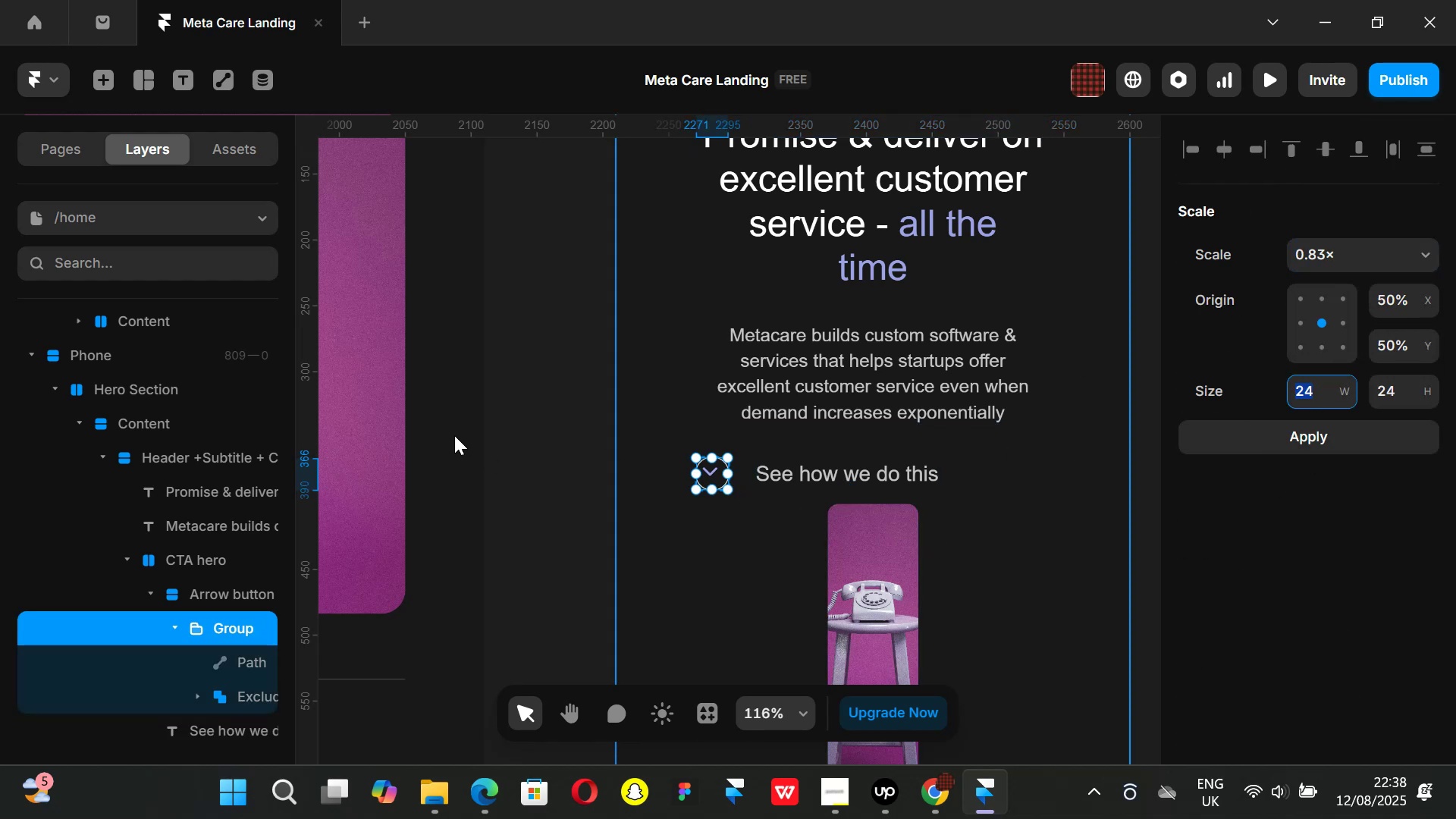 
left_click([460, 424])
 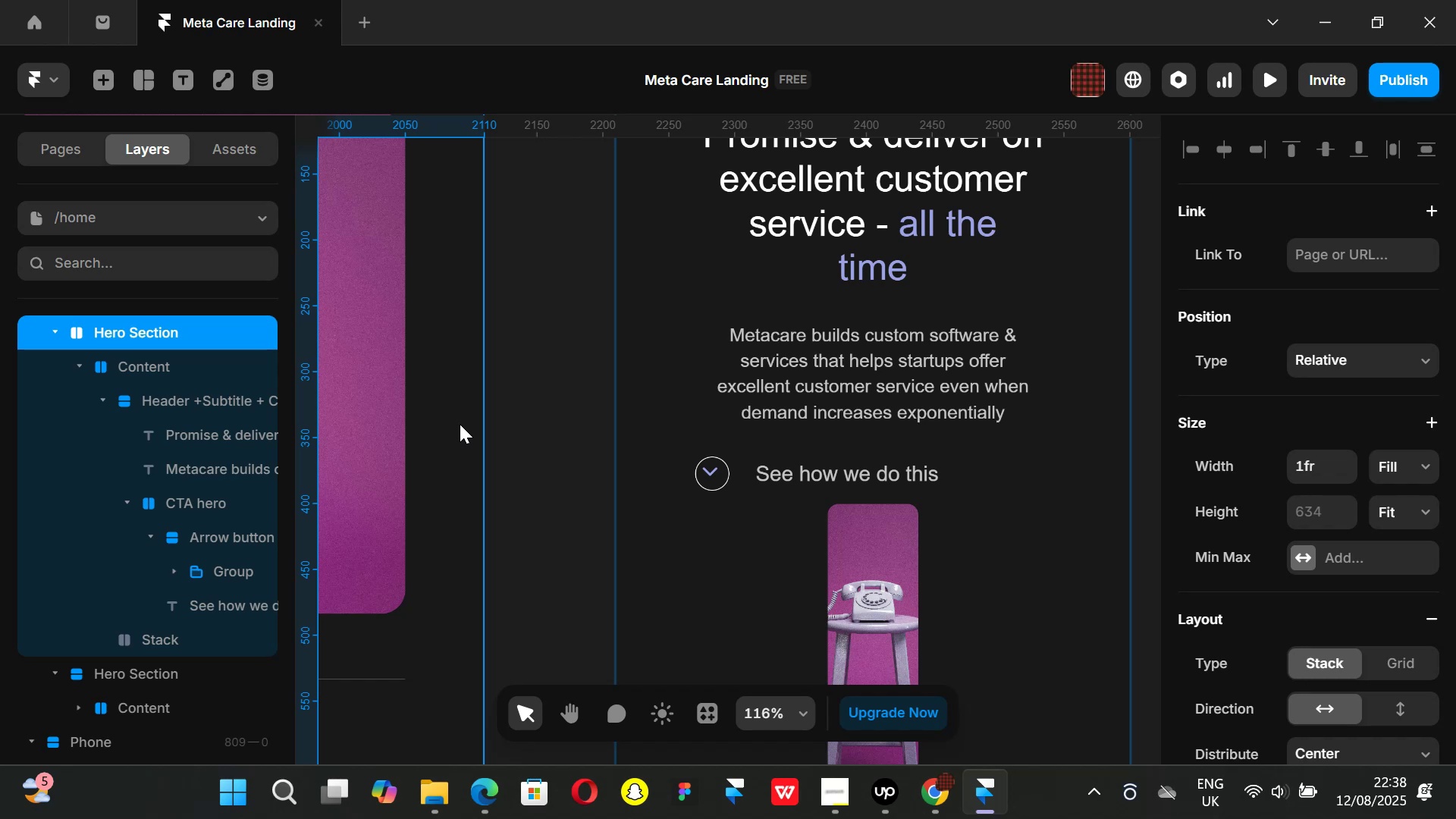 
key(Control+ControlLeft)
 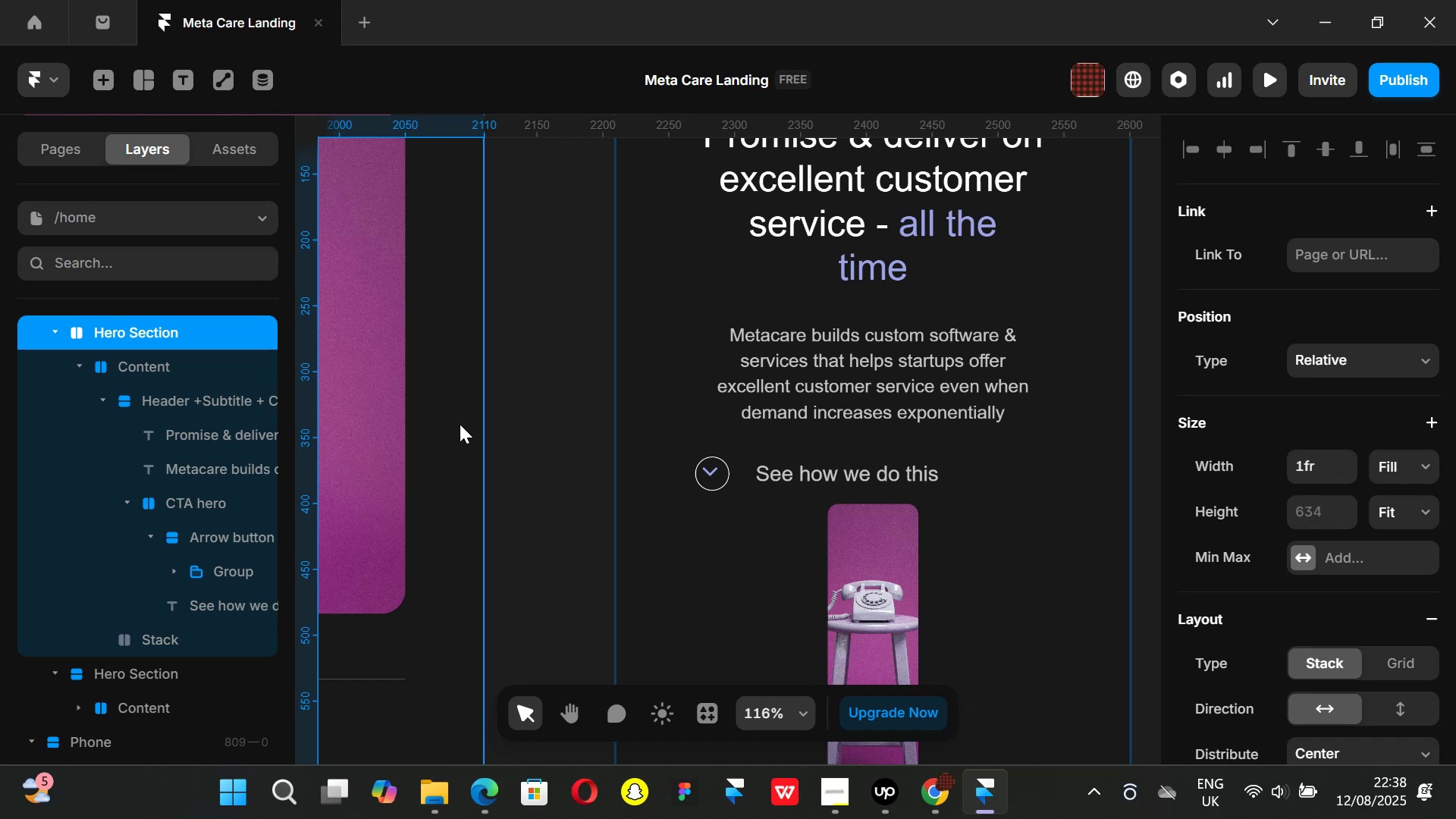 
key(Control+Z)
 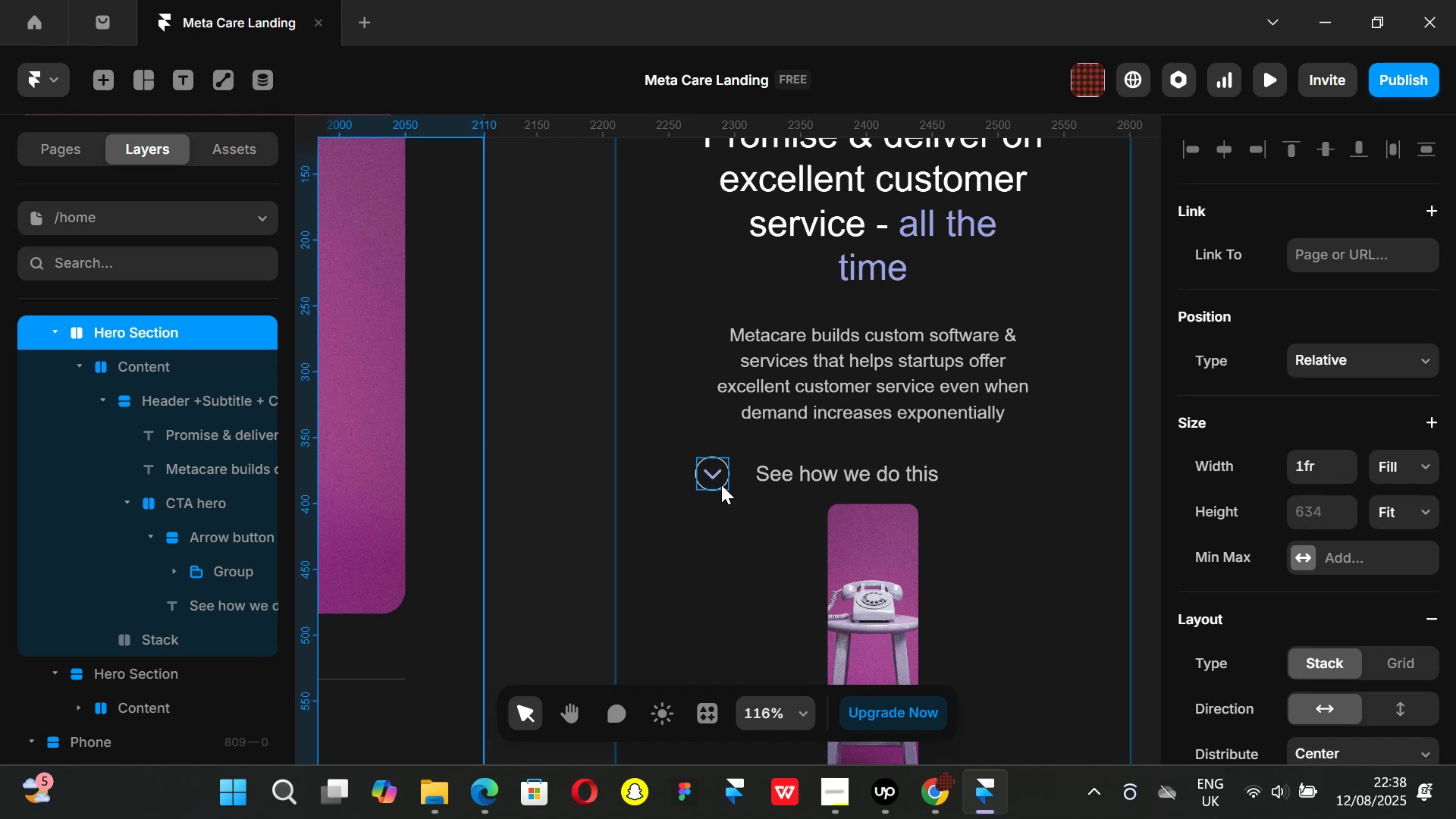 
left_click([721, 483])
 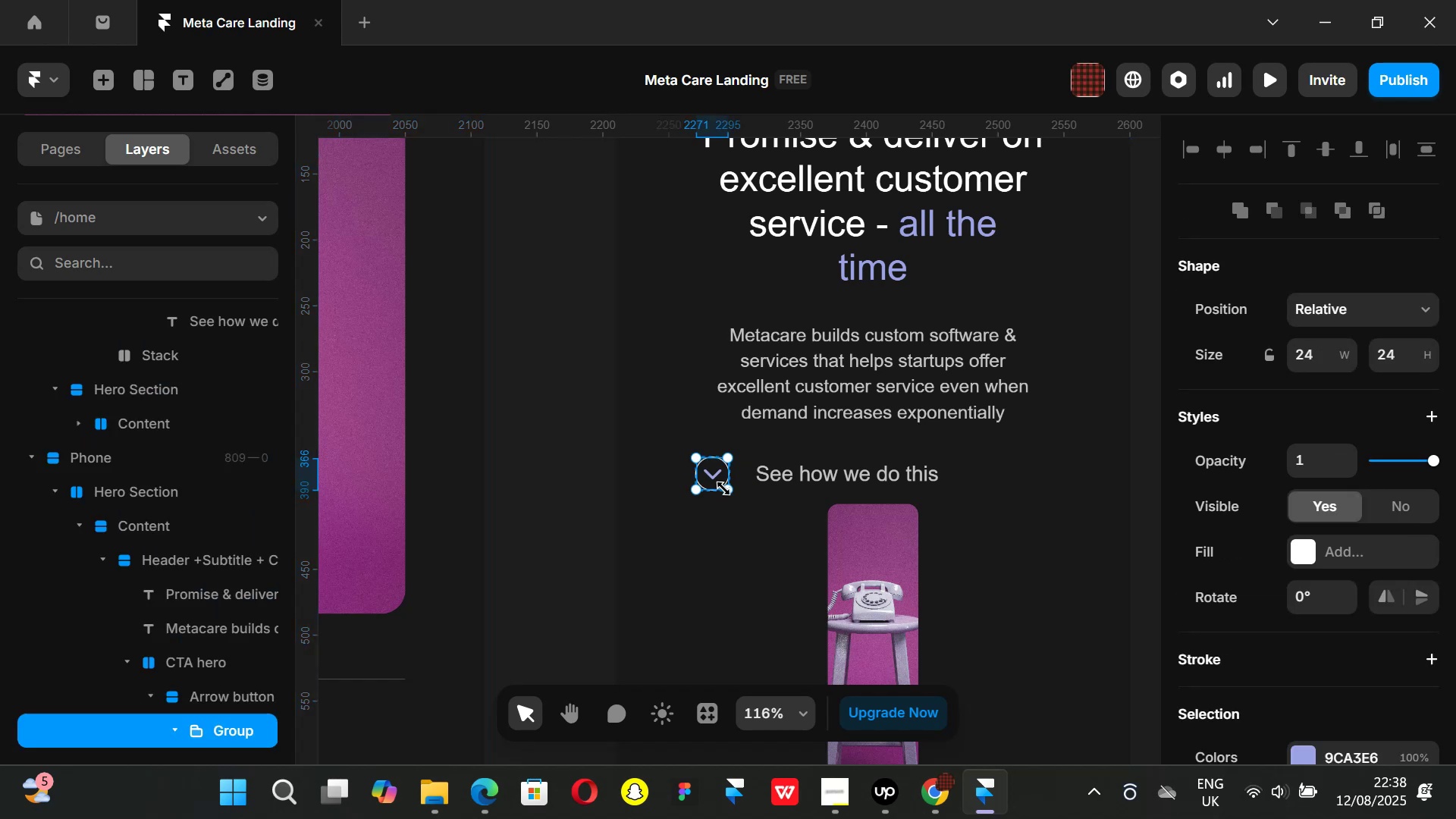 
hold_key(key=ControlLeft, duration=0.36)
scroll: coordinate [723, 488], scroll_direction: up, amount: 2.0
 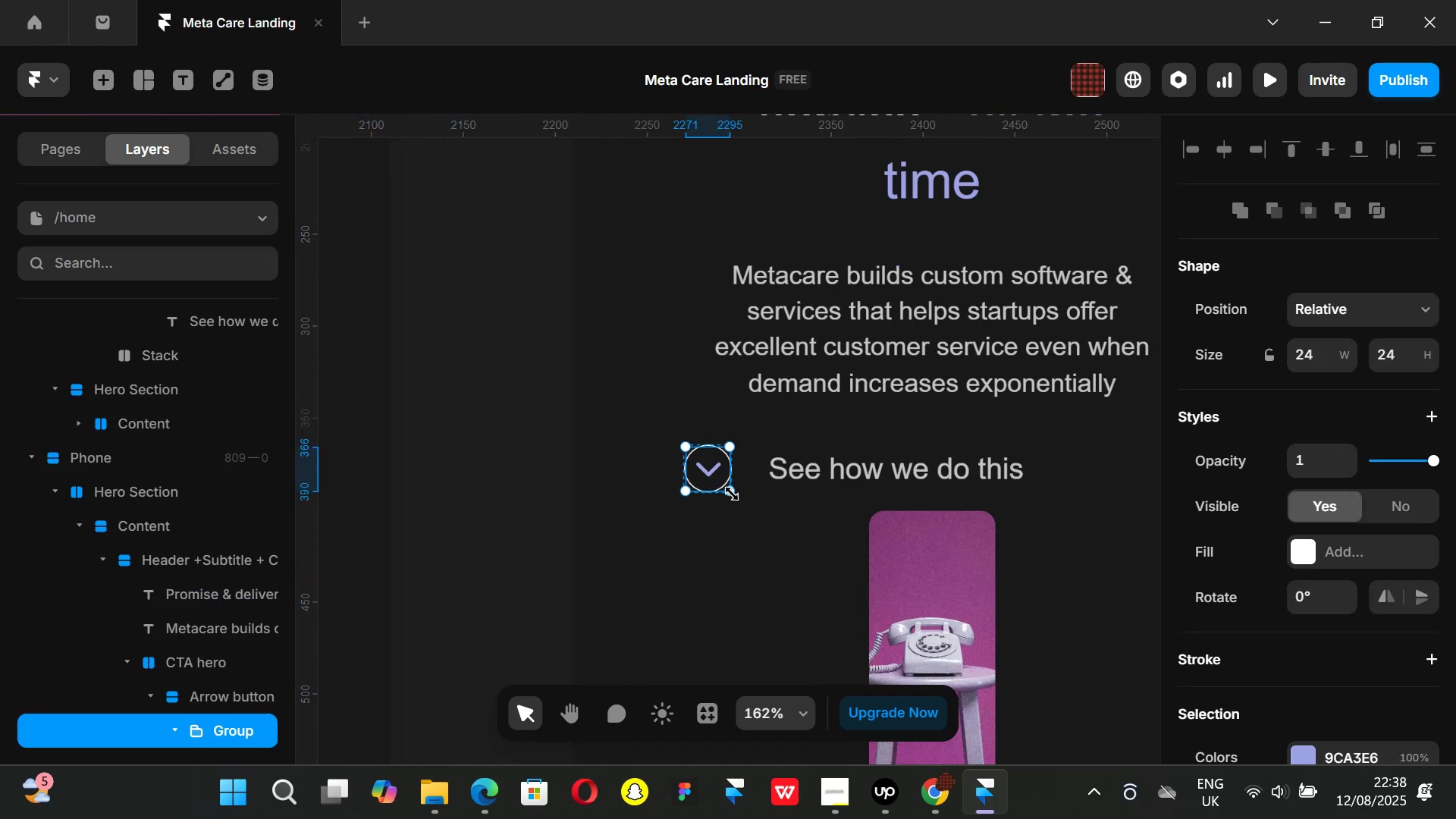 
left_click_drag(start_coordinate=[732, 494], to_coordinate=[721, 486])
 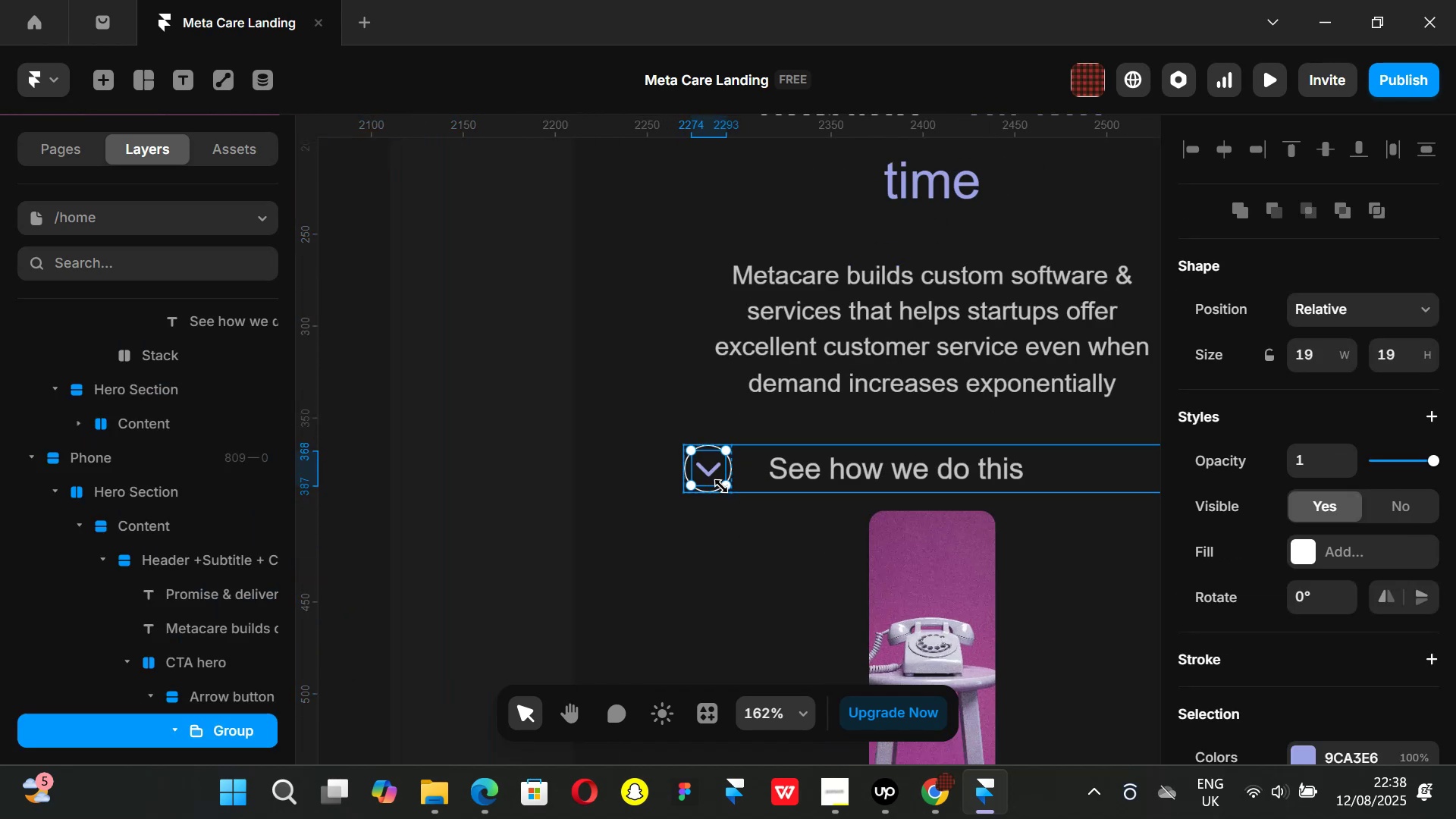 
hold_key(key=ShiftLeft, duration=1.51)
 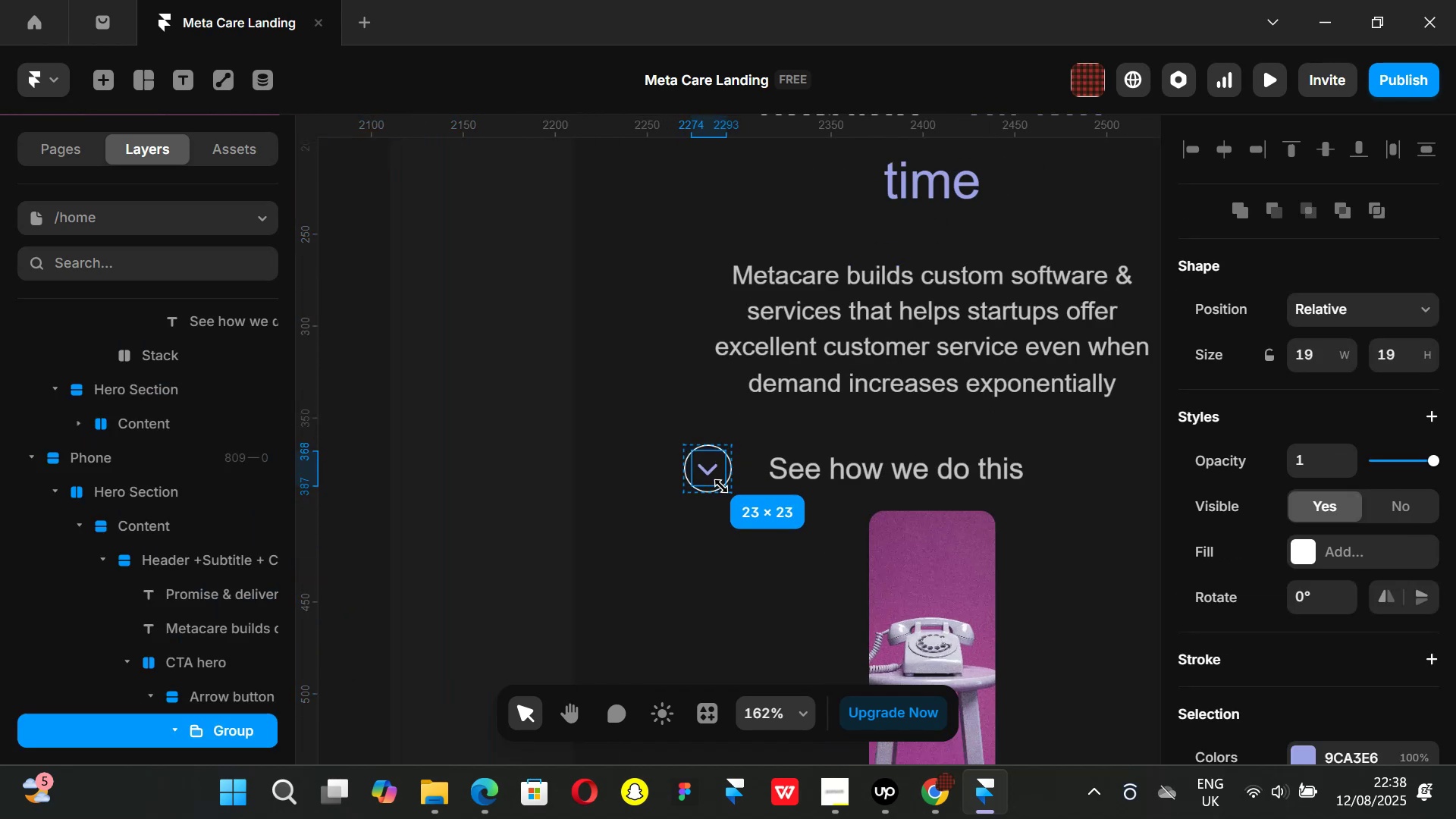 
key(Shift+ShiftLeft)
 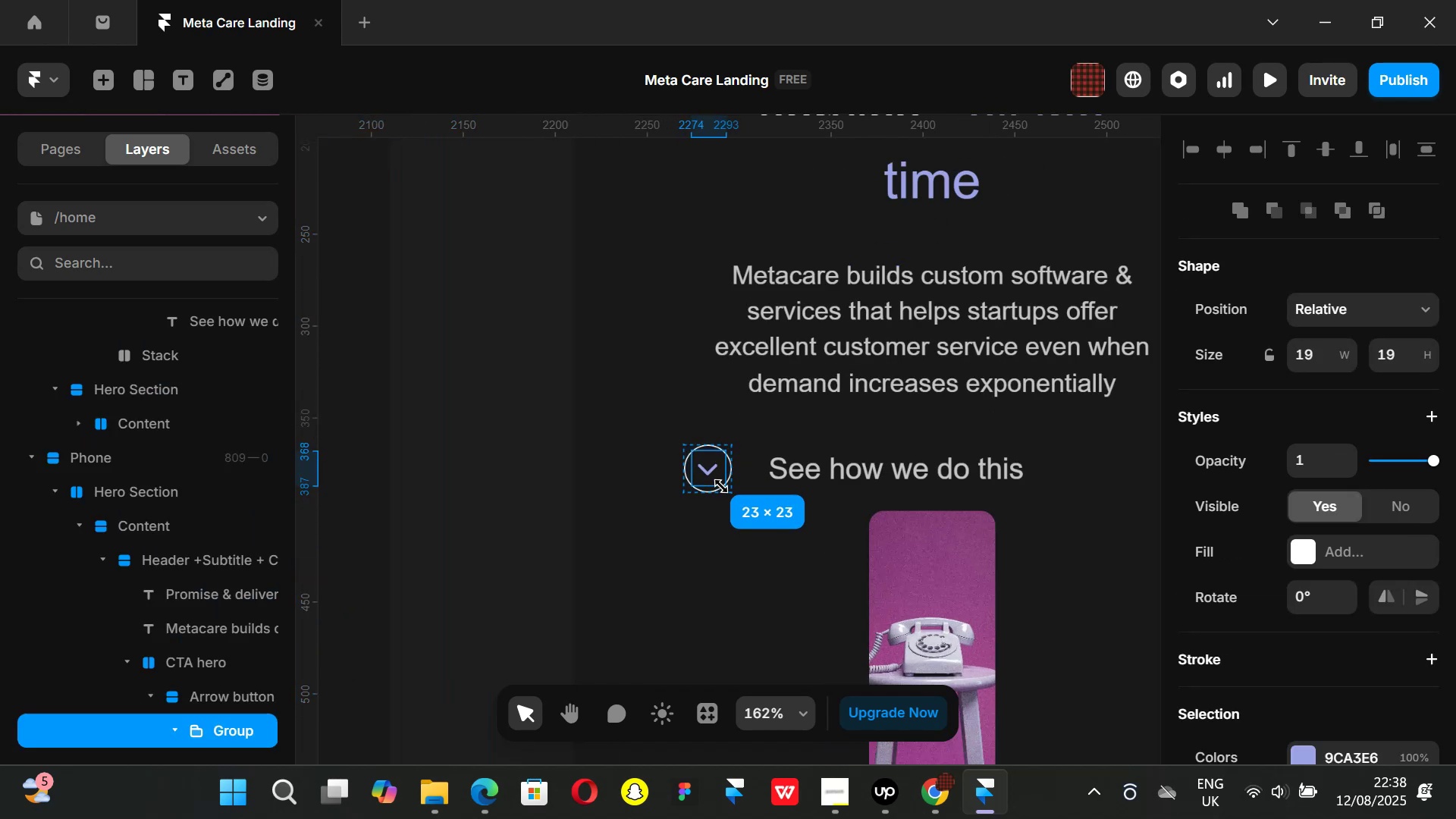 
key(Shift+ShiftLeft)
 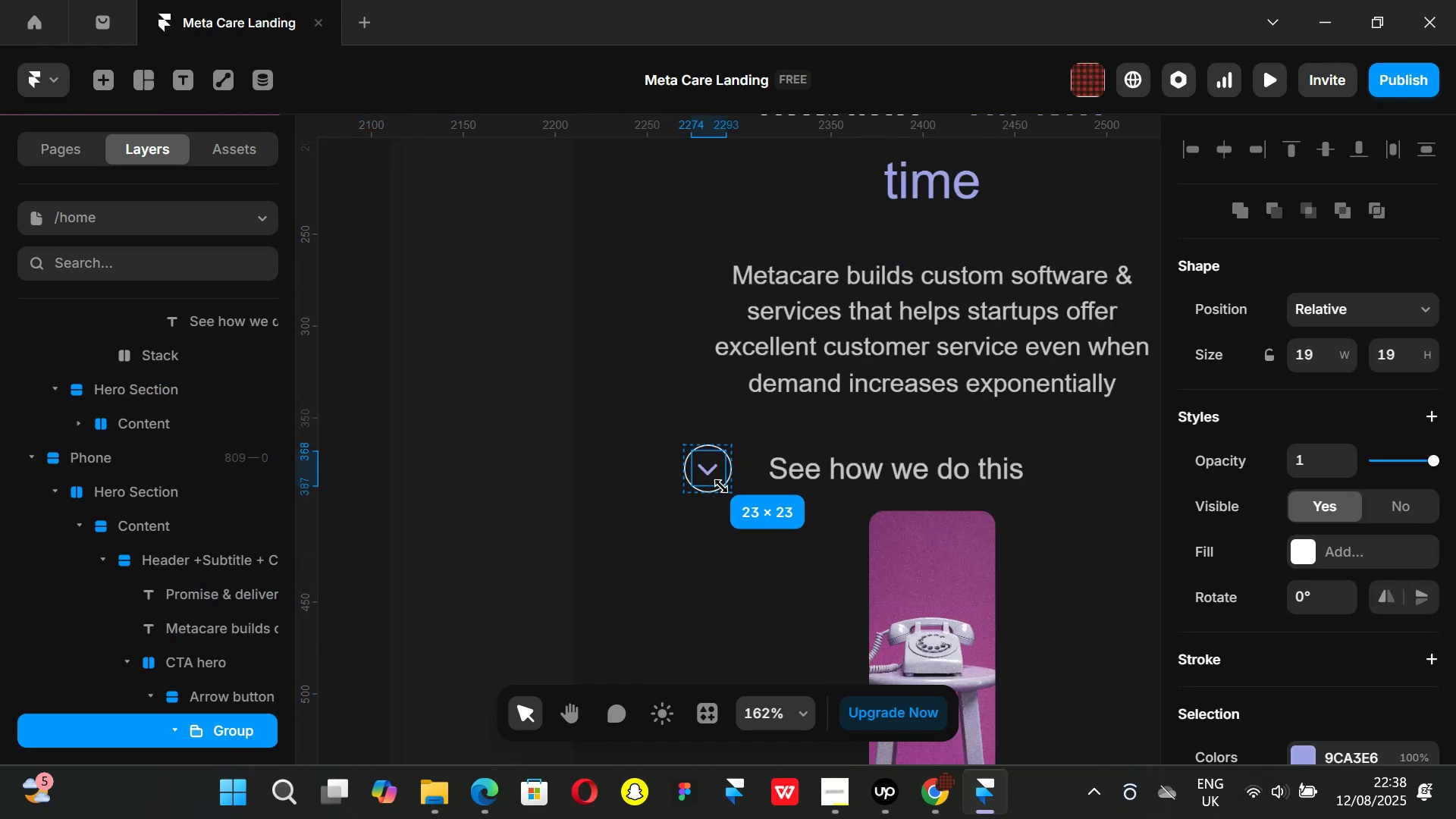 
key(Shift+ShiftLeft)
 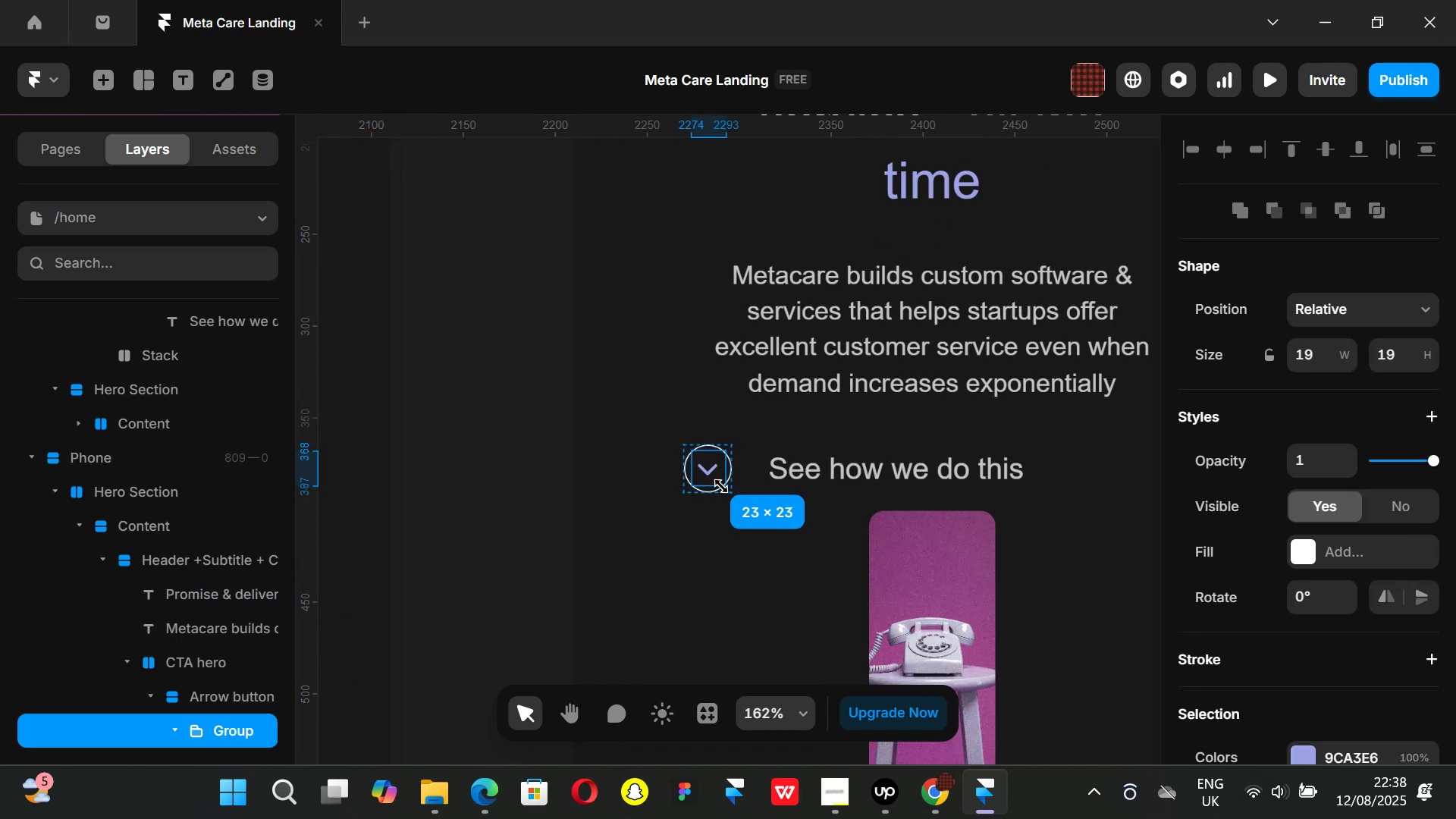 
key(Shift+ShiftLeft)
 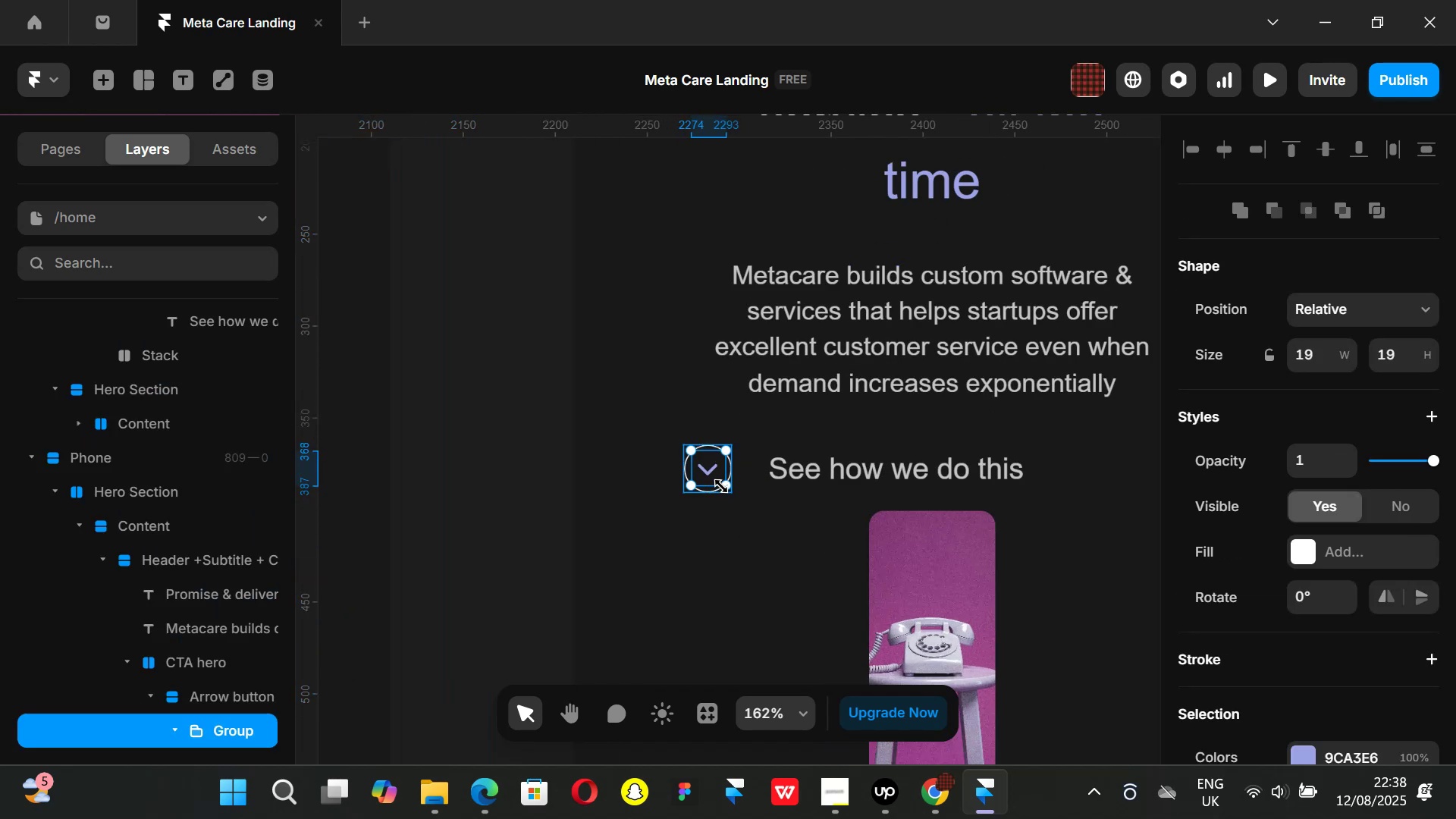 
key(Control+ControlLeft)
 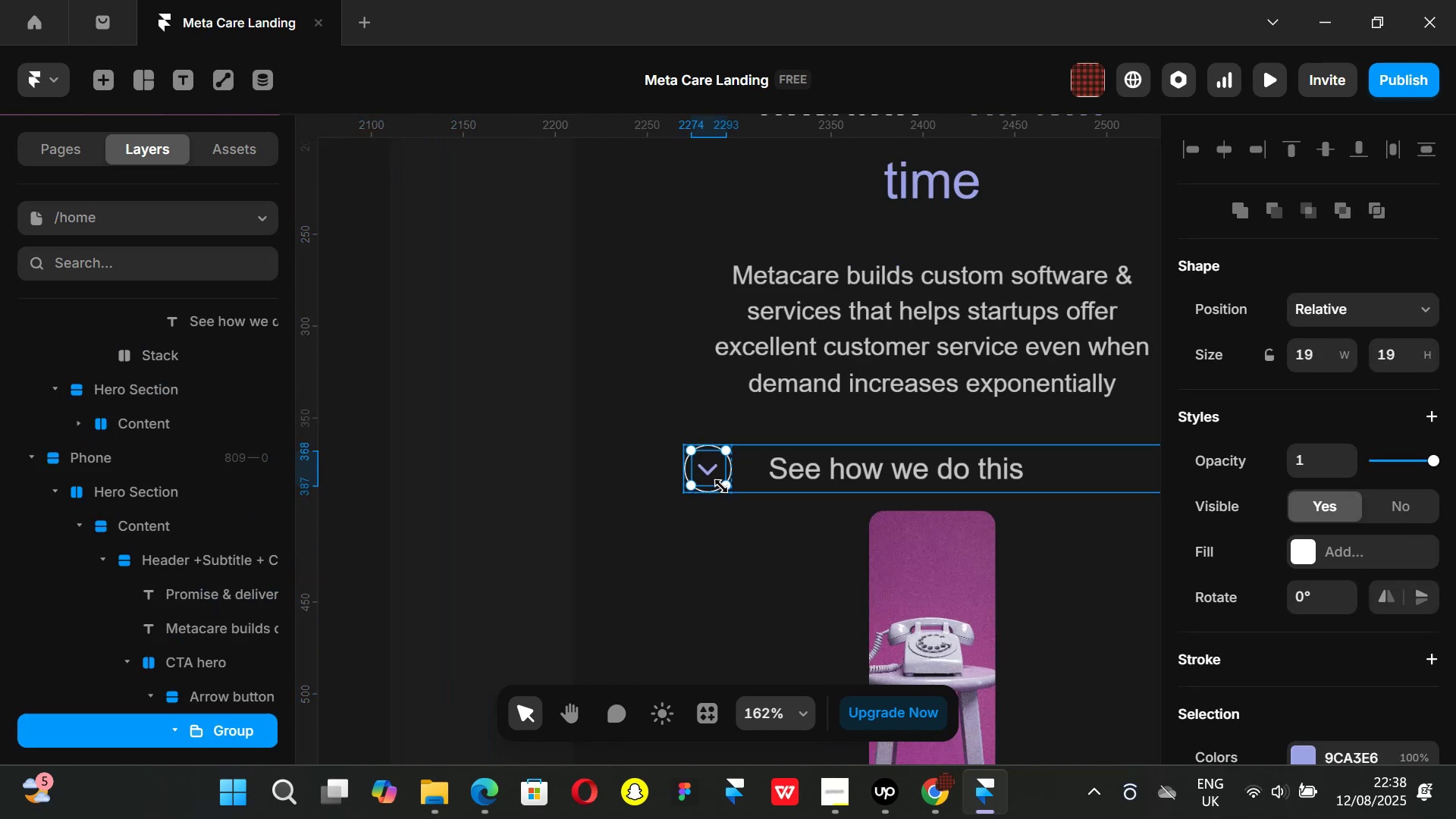 
key(Control+Z)
 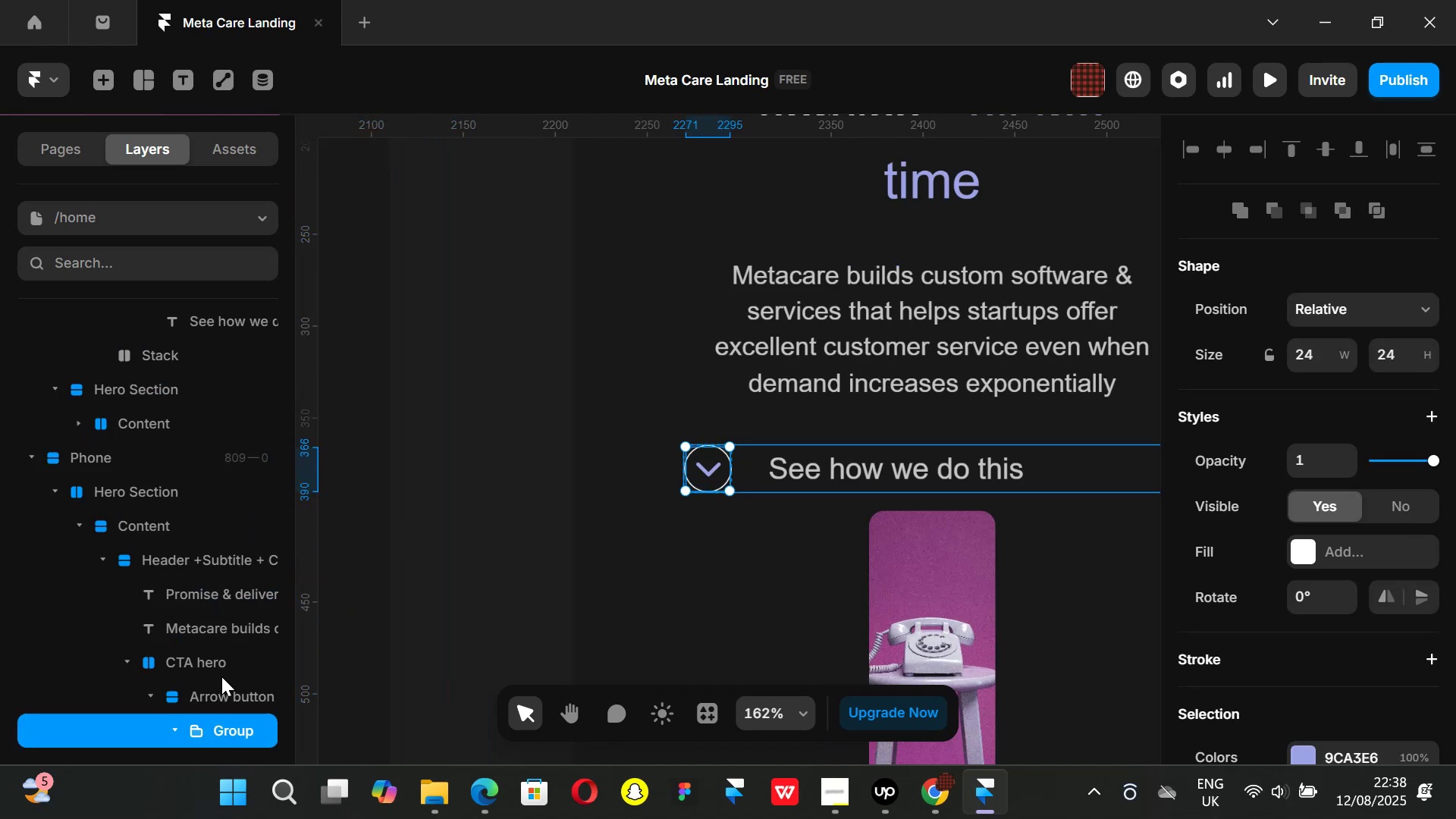 
left_click([192, 664])
 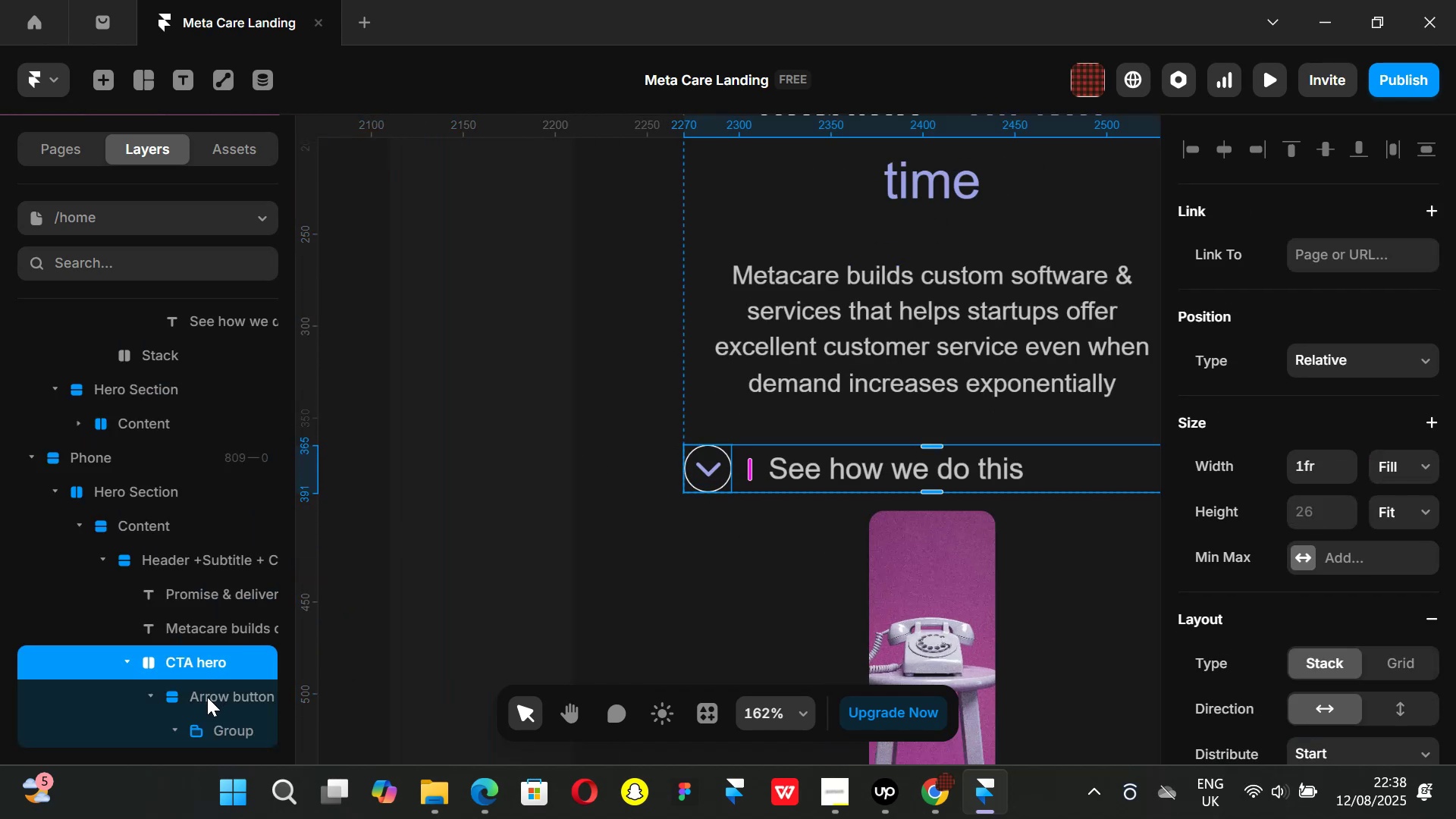 
left_click([207, 697])
 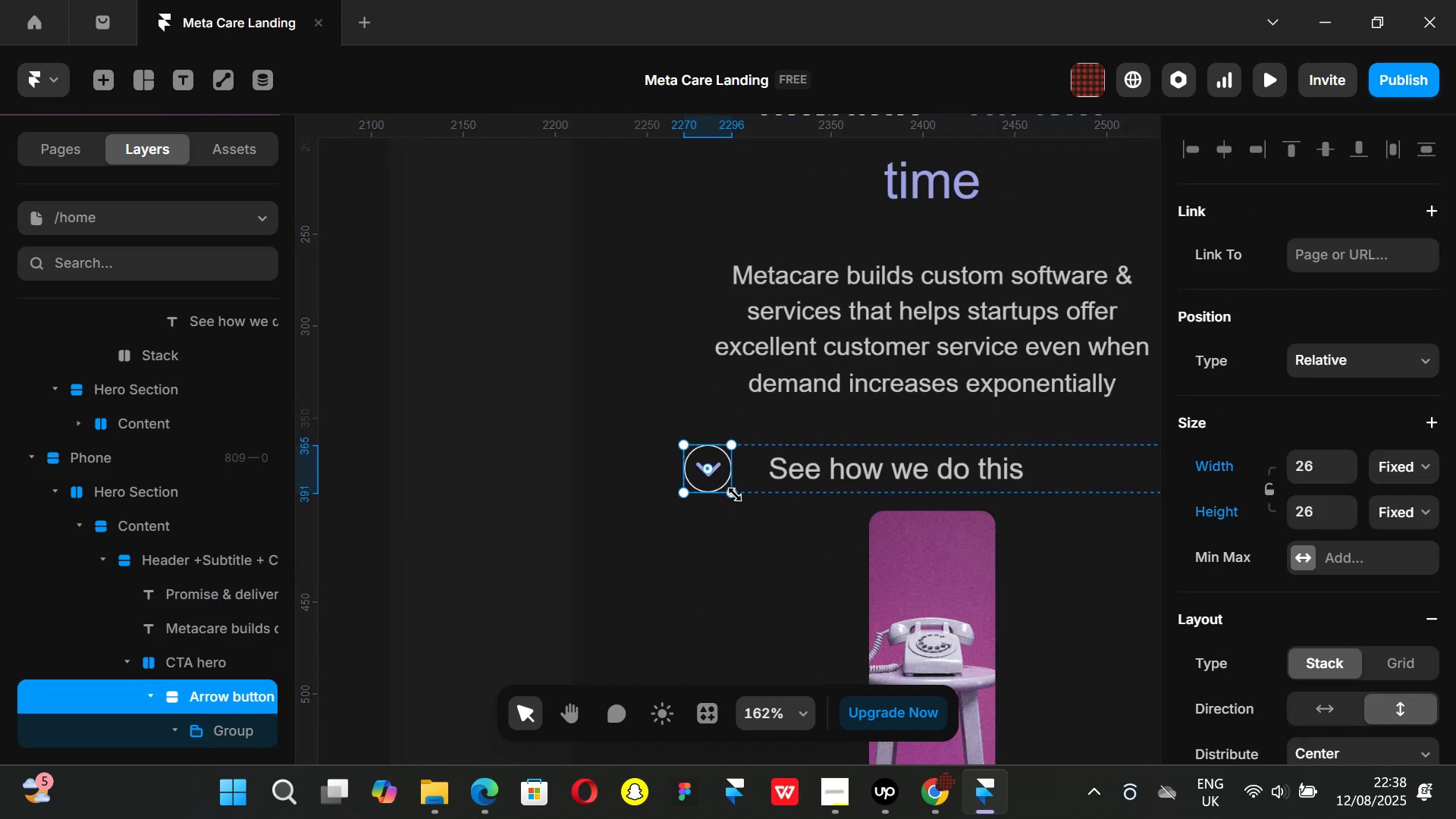 
hold_key(key=ShiftLeft, duration=1.52)
left_click_drag(start_coordinate=[735, 494], to_coordinate=[722, 485])
 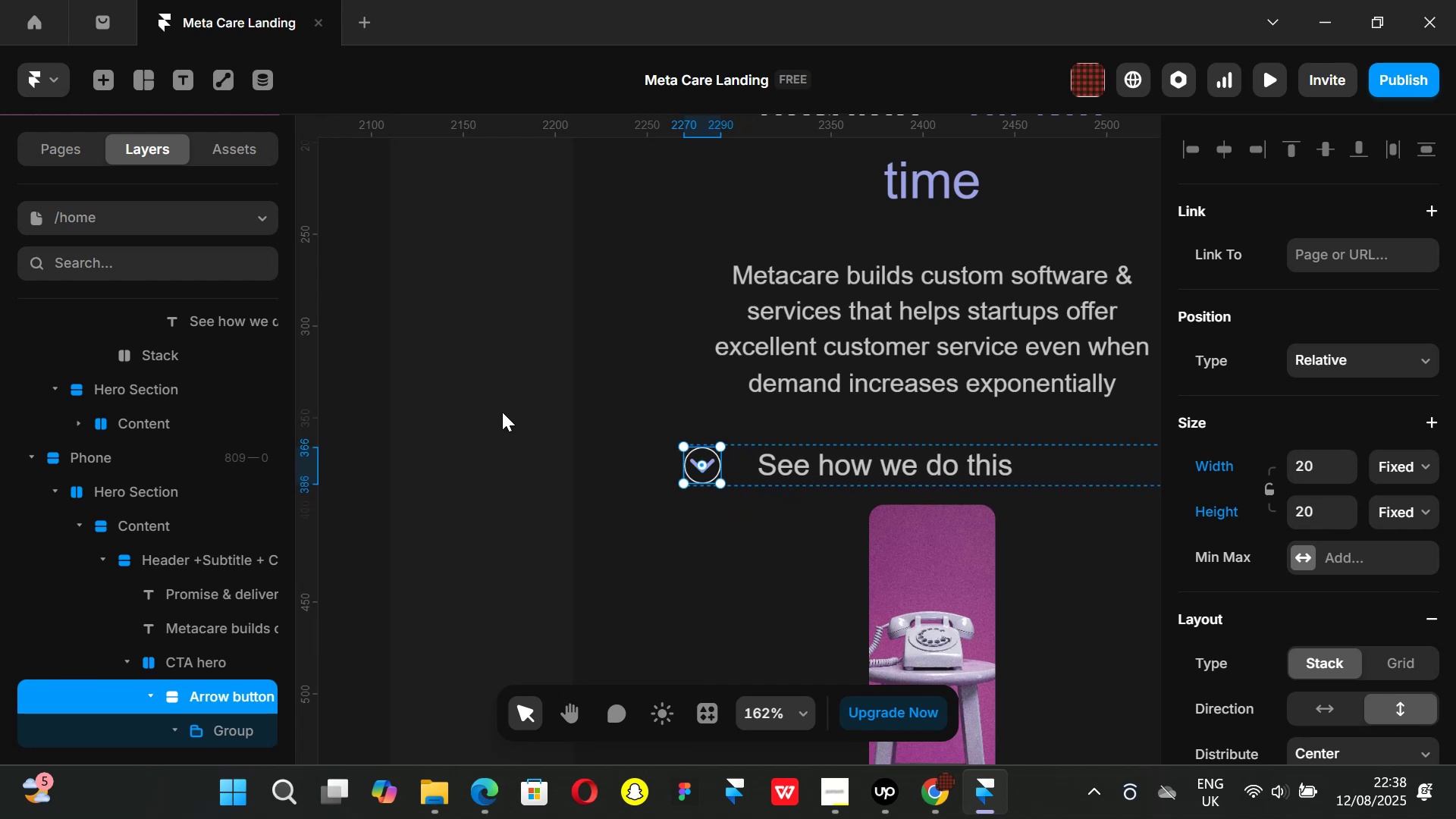 
hold_key(key=ShiftLeft, duration=1.5)
 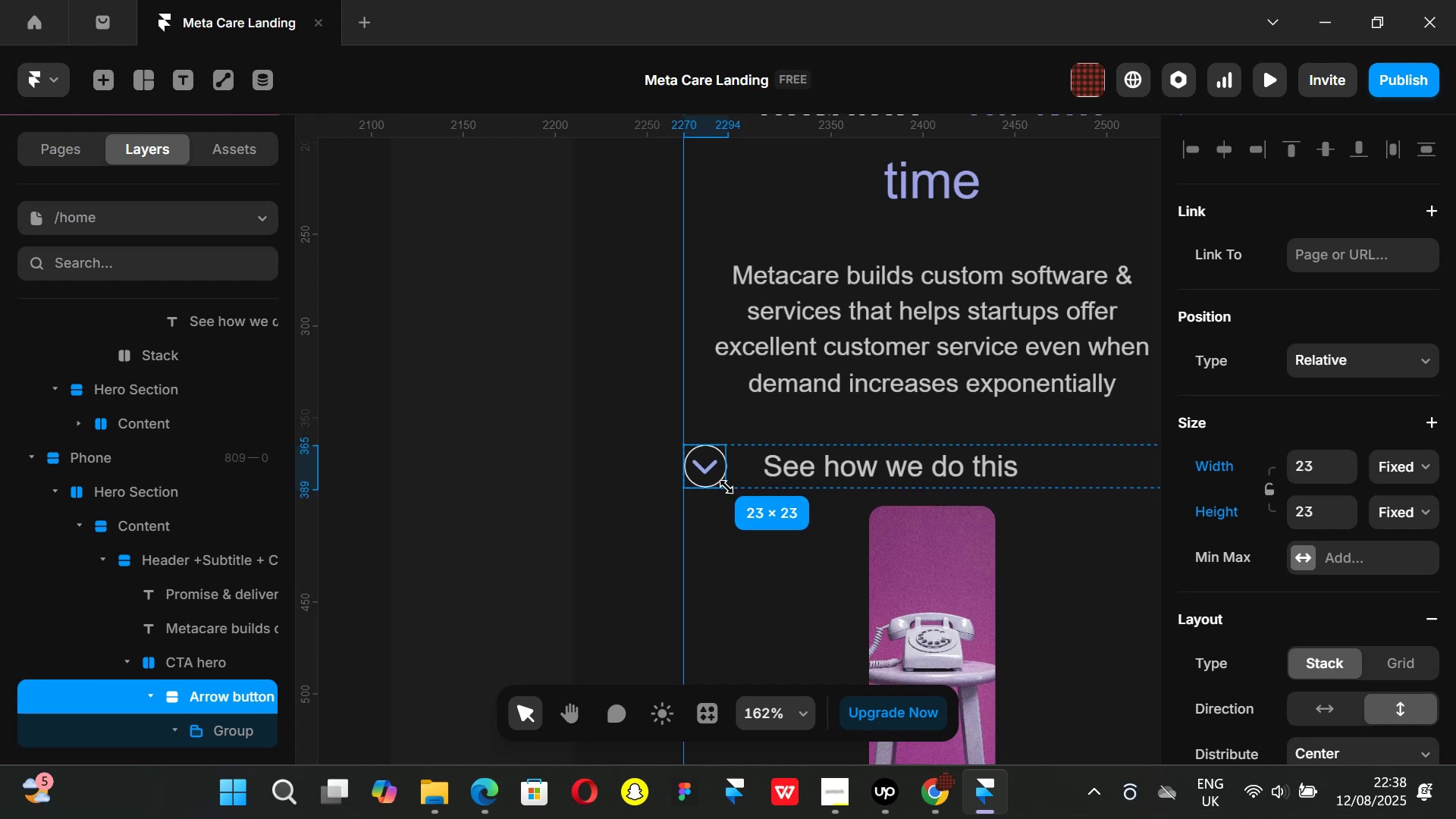 
hold_key(key=ShiftLeft, duration=1.51)
 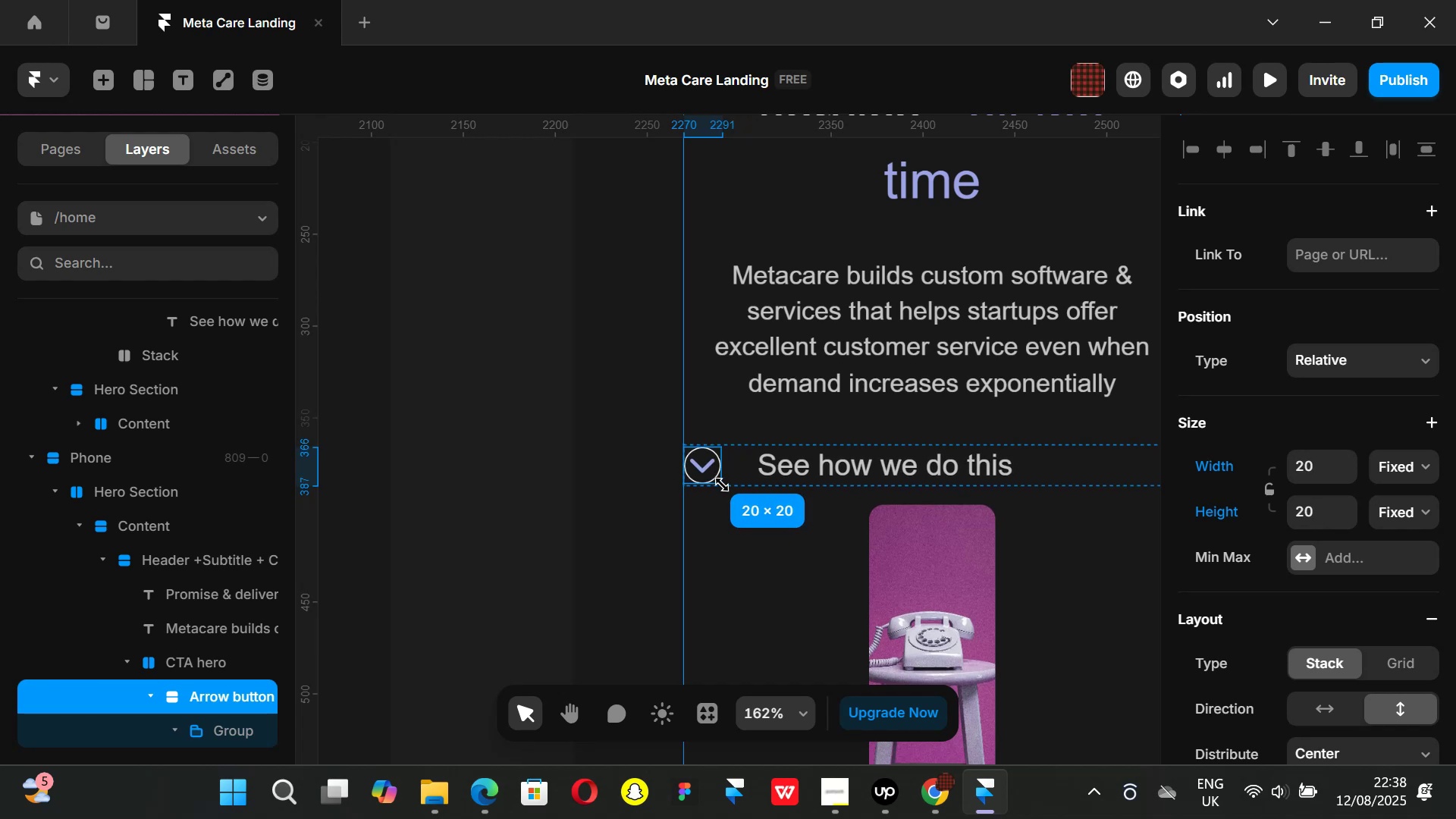 
key(Shift+ShiftLeft)
 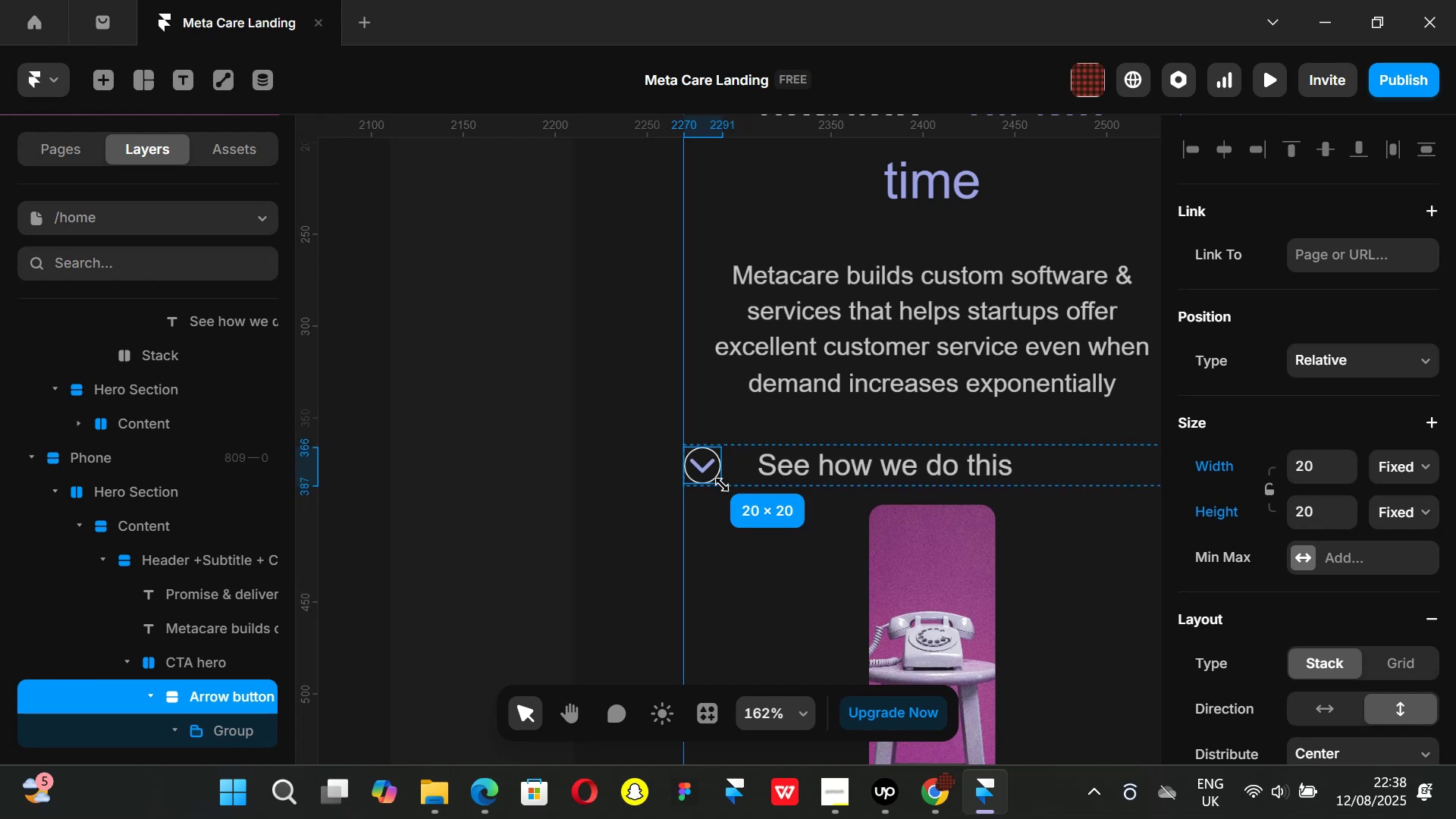 
key(Shift+ShiftLeft)
 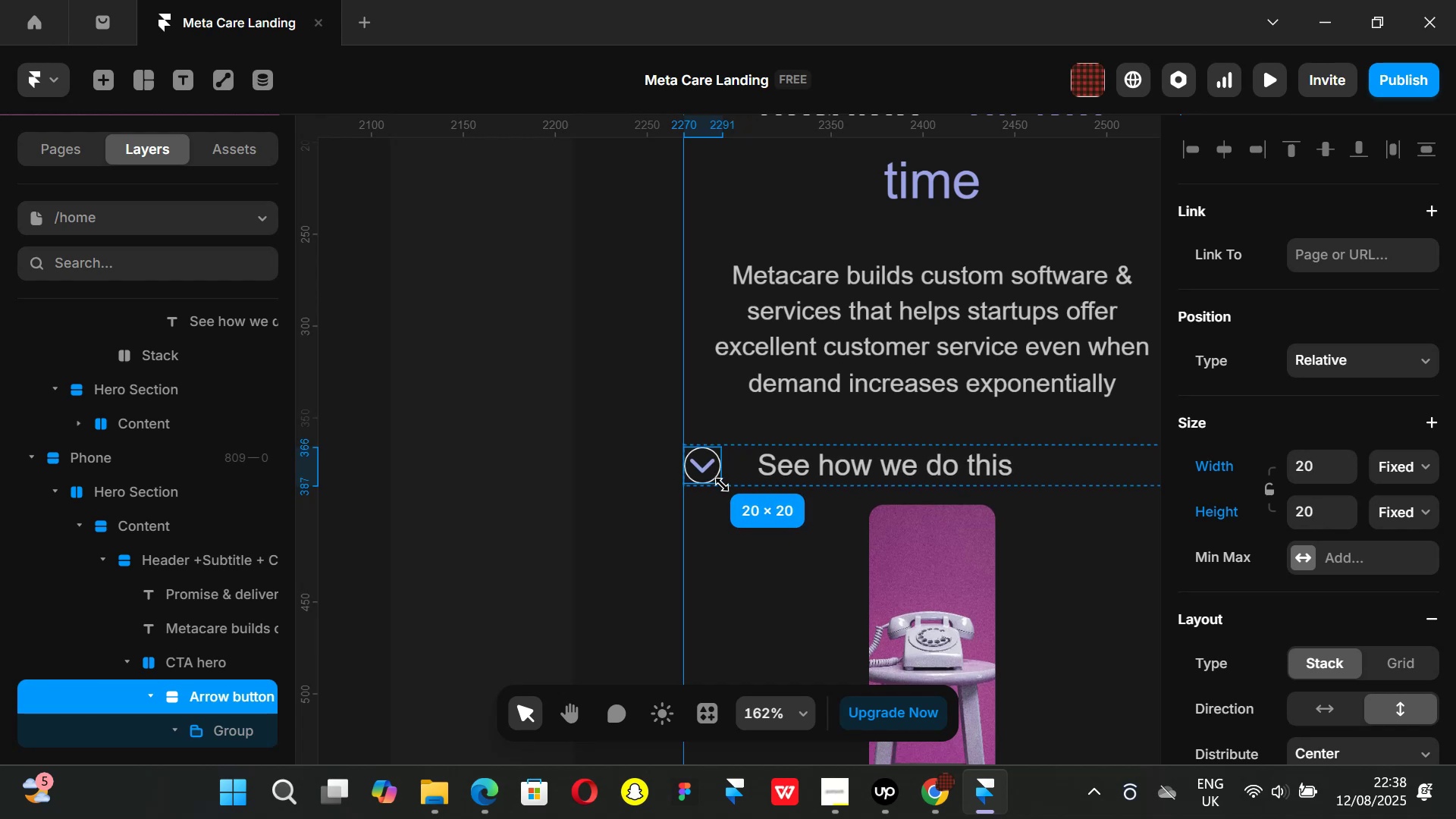 
key(Shift+ShiftLeft)
 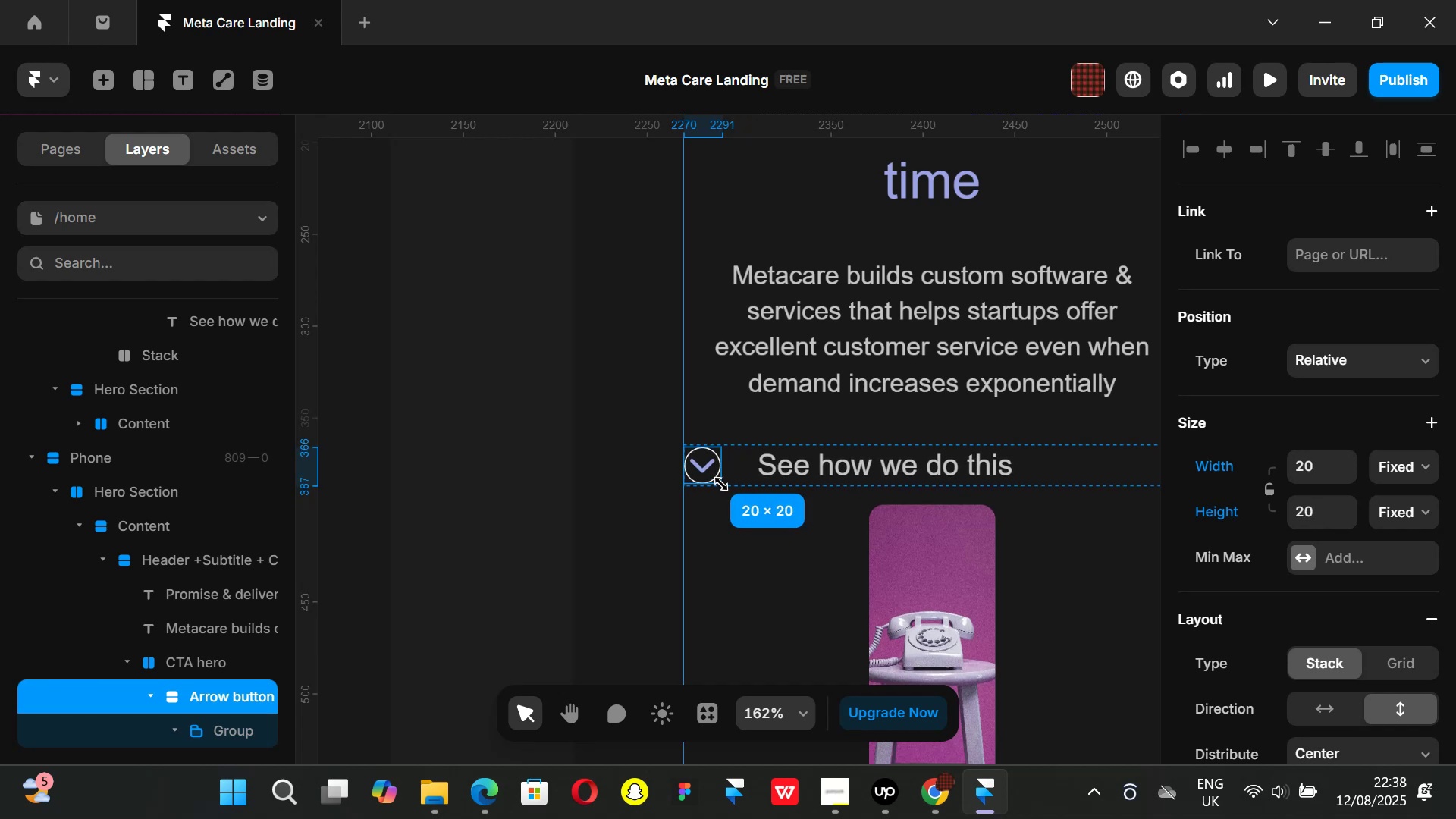 
key(Shift+ShiftLeft)
 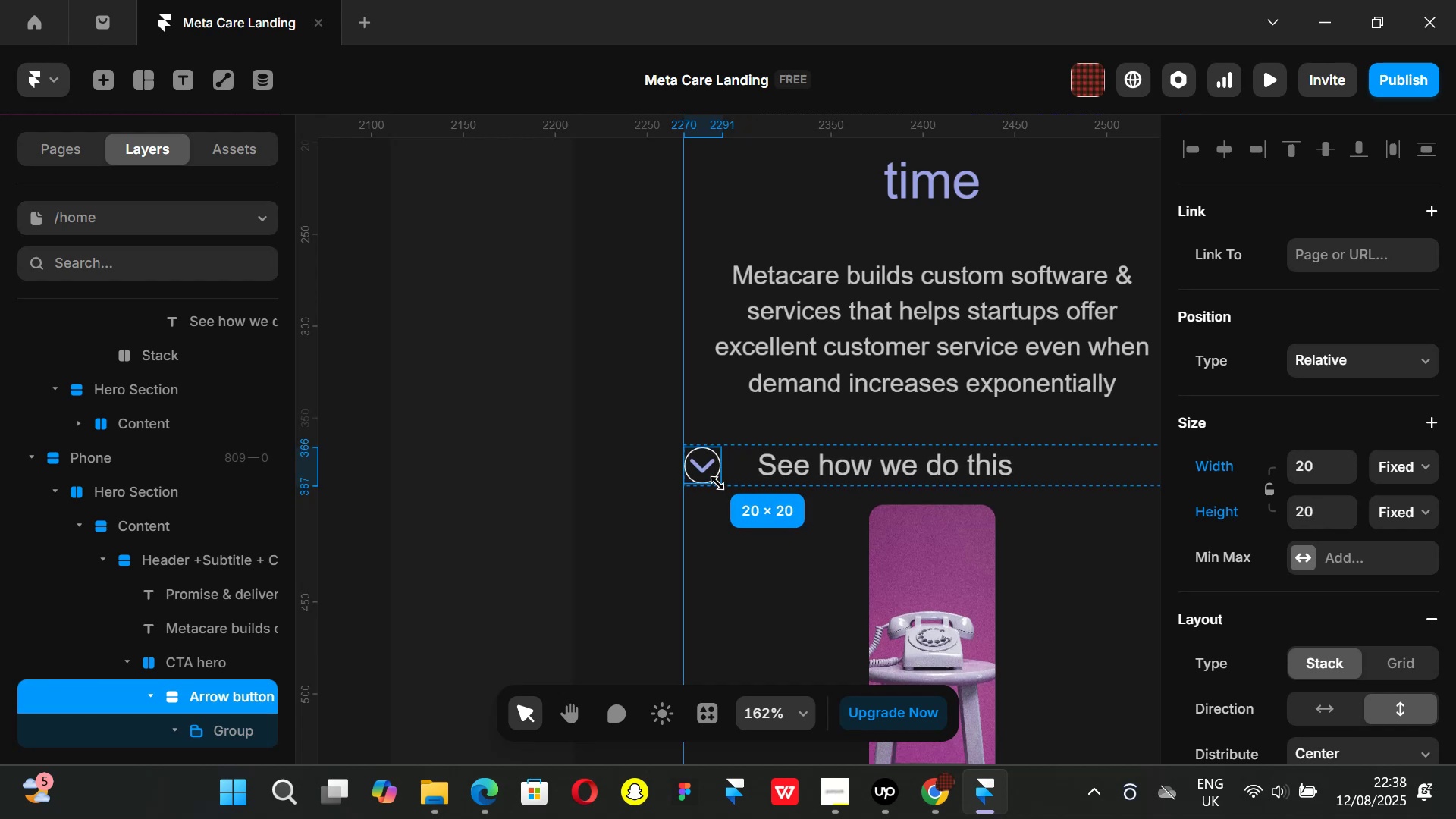 
key(Shift+ShiftLeft)
 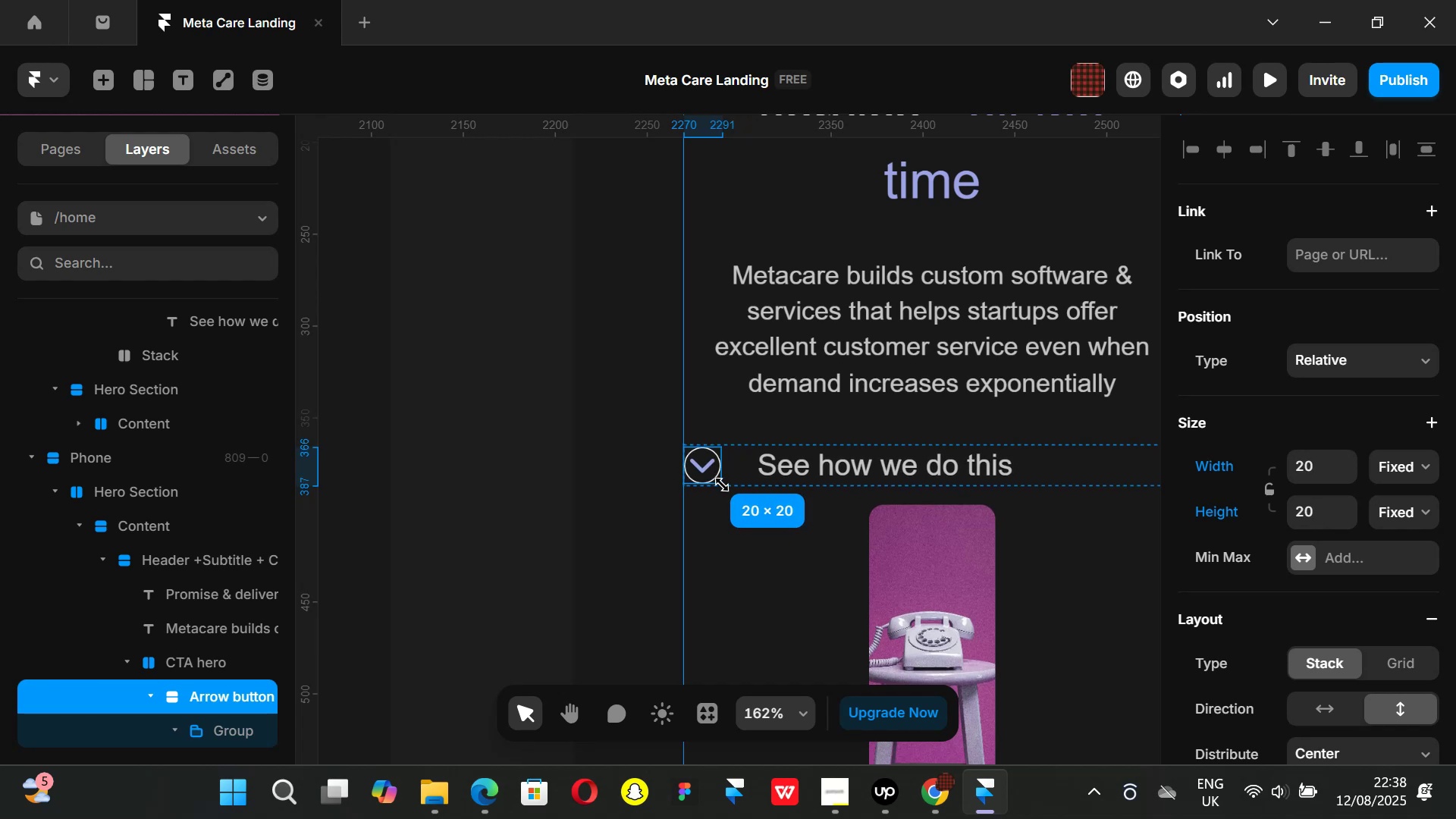 
key(Shift+ShiftLeft)
 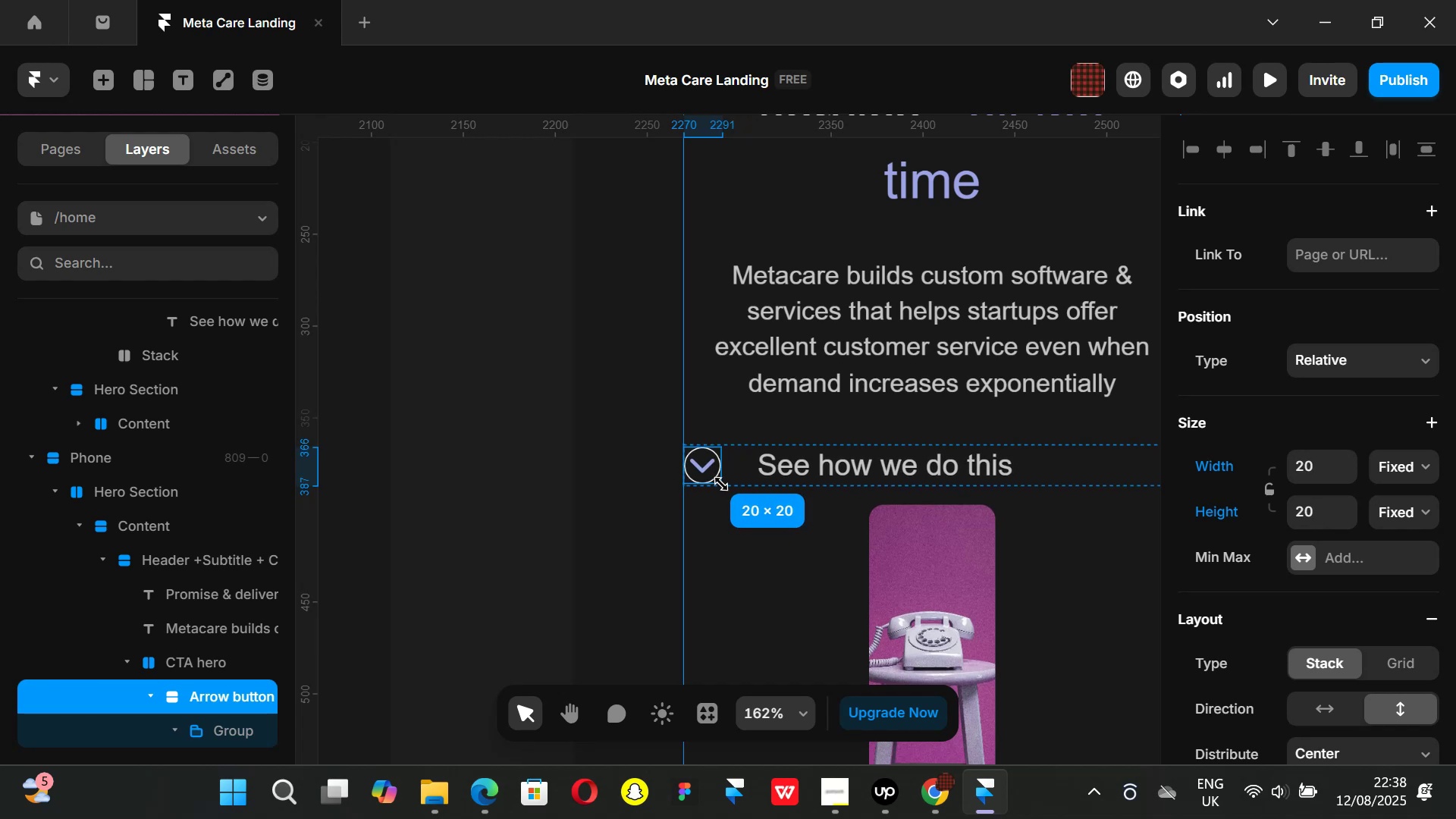 
key(Shift+ShiftLeft)
 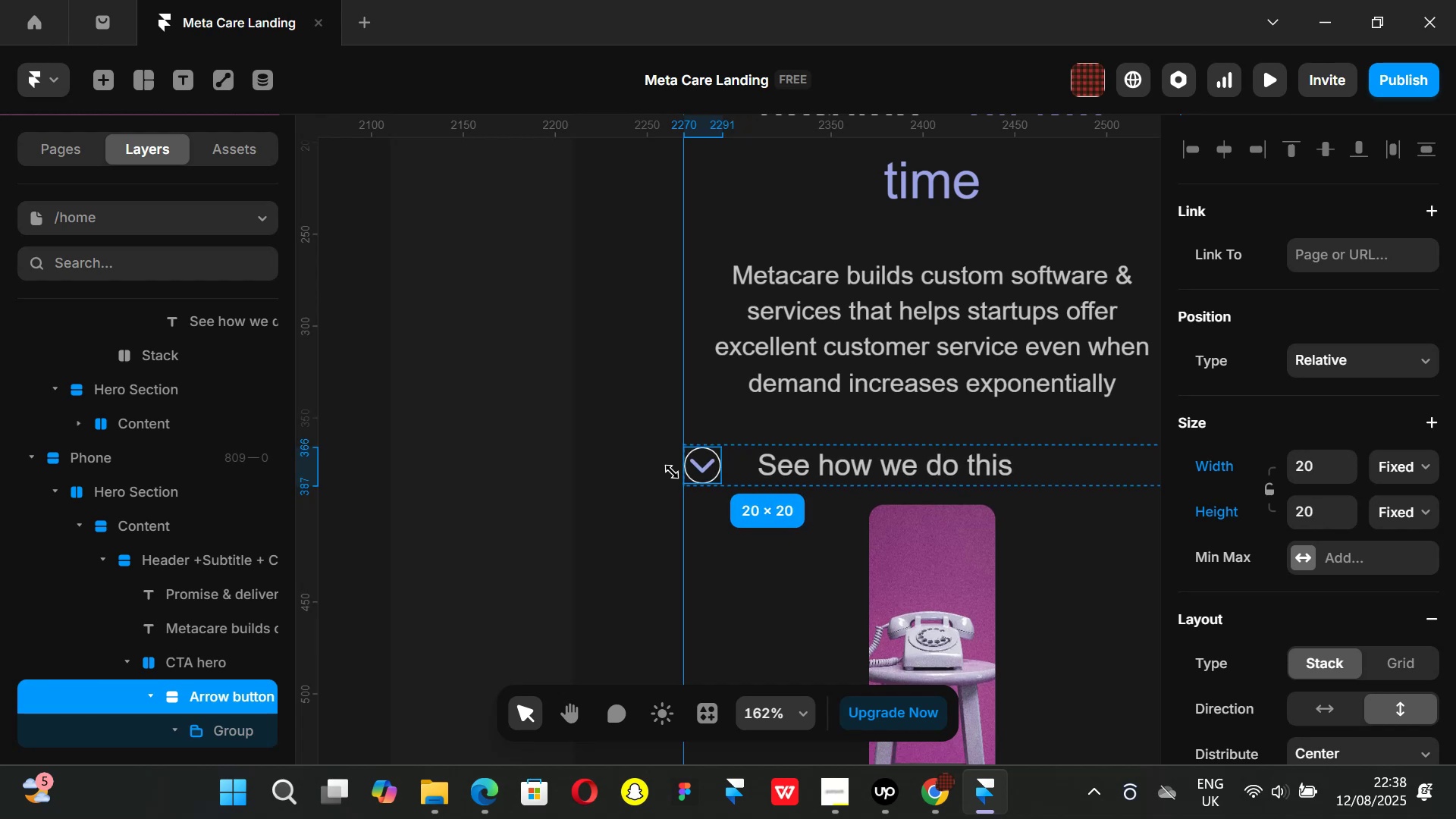 
key(Shift+ShiftLeft)
 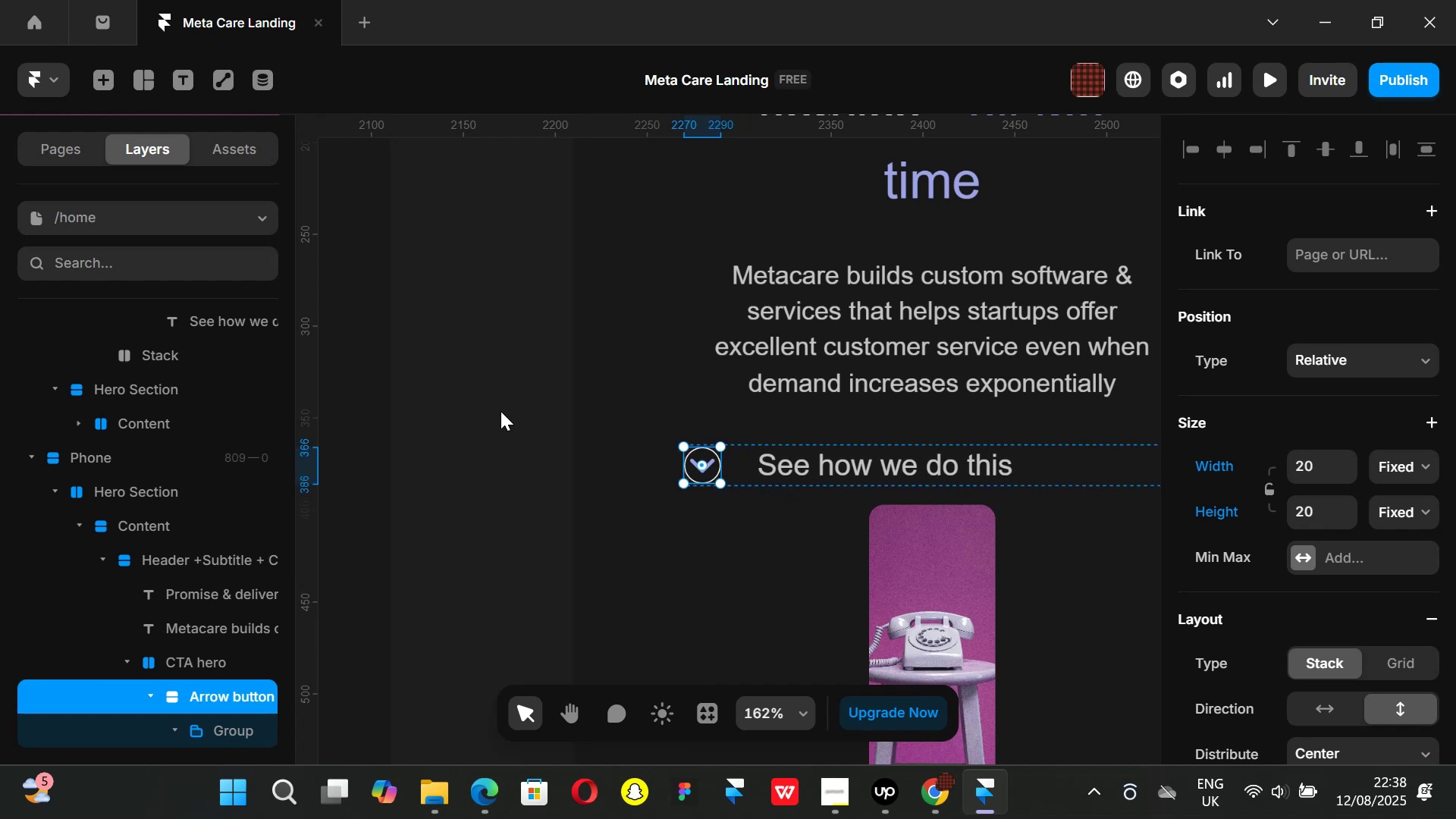 
left_click([500, 411])
 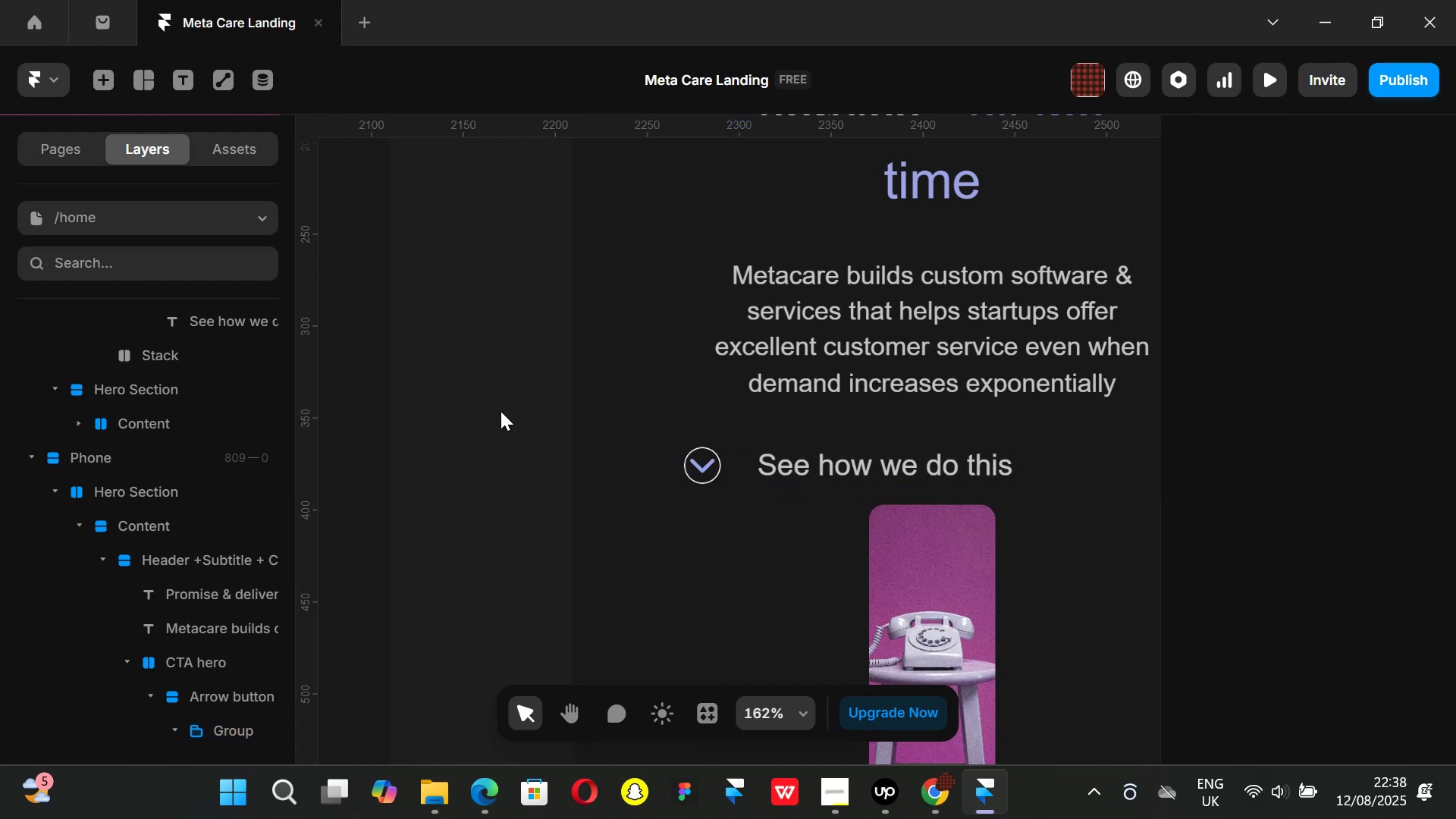 
hold_key(key=ControlLeft, duration=0.63)
scroll: coordinate [500, 411], scroll_direction: down, amount: 4.0
 